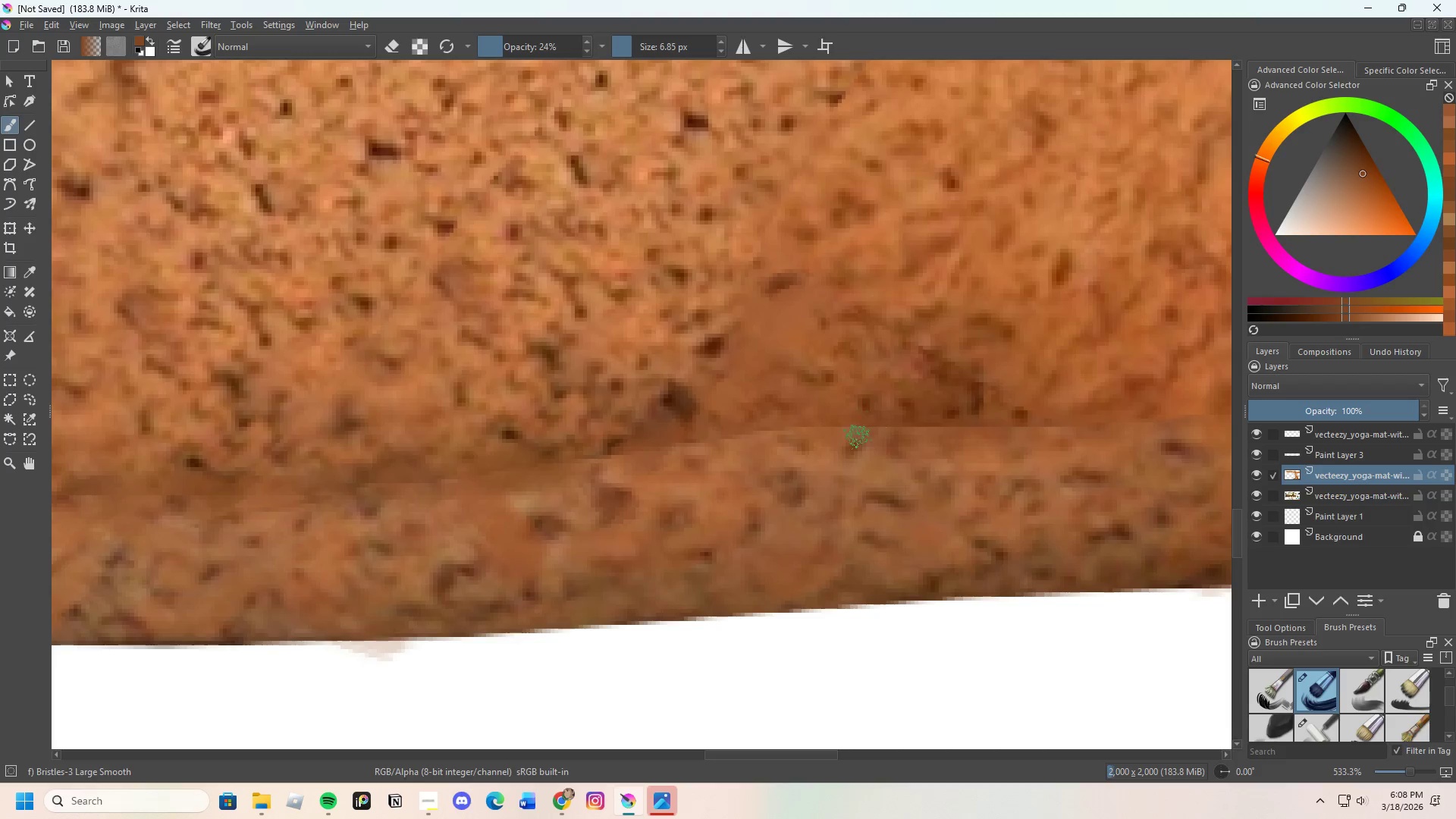 
left_click_drag(start_coordinate=[863, 438], to_coordinate=[903, 437])
 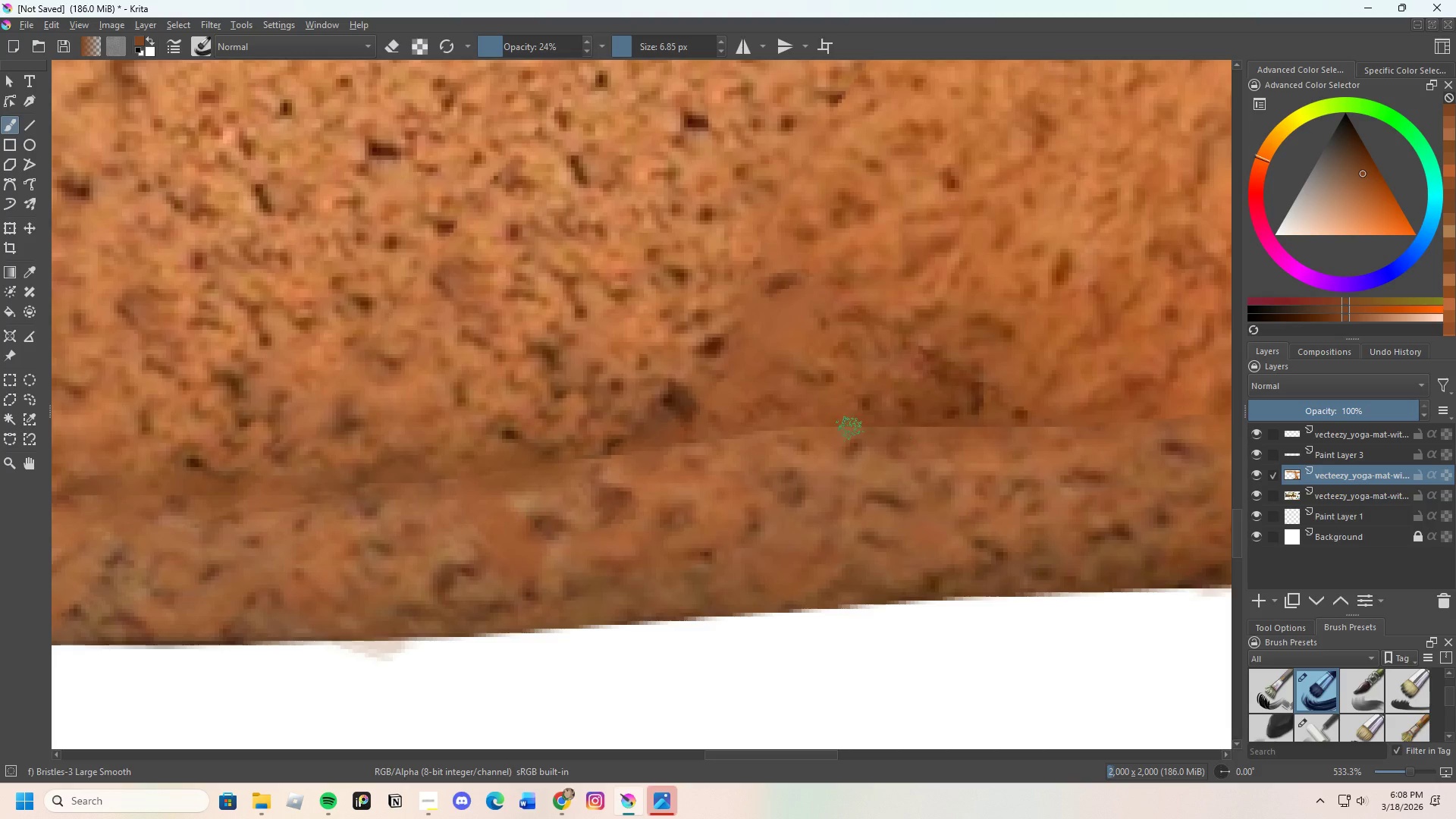 
left_click_drag(start_coordinate=[850, 428], to_coordinate=[908, 416])
 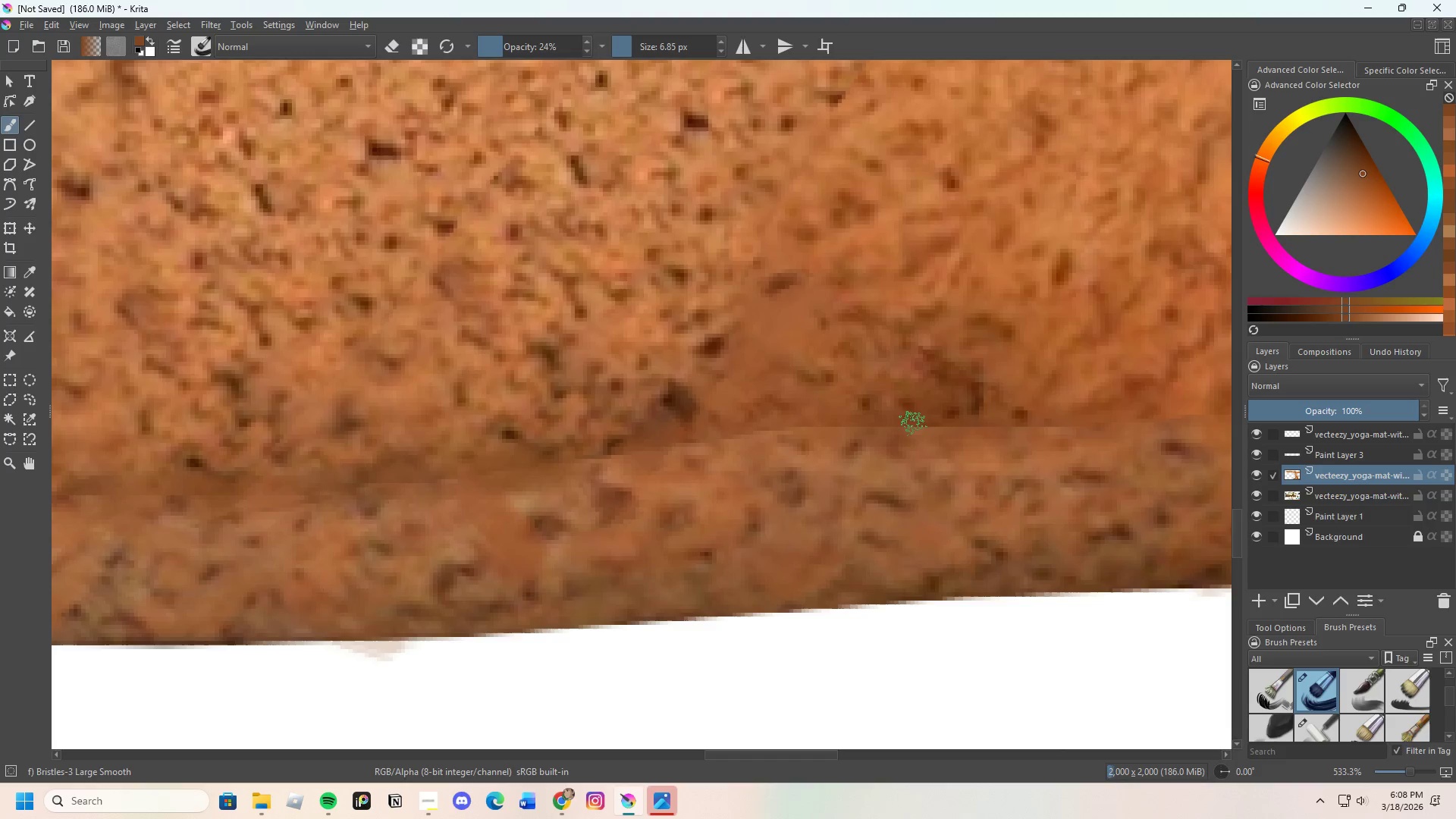 
hold_key(key=ControlLeft, duration=0.38)
 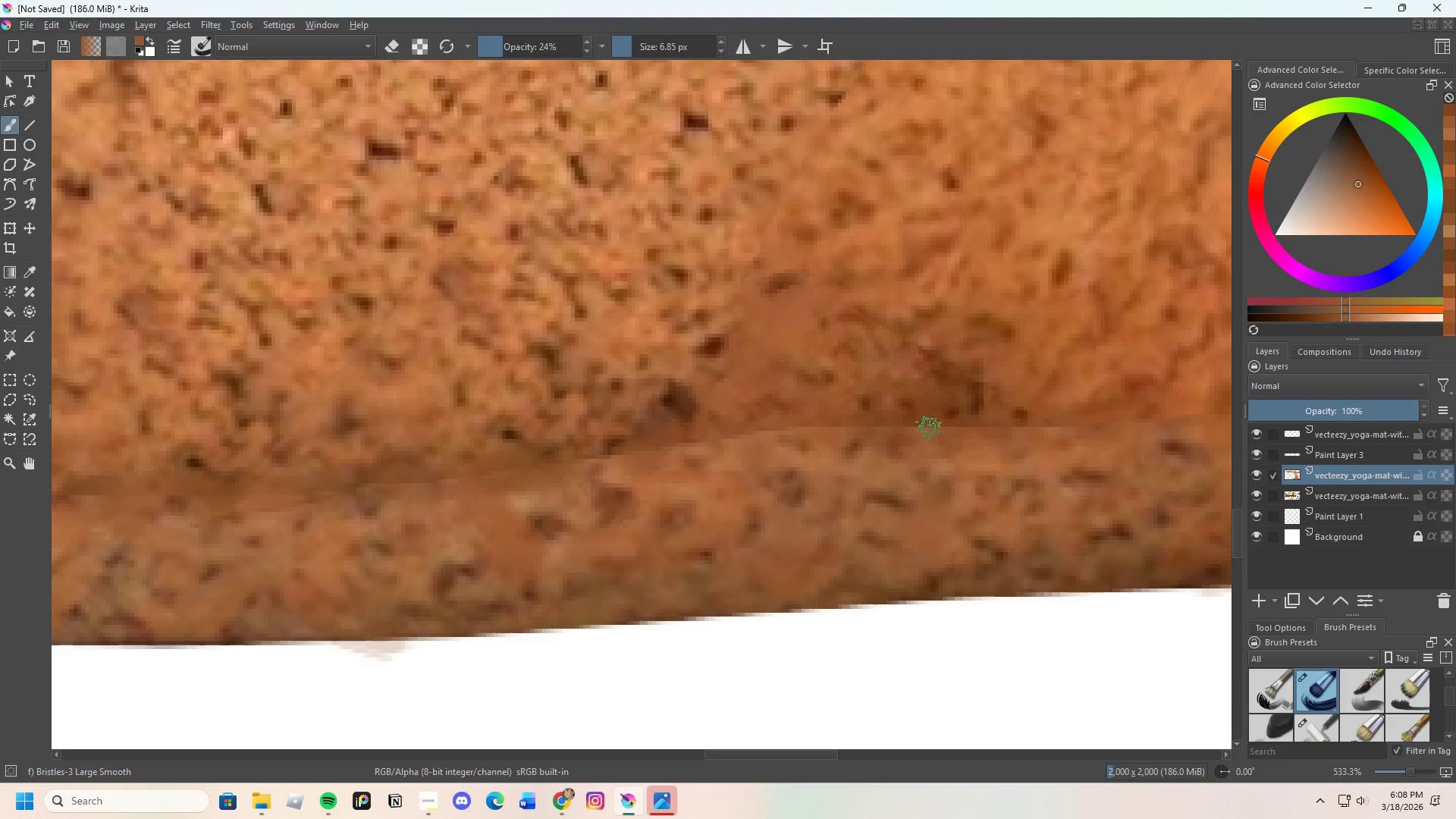 
left_click_drag(start_coordinate=[929, 430], to_coordinate=[945, 425])
 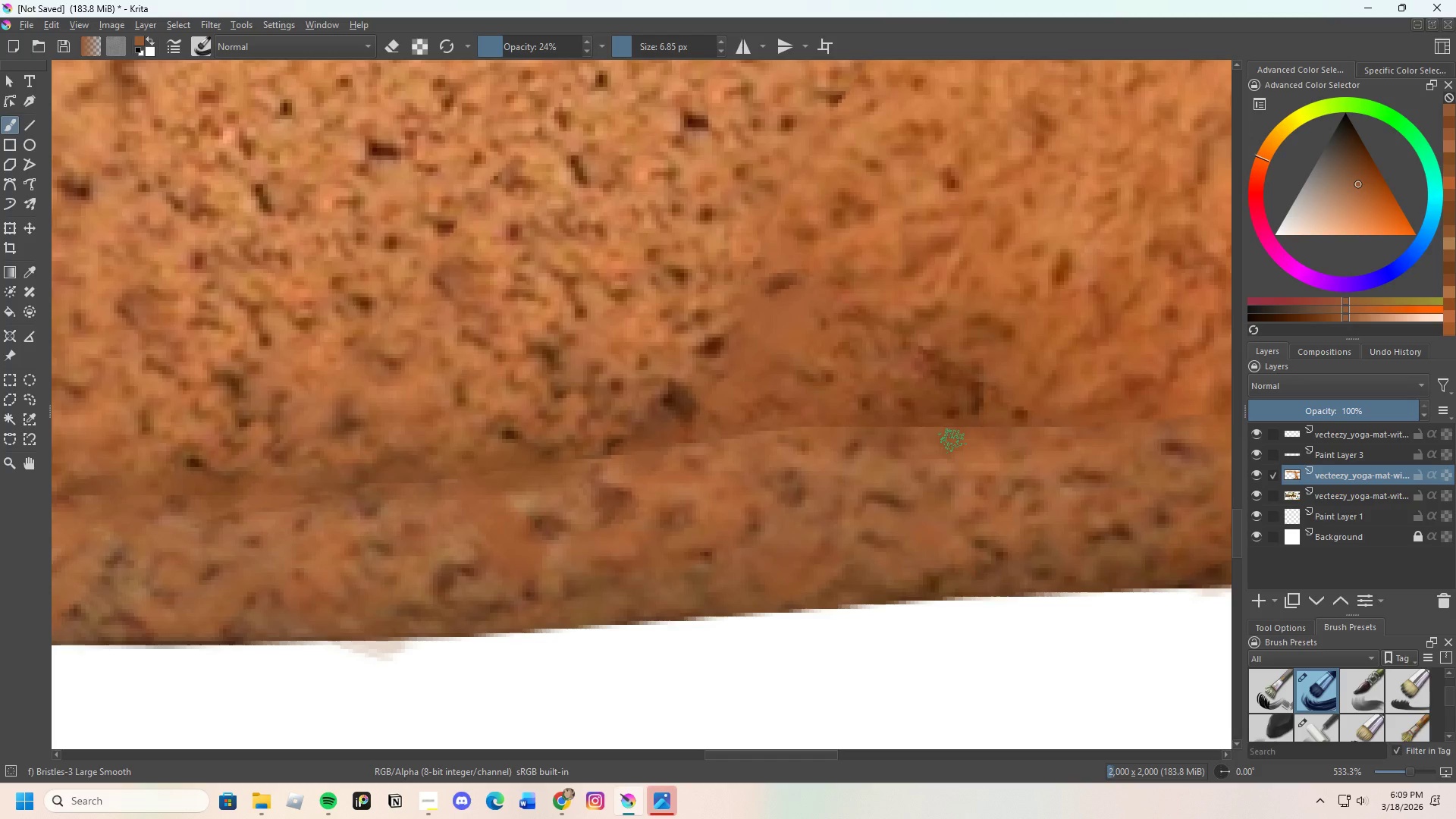 
wait(63.2)
 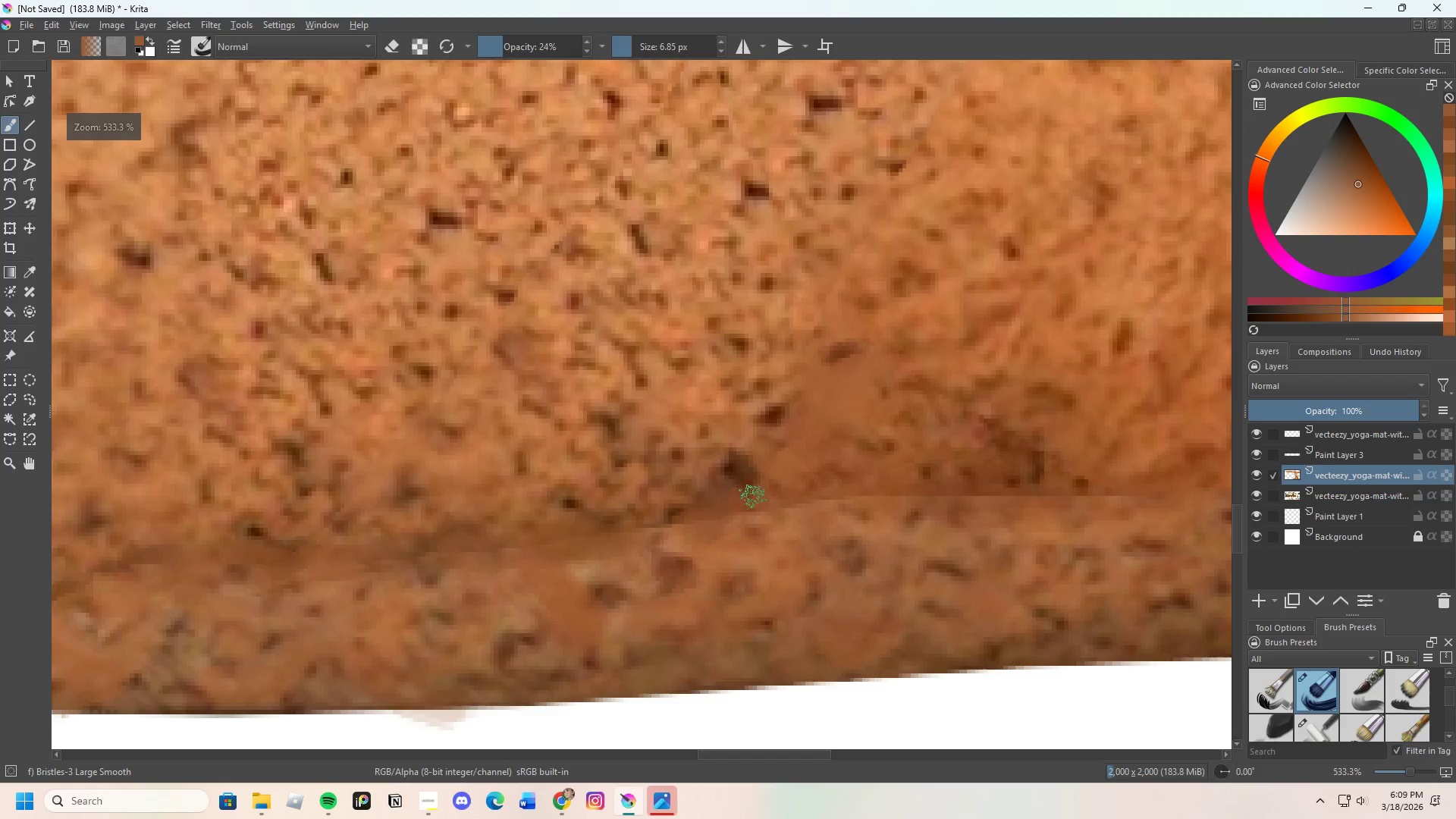 
hold_key(key=ControlLeft, duration=0.91)
 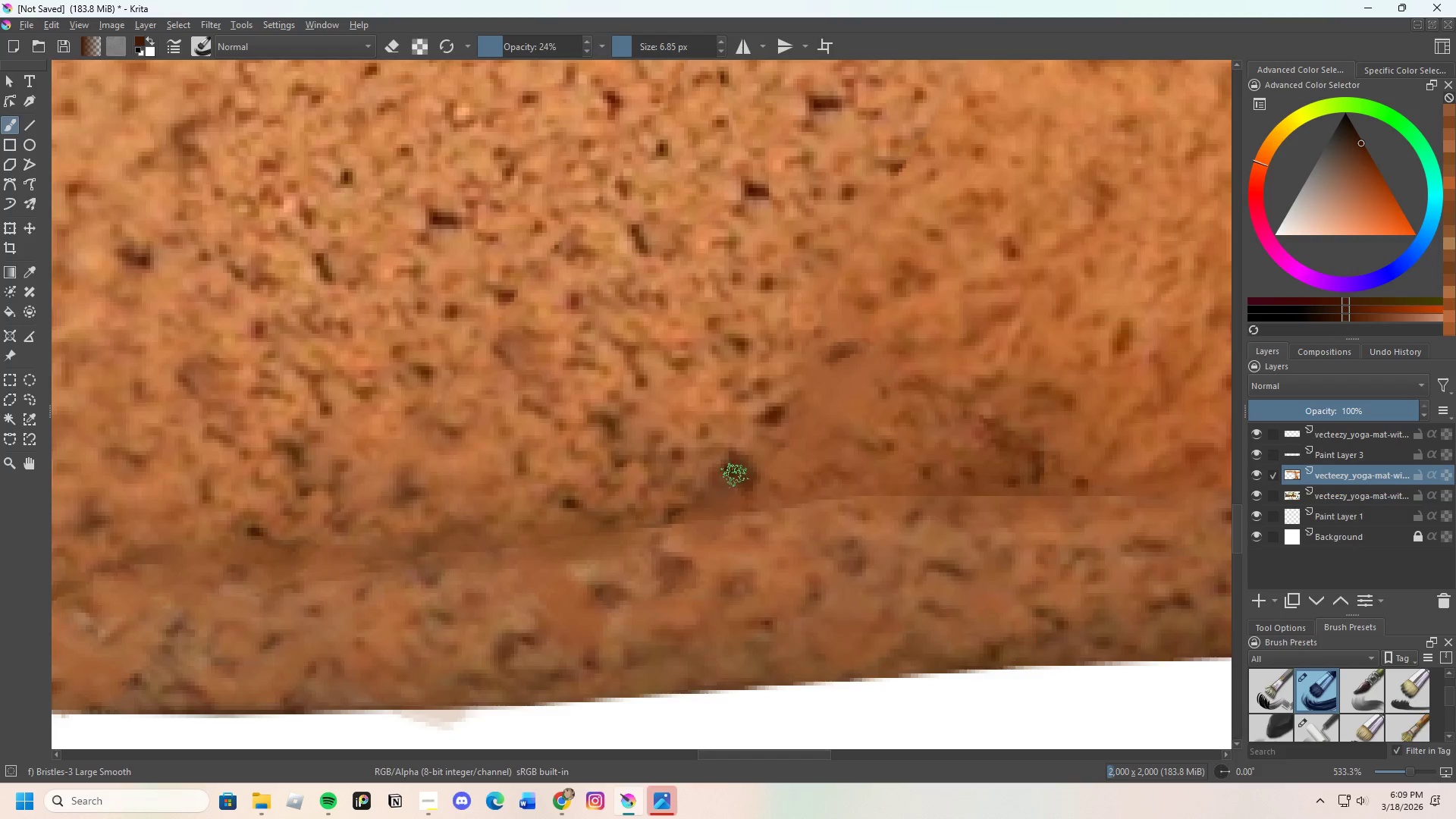 
scroll: coordinate [828, 519], scroll_direction: none, amount: 0.0
 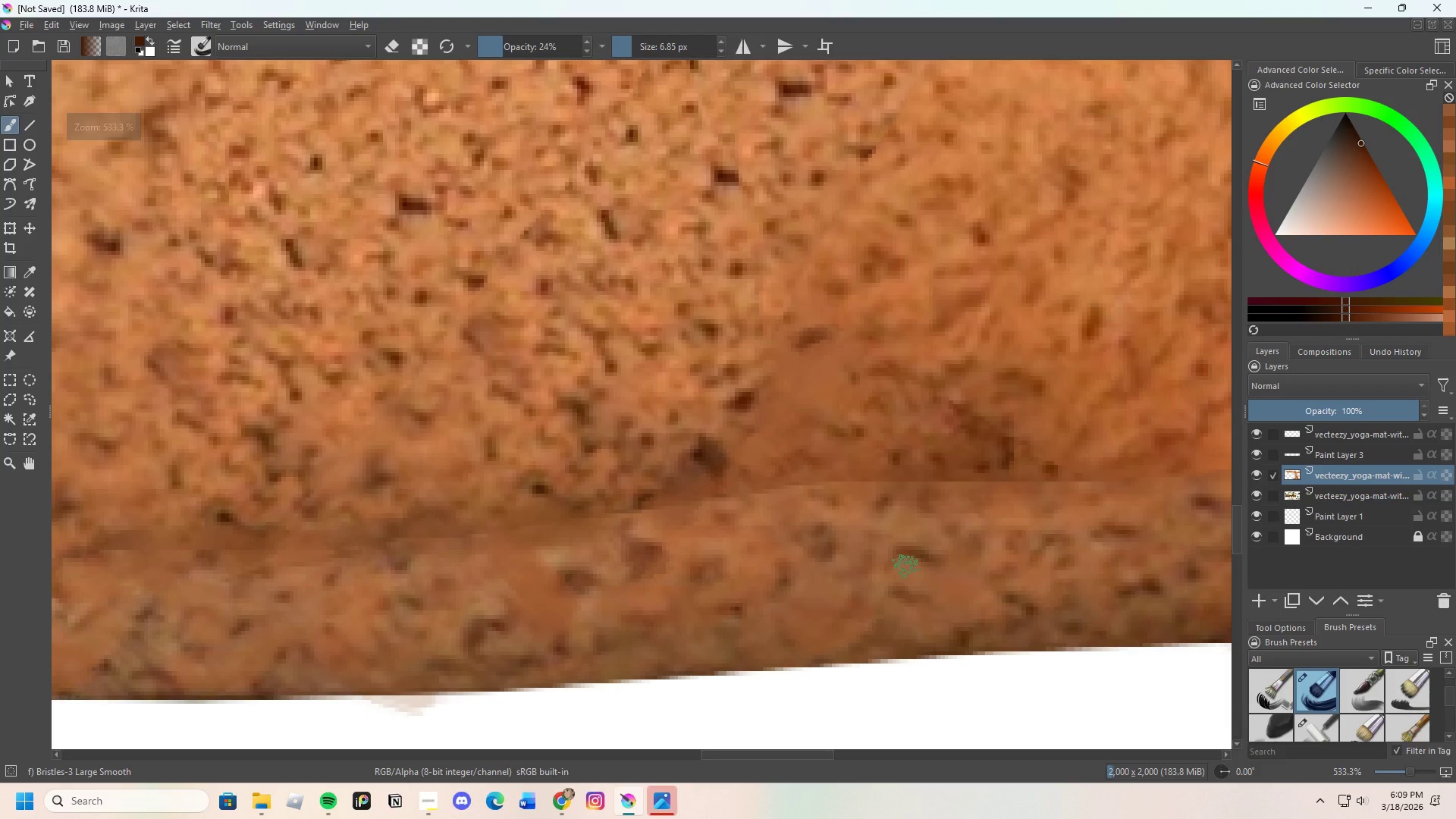 
left_click_drag(start_coordinate=[911, 560], to_coordinate=[930, 559])
 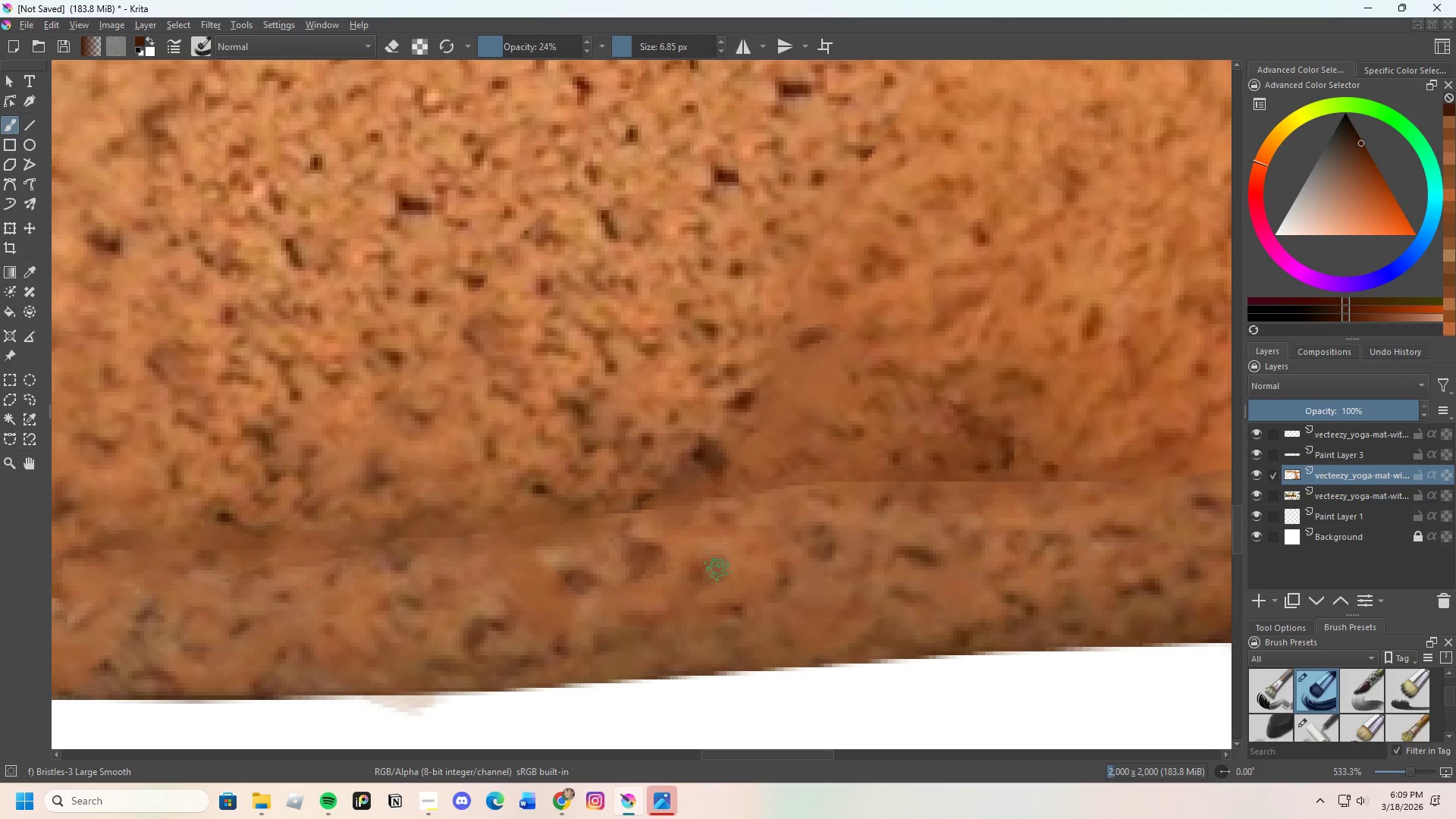 
left_click_drag(start_coordinate=[702, 576], to_coordinate=[716, 572])
 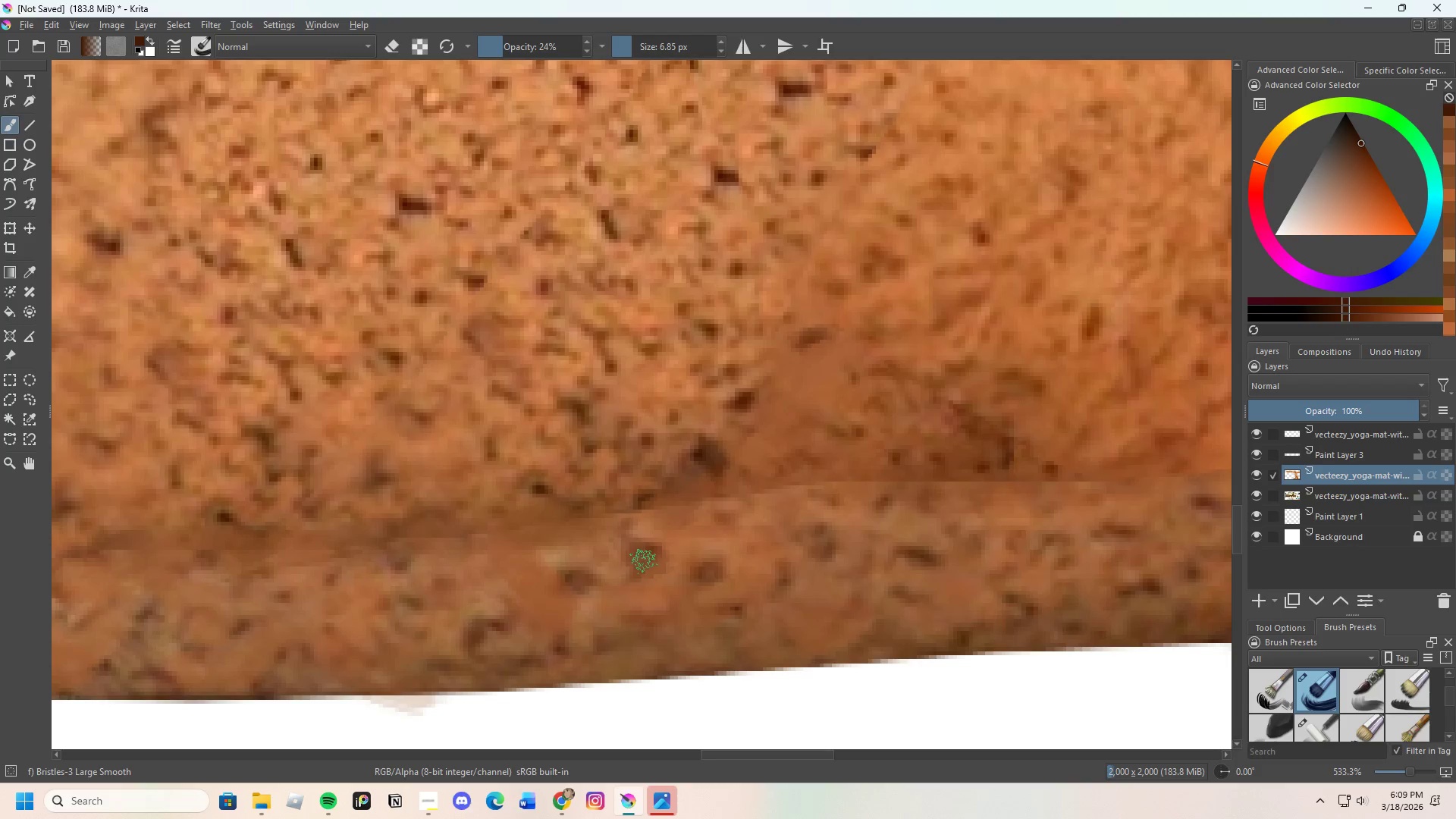 
left_click_drag(start_coordinate=[640, 560], to_coordinate=[646, 548])
 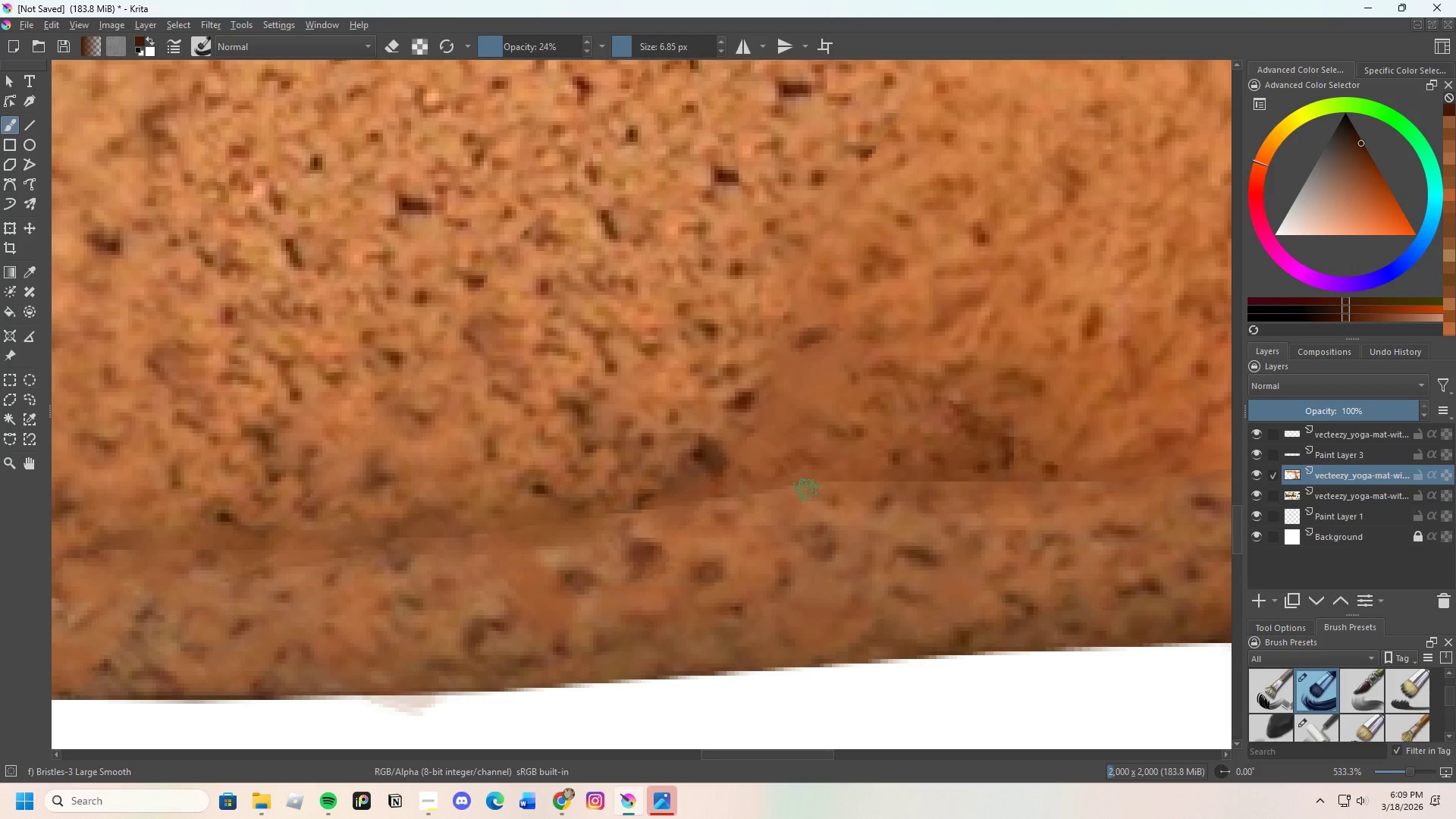 
left_click_drag(start_coordinate=[805, 482], to_coordinate=[844, 510])
 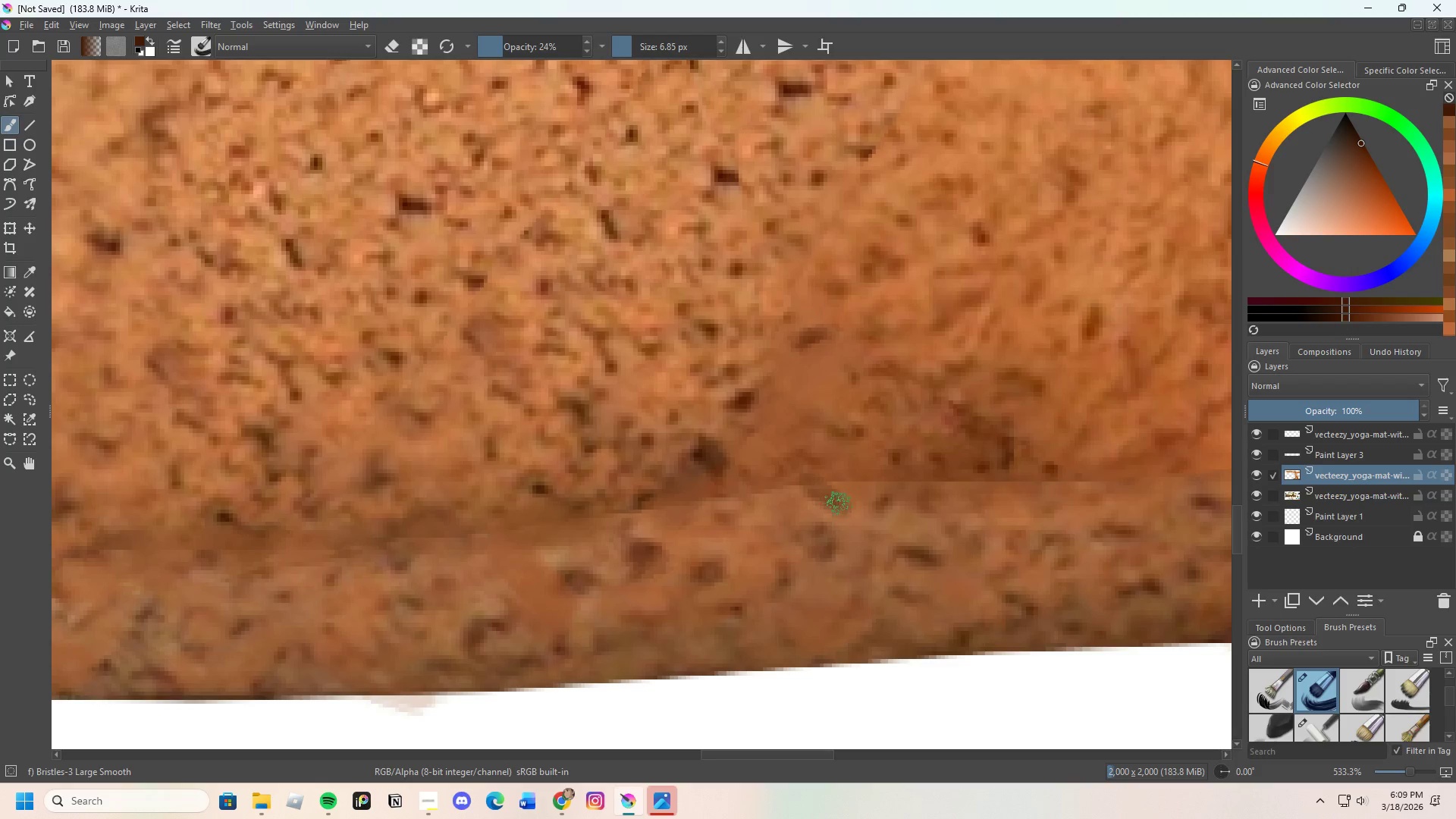 
scroll: coordinate [858, 452], scroll_direction: down, amount: 3.0
 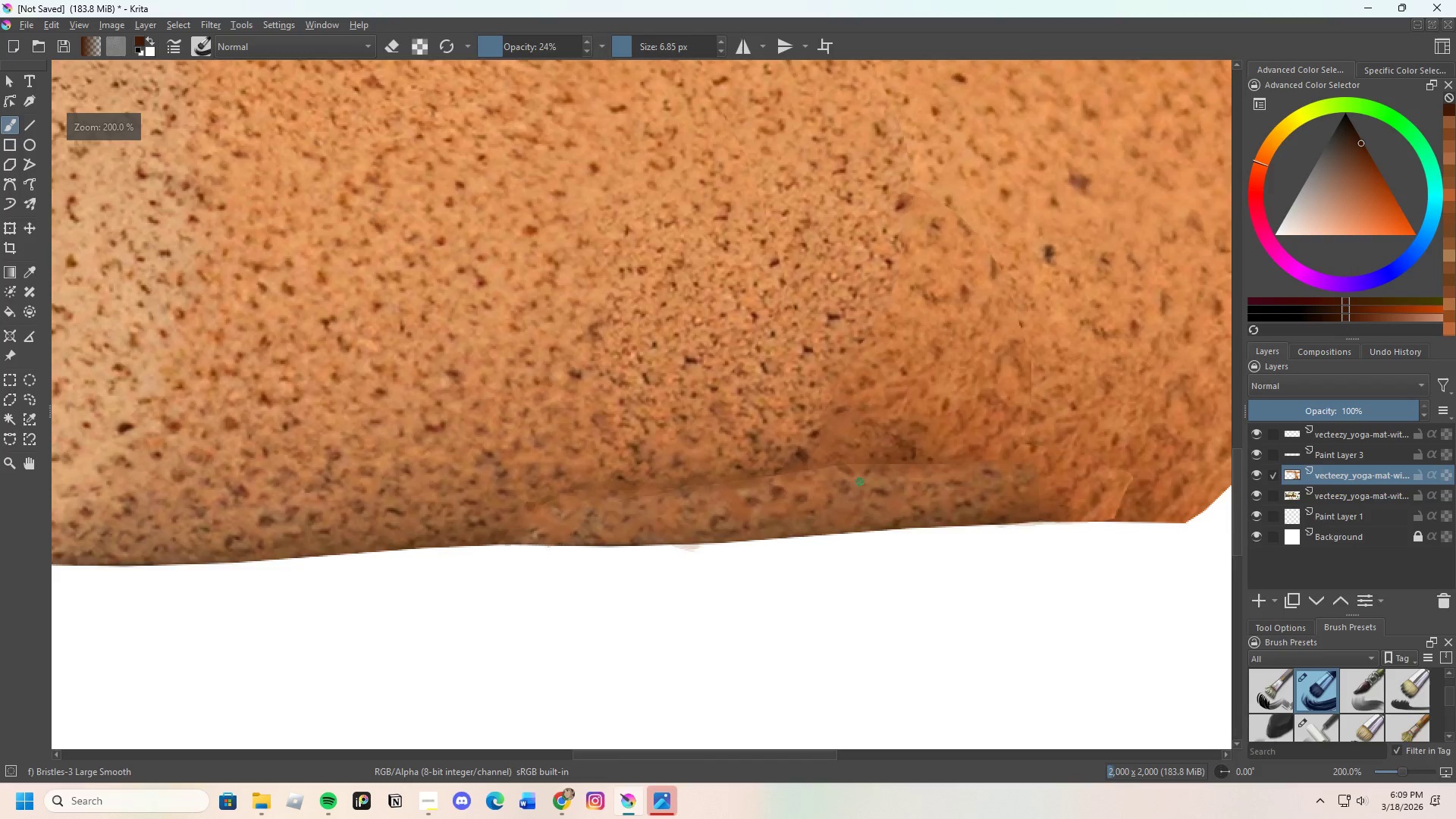 
hold_key(key=ControlLeft, duration=0.47)
 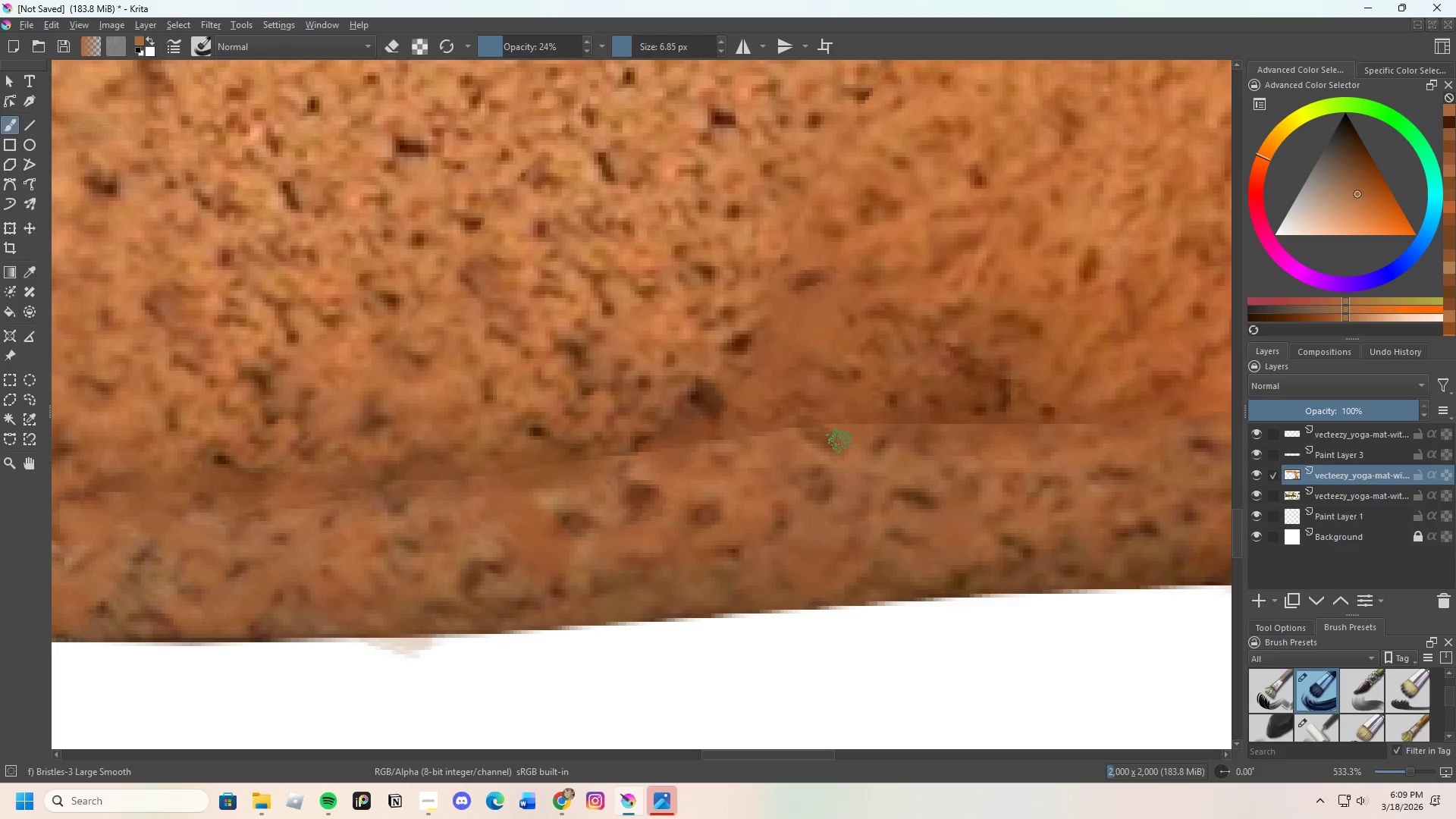 
scroll: coordinate [859, 488], scroll_direction: up, amount: 3.0
 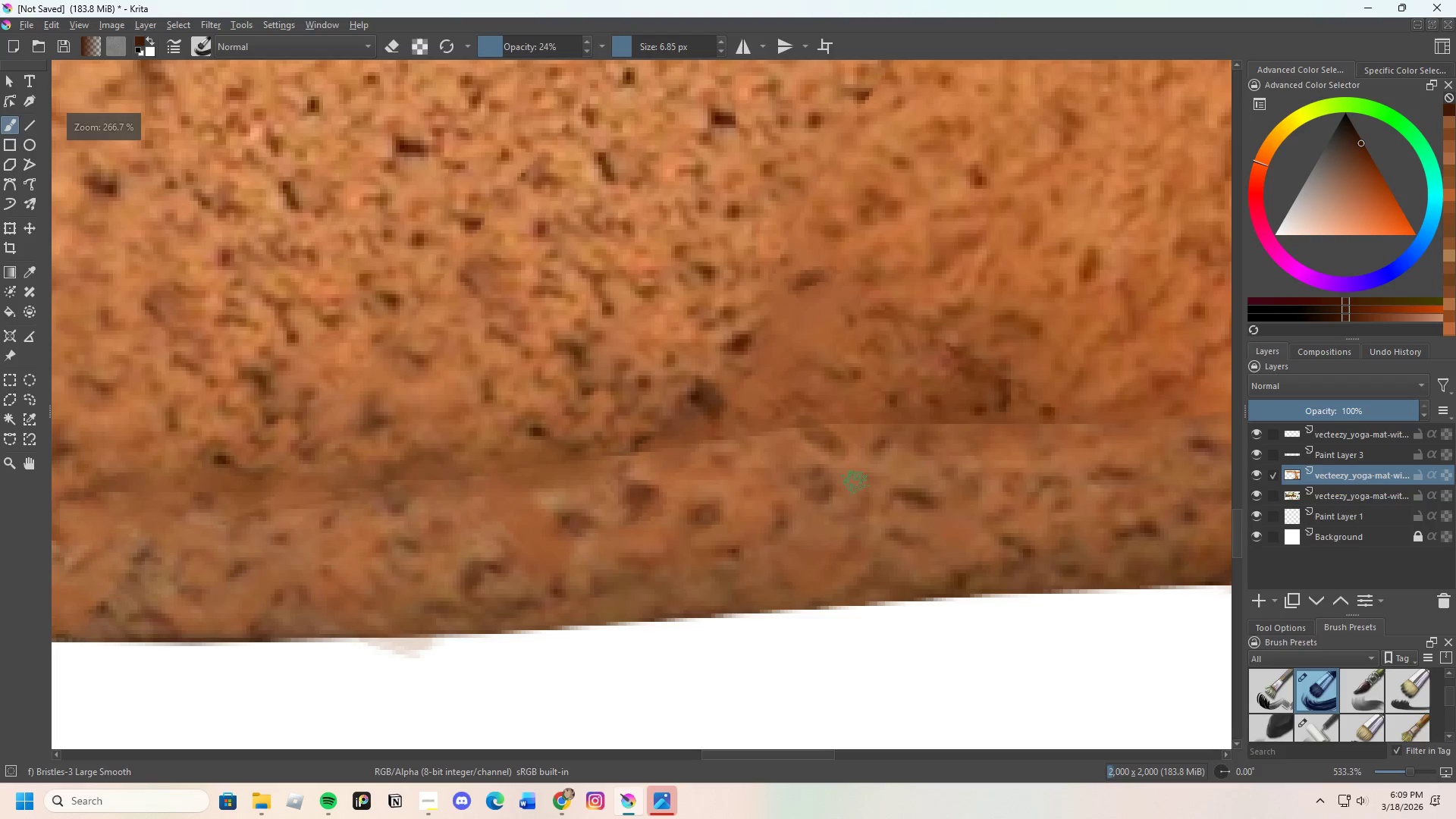 
left_click([856, 451])
 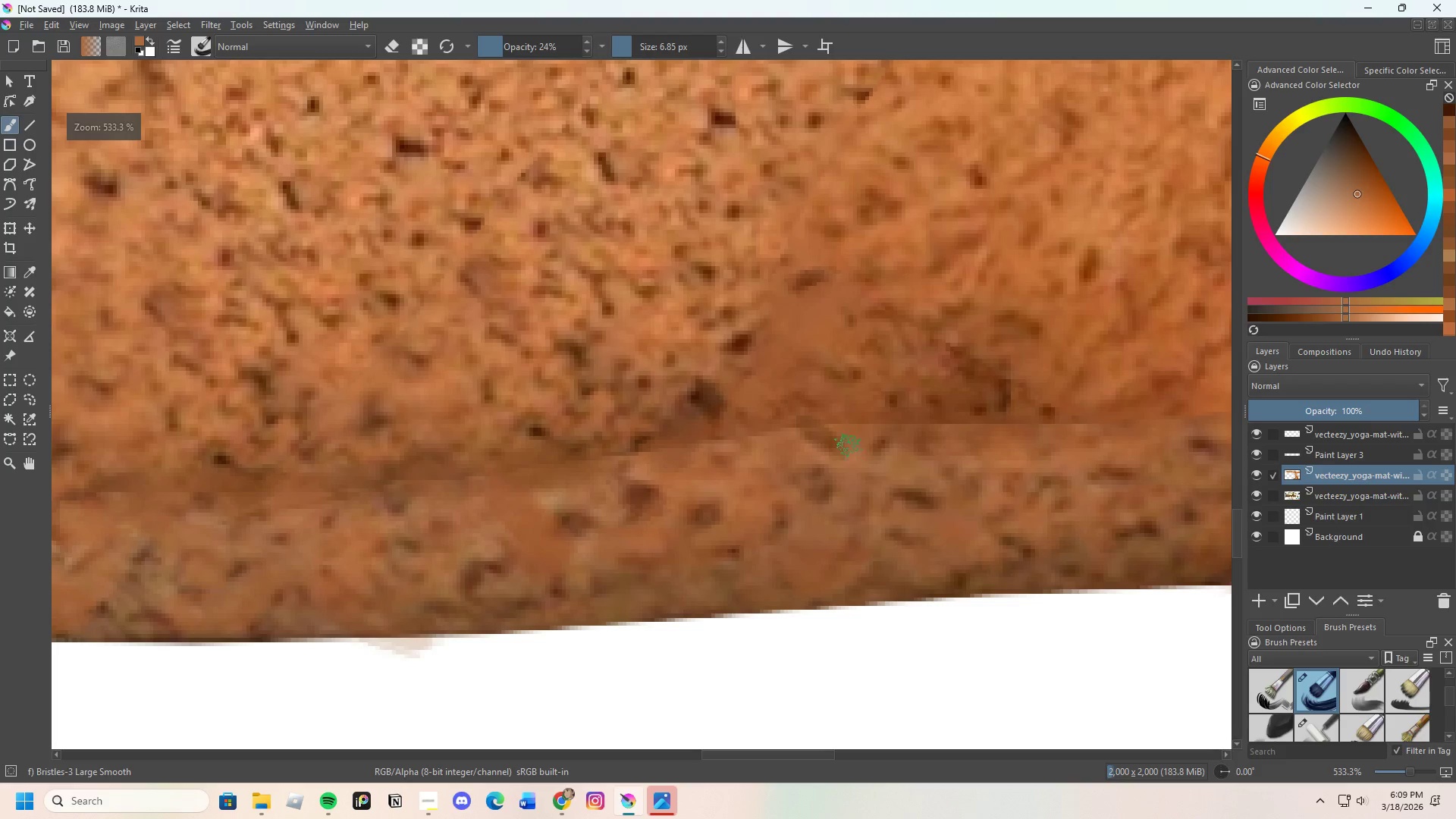 
left_click_drag(start_coordinate=[846, 446], to_coordinate=[846, 462])
 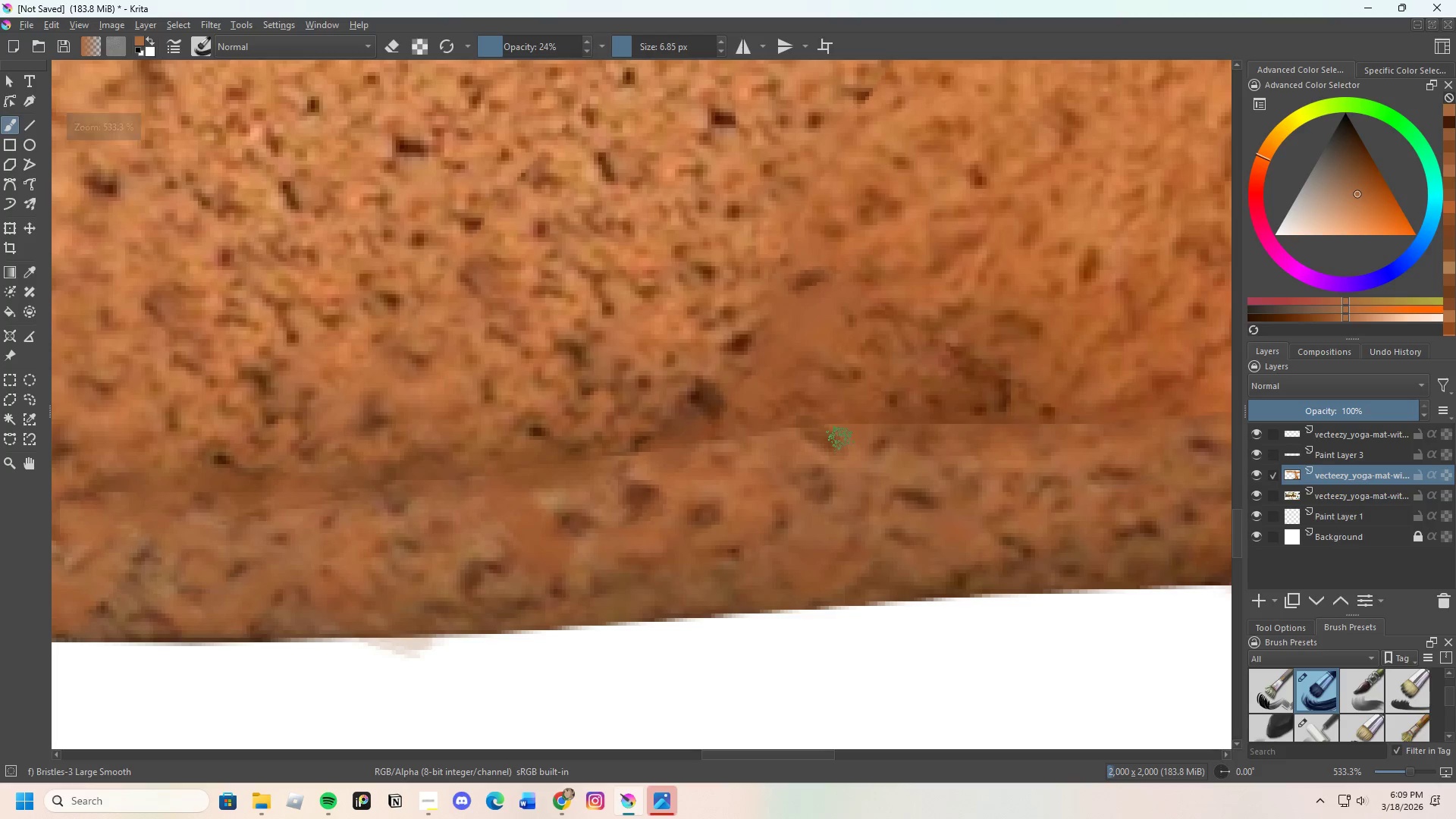 
left_click_drag(start_coordinate=[840, 438], to_coordinate=[840, 442])
 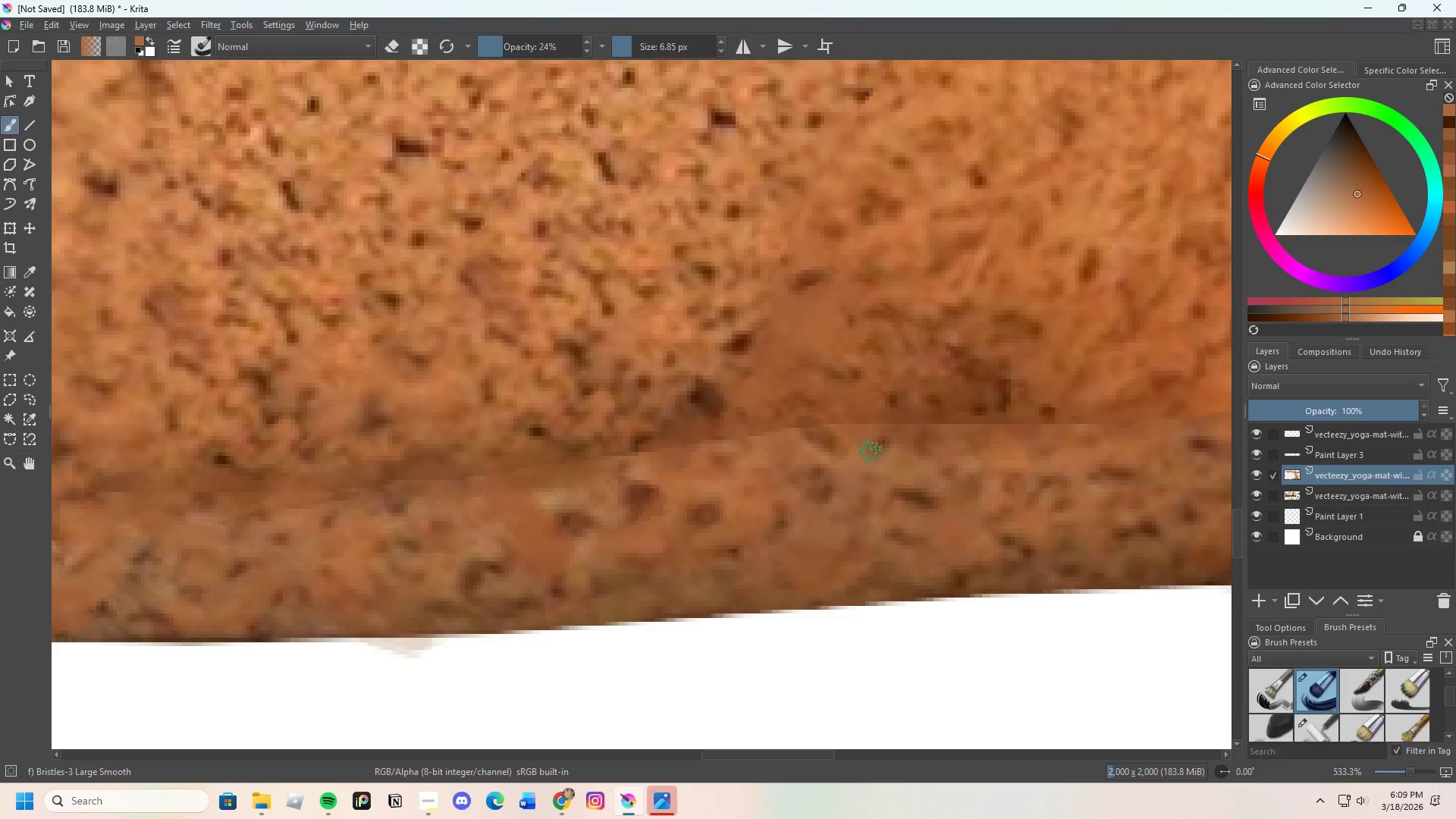 
scroll: coordinate [877, 456], scroll_direction: down, amount: 3.0
 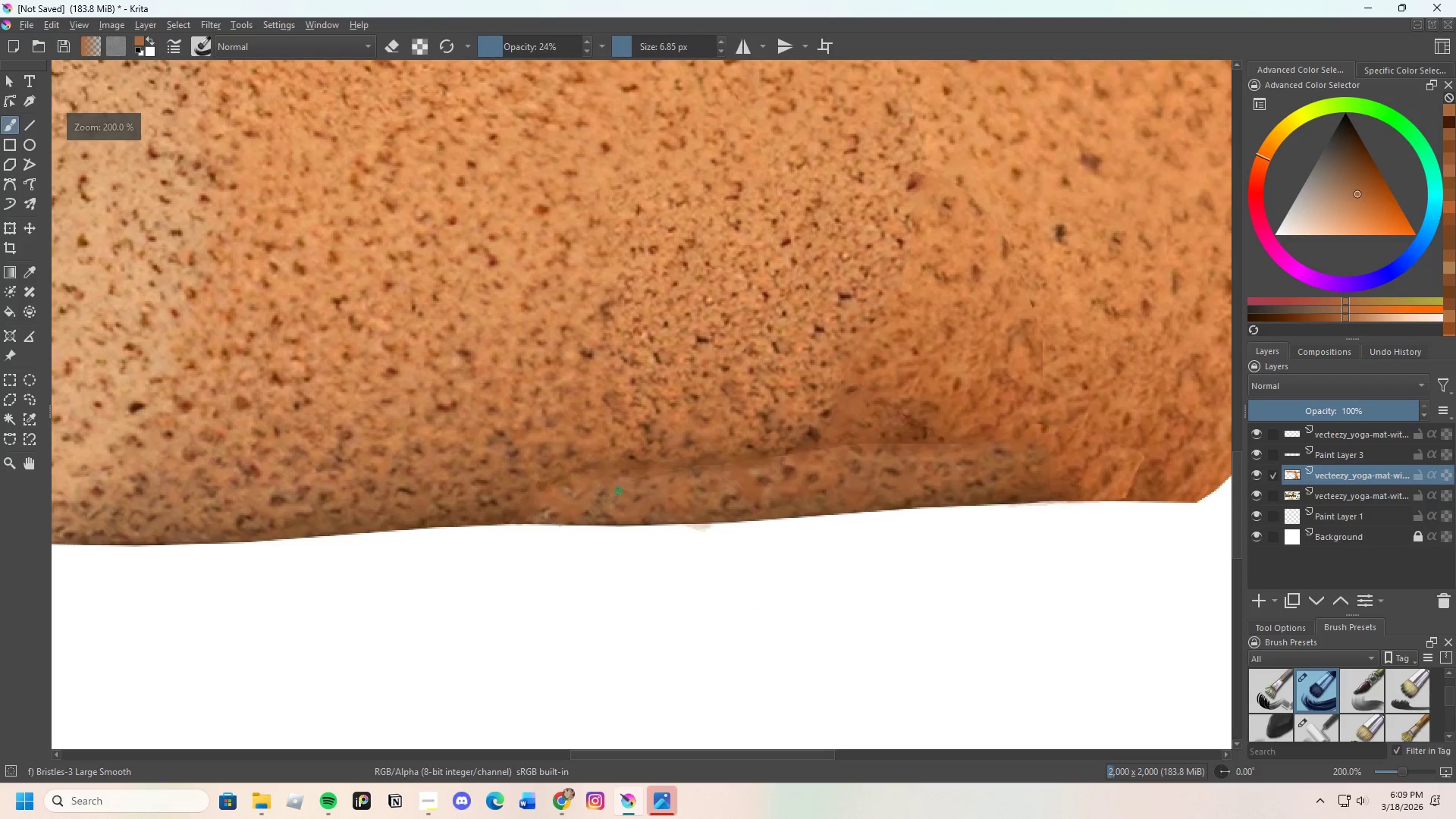 
scroll: coordinate [639, 499], scroll_direction: up, amount: 2.0
 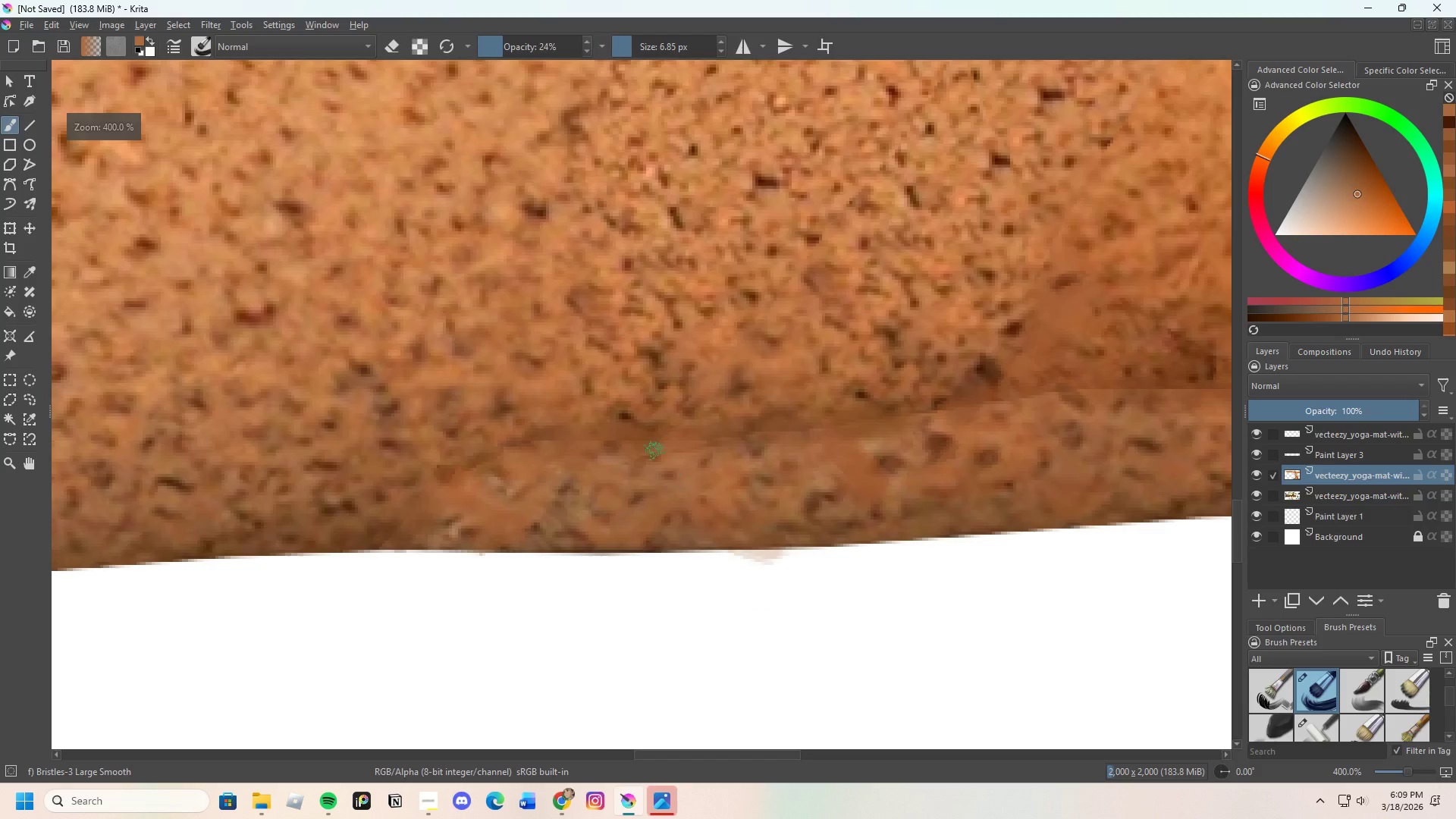 
hold_key(key=ControlLeft, duration=0.73)
left_click([627, 416])
 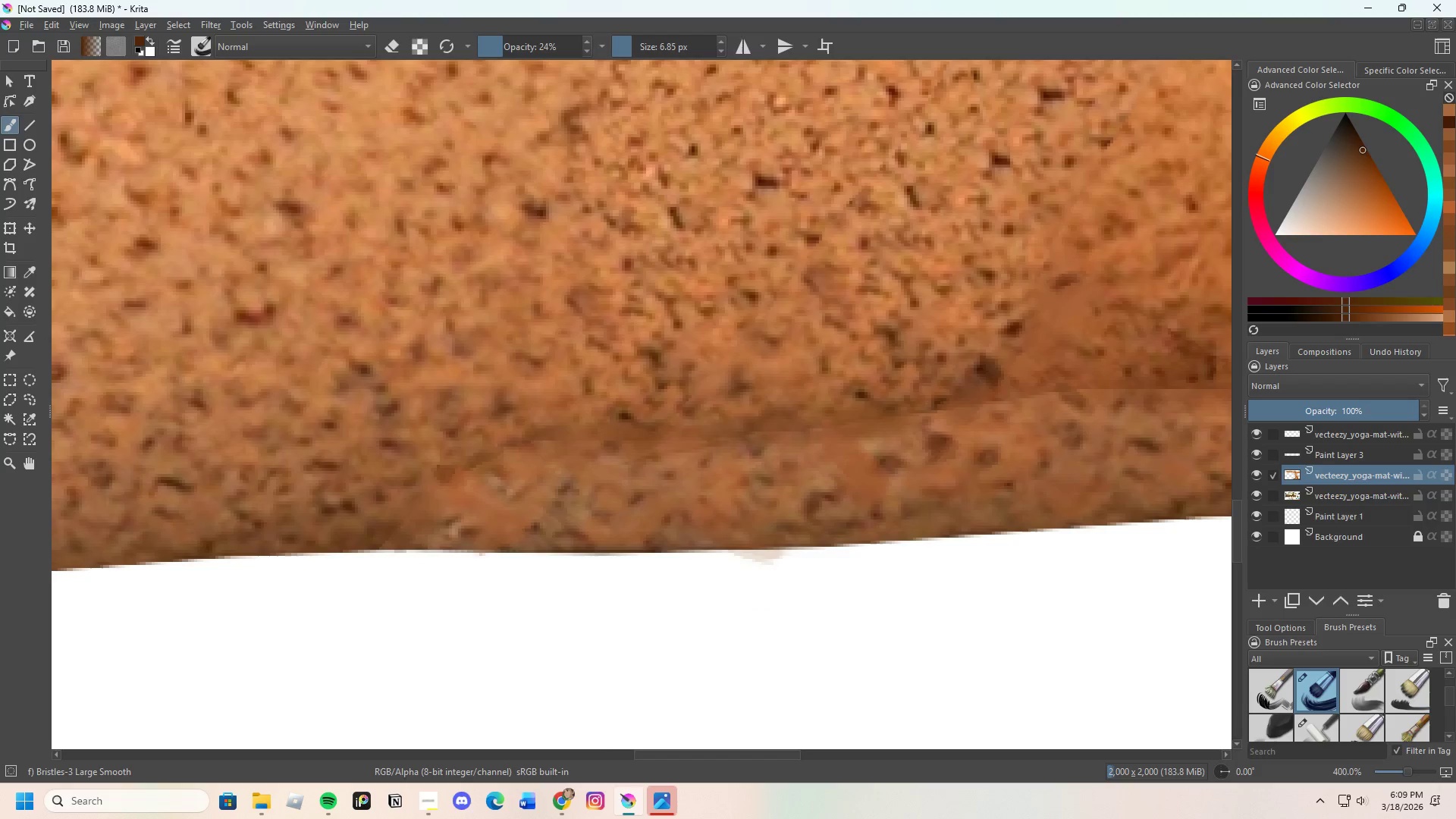 
hold_key(key=ControlLeft, duration=2.62)
left_click_drag(start_coordinate=[707, 460], to_coordinate=[714, 454])
 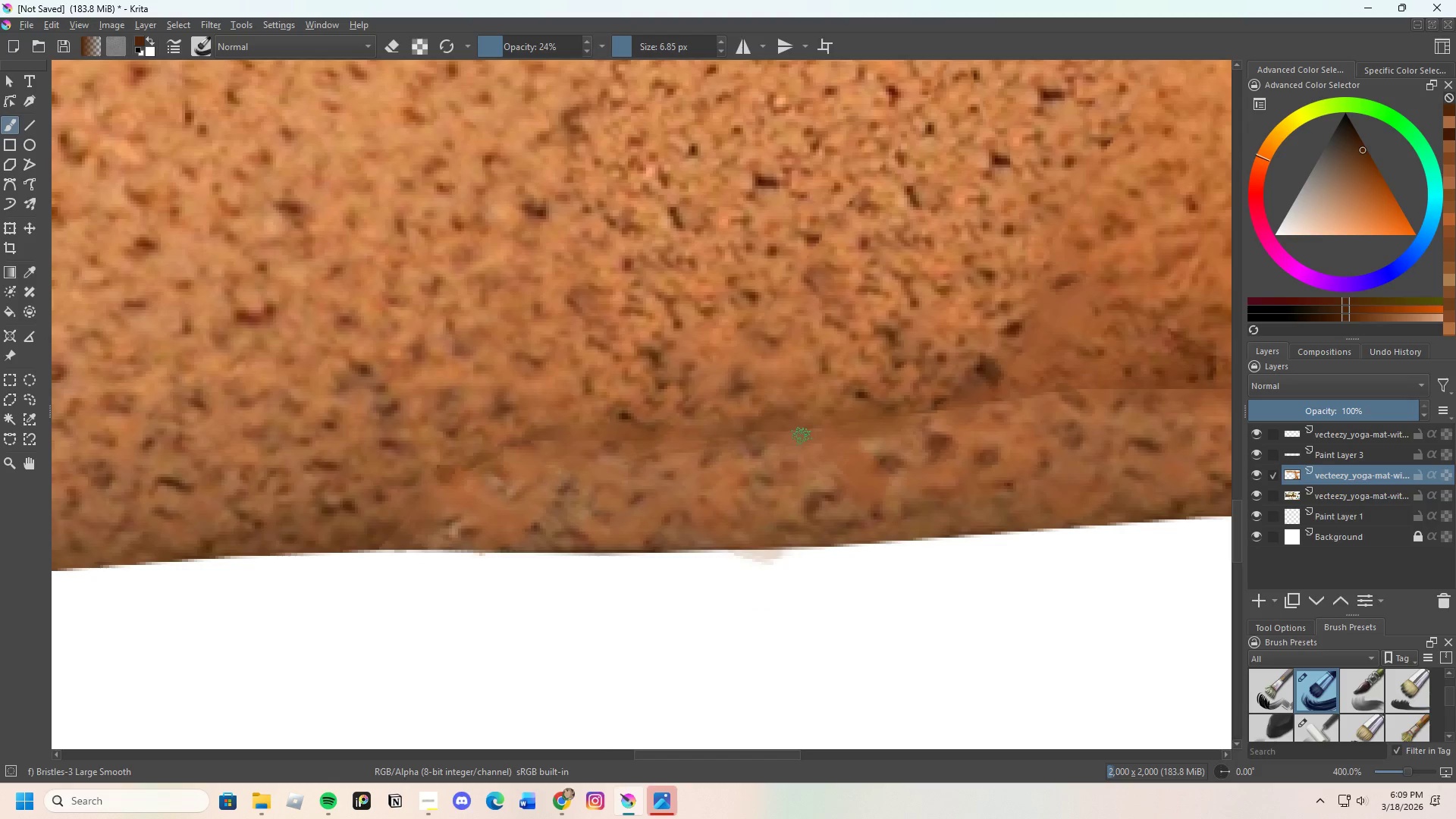 
left_click_drag(start_coordinate=[794, 428], to_coordinate=[805, 434])
 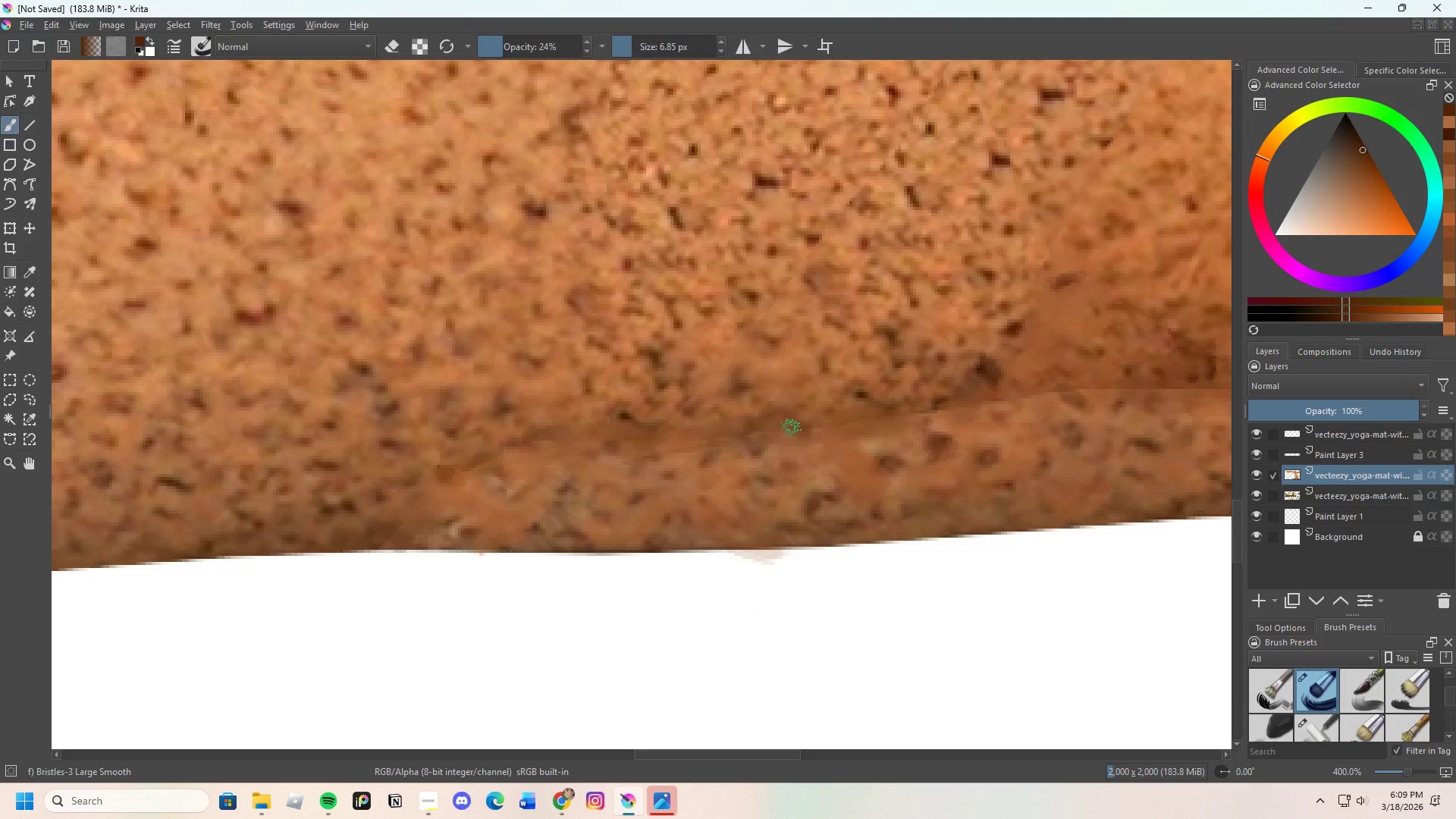 
left_click_drag(start_coordinate=[790, 428], to_coordinate=[803, 431])
 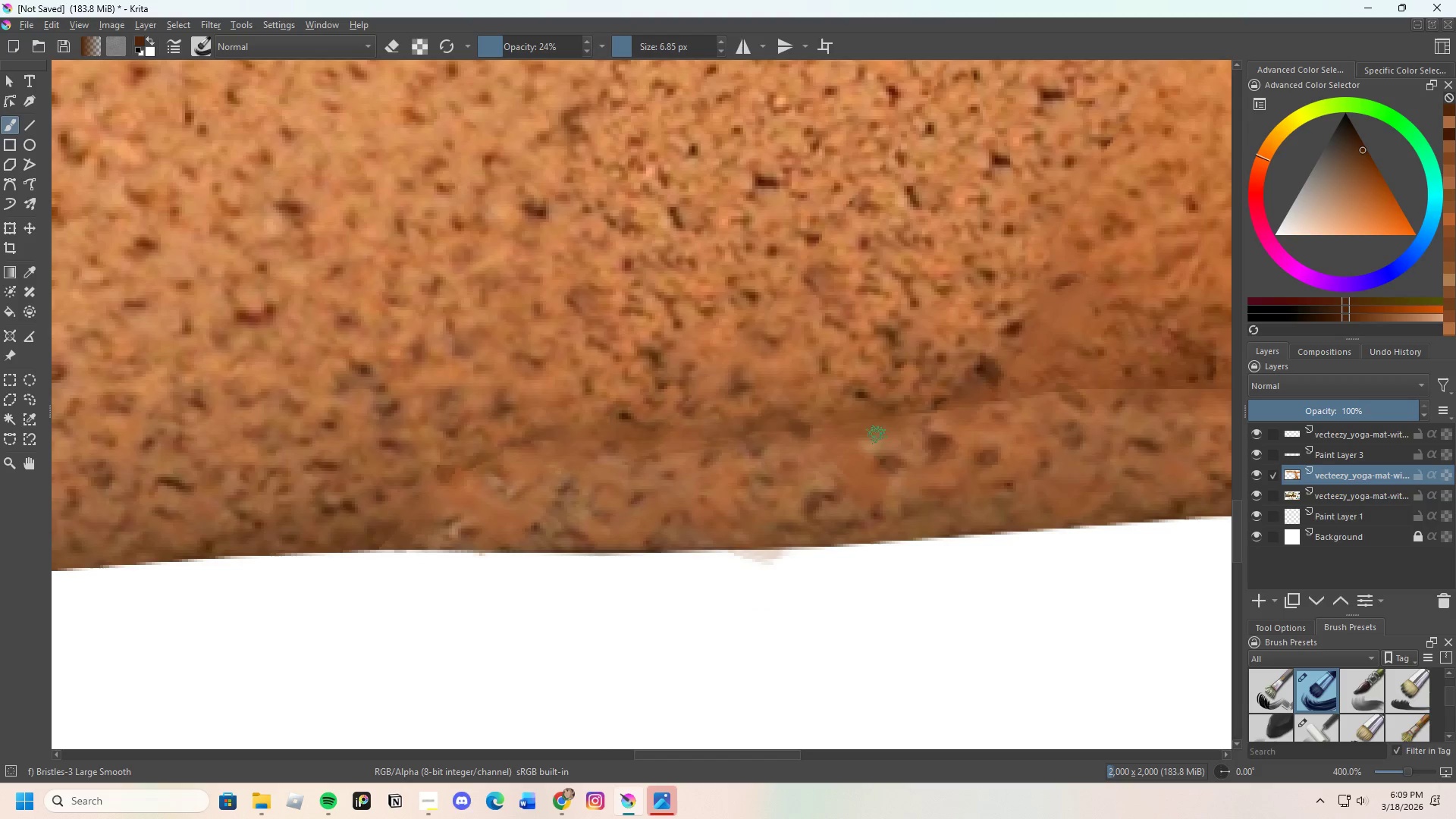 
hold_key(key=ControlLeft, duration=0.59)
left_click([833, 437])
 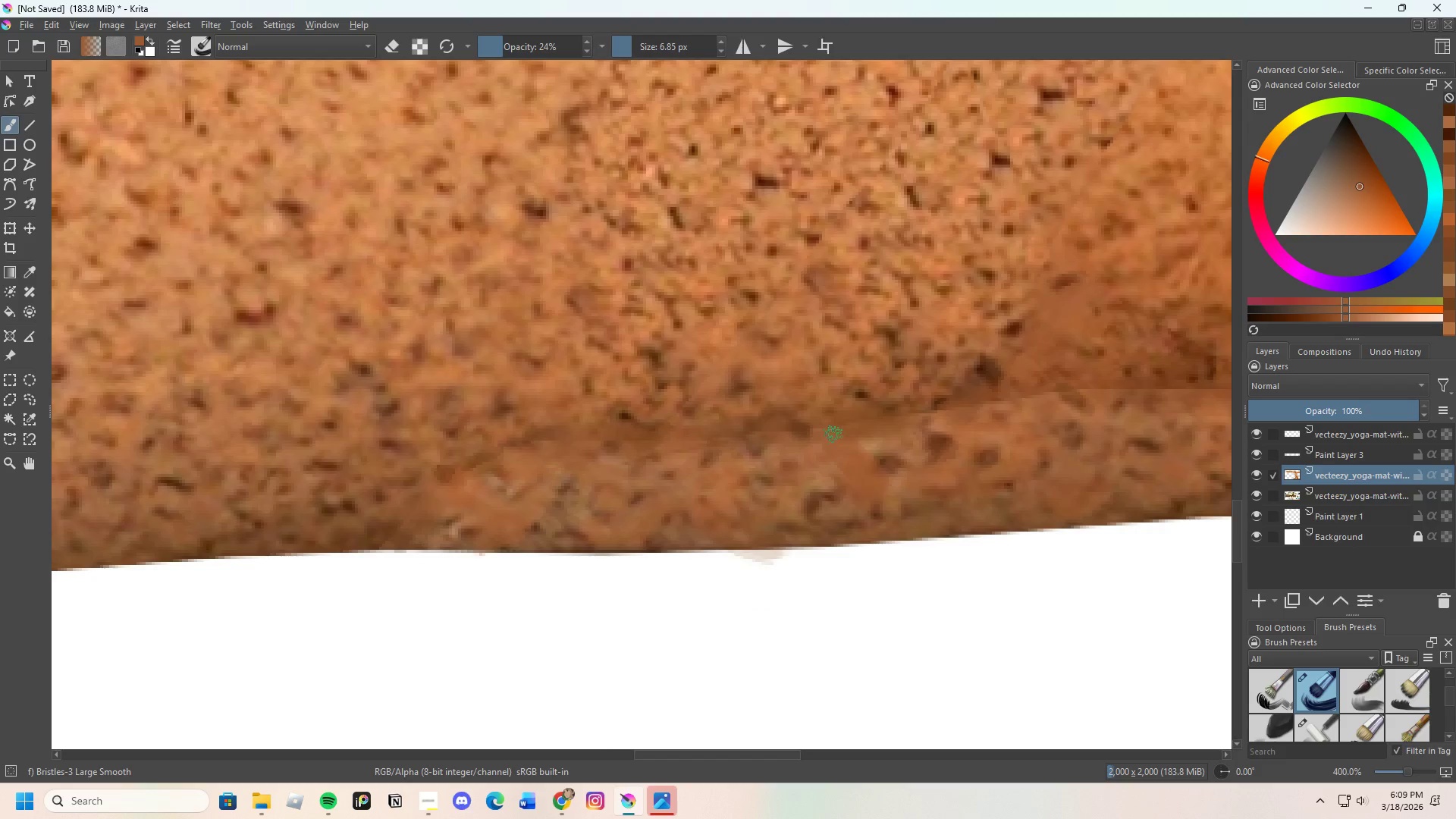 
left_click_drag(start_coordinate=[839, 430], to_coordinate=[853, 424])
 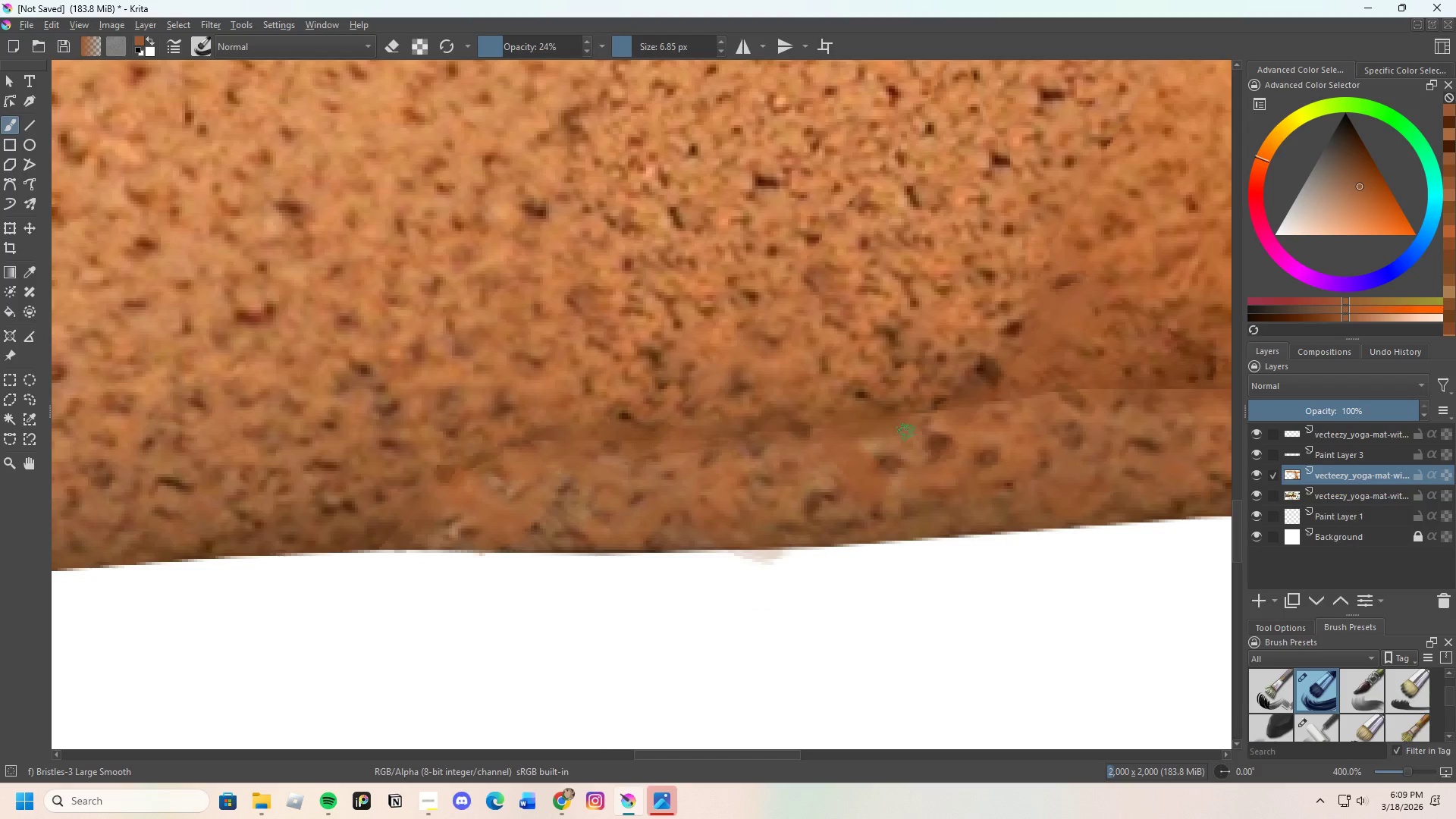 
hold_key(key=ControlLeft, duration=0.33)
 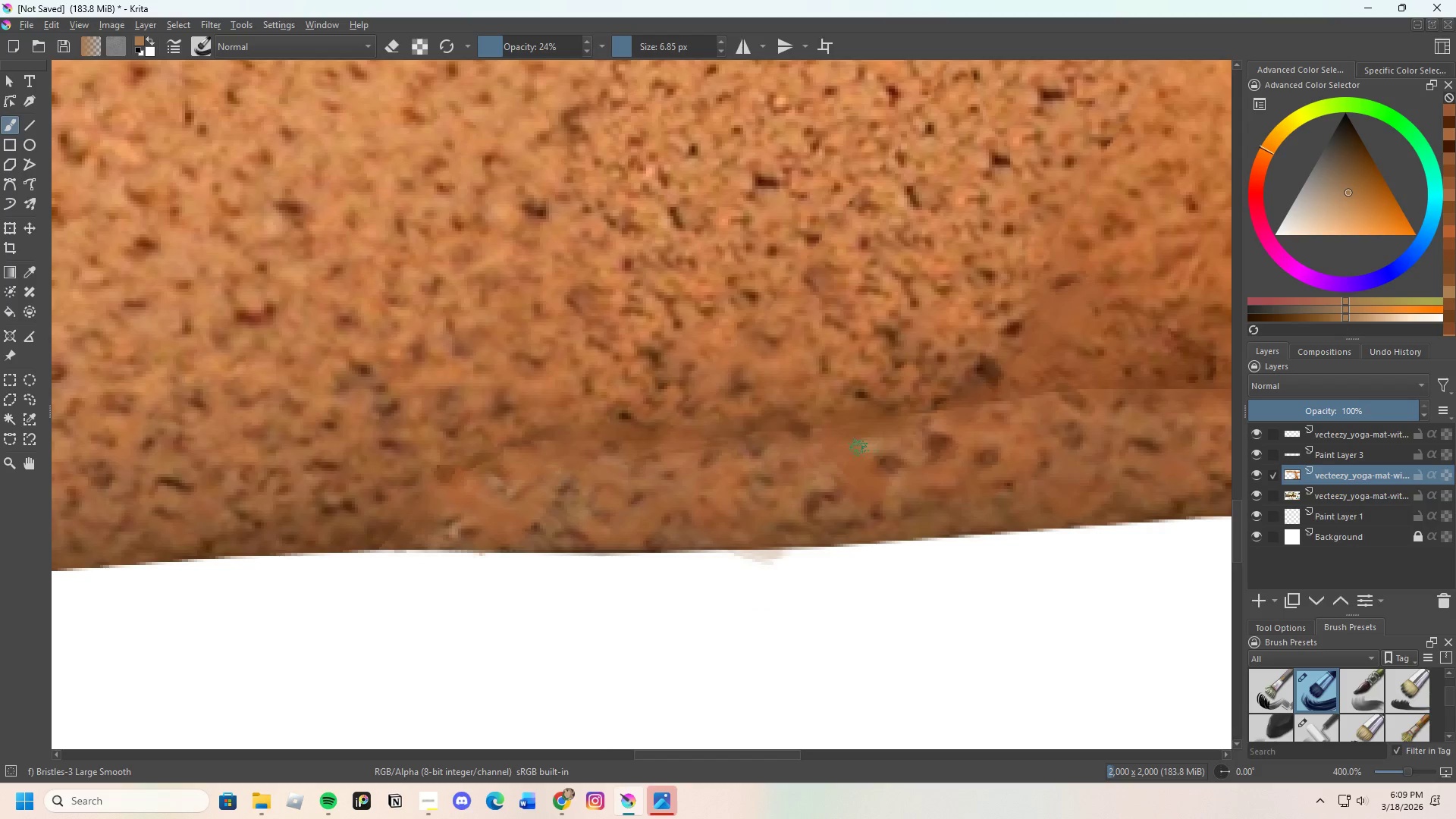 
left_click_drag(start_coordinate=[858, 446], to_coordinate=[878, 431])
 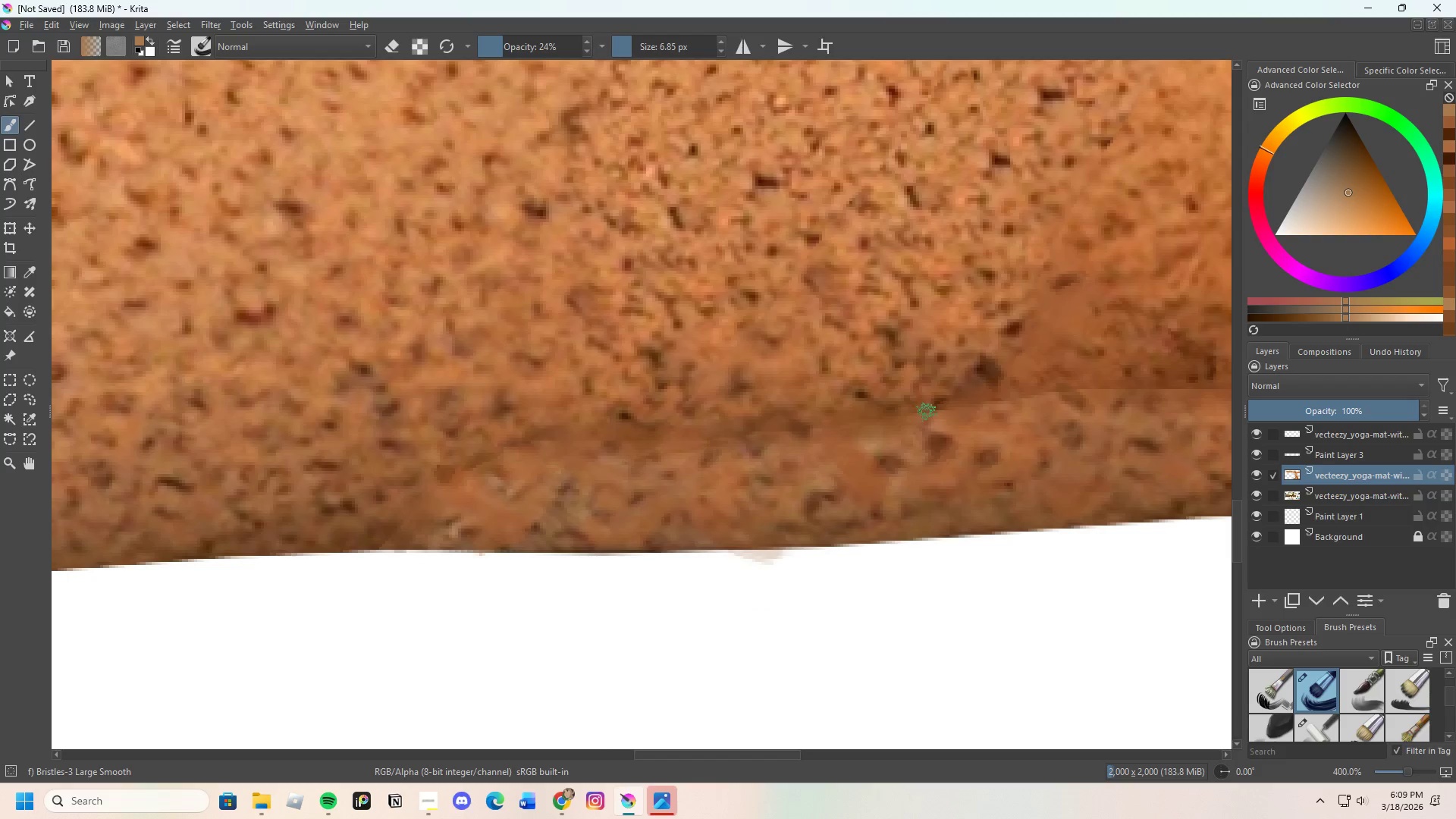 
left_click_drag(start_coordinate=[927, 410], to_coordinate=[933, 419])
 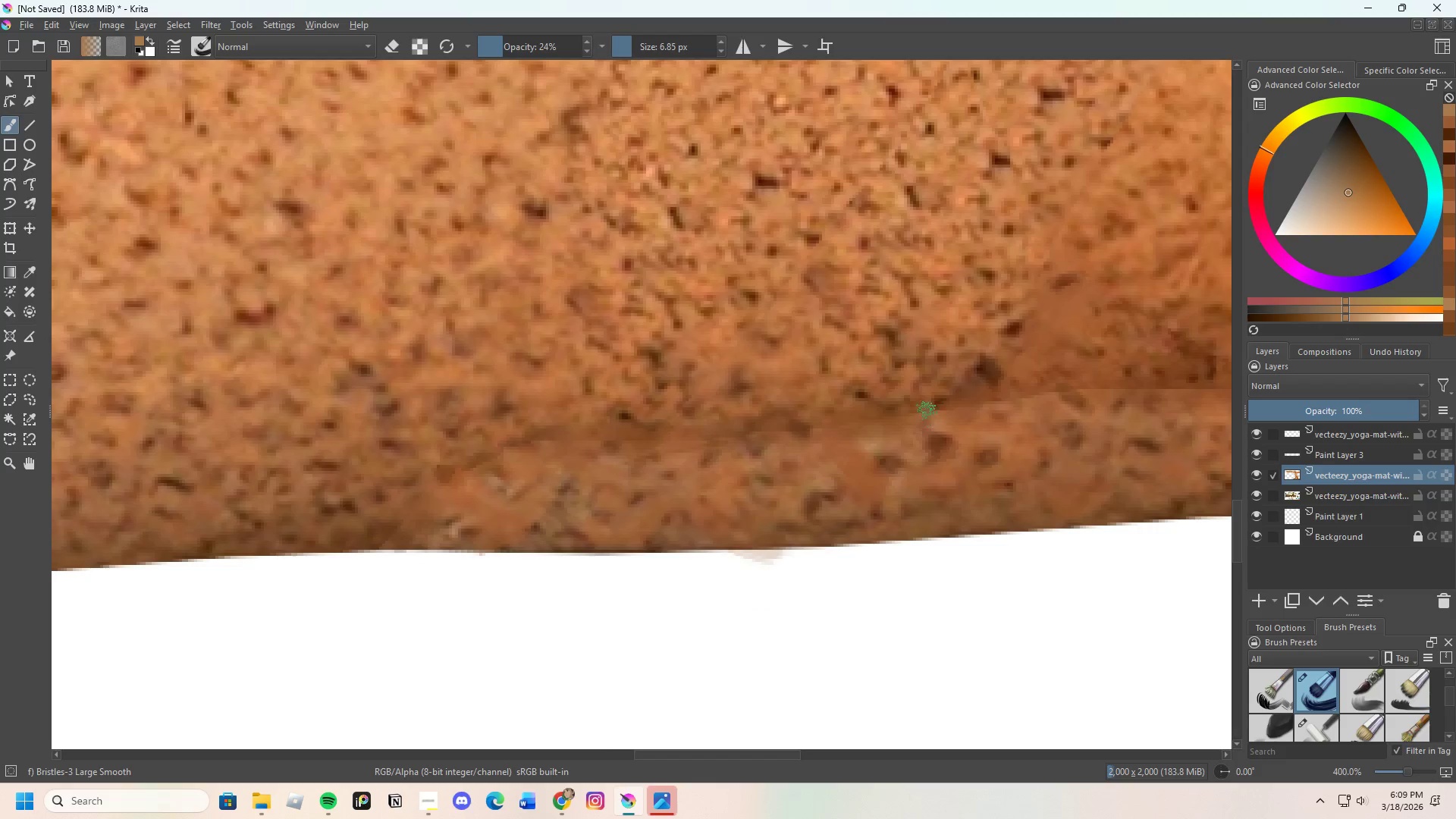 
left_click_drag(start_coordinate=[916, 404], to_coordinate=[934, 421])
 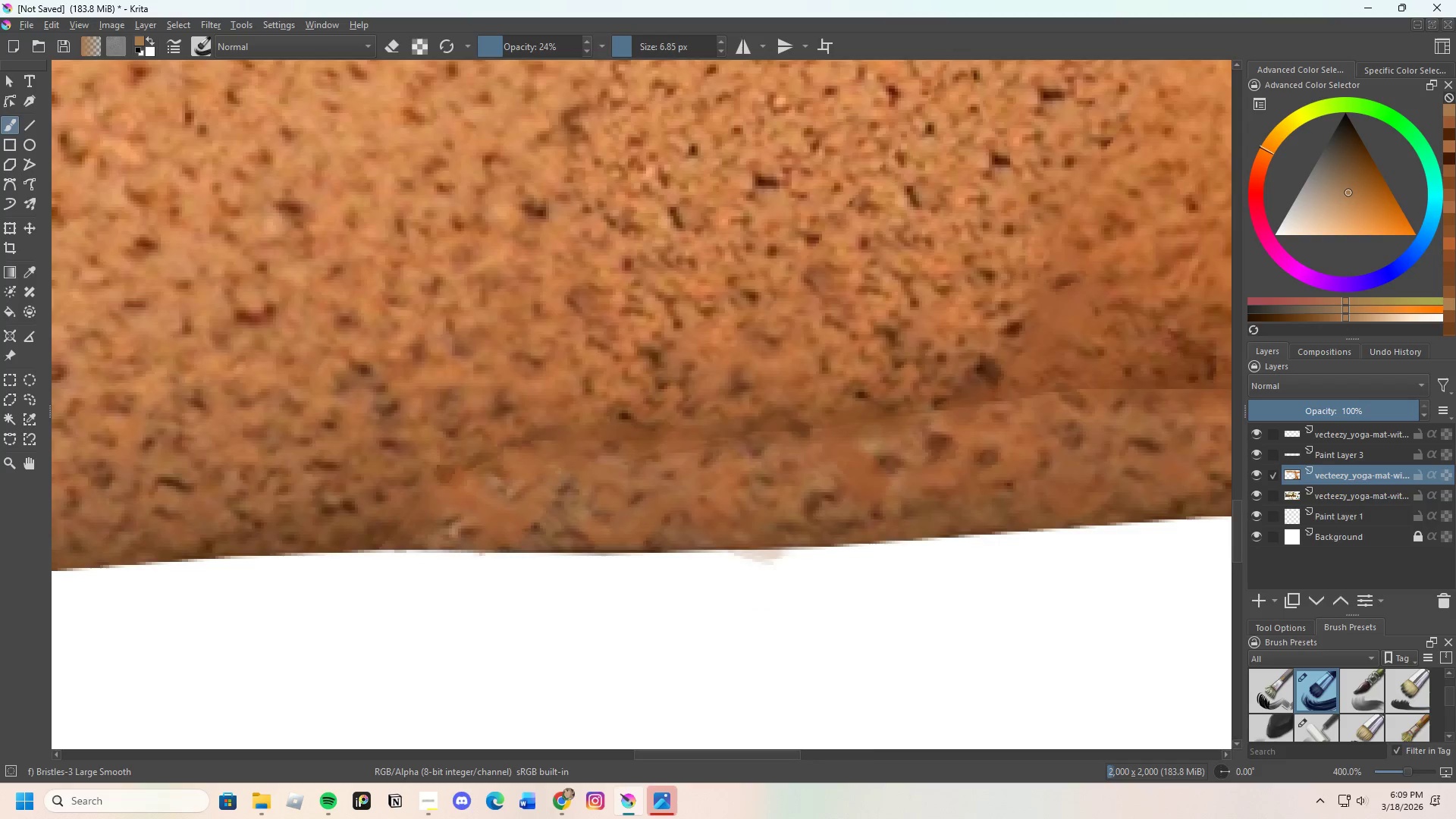 
scroll: coordinate [780, 437], scroll_direction: up, amount: 1.0
 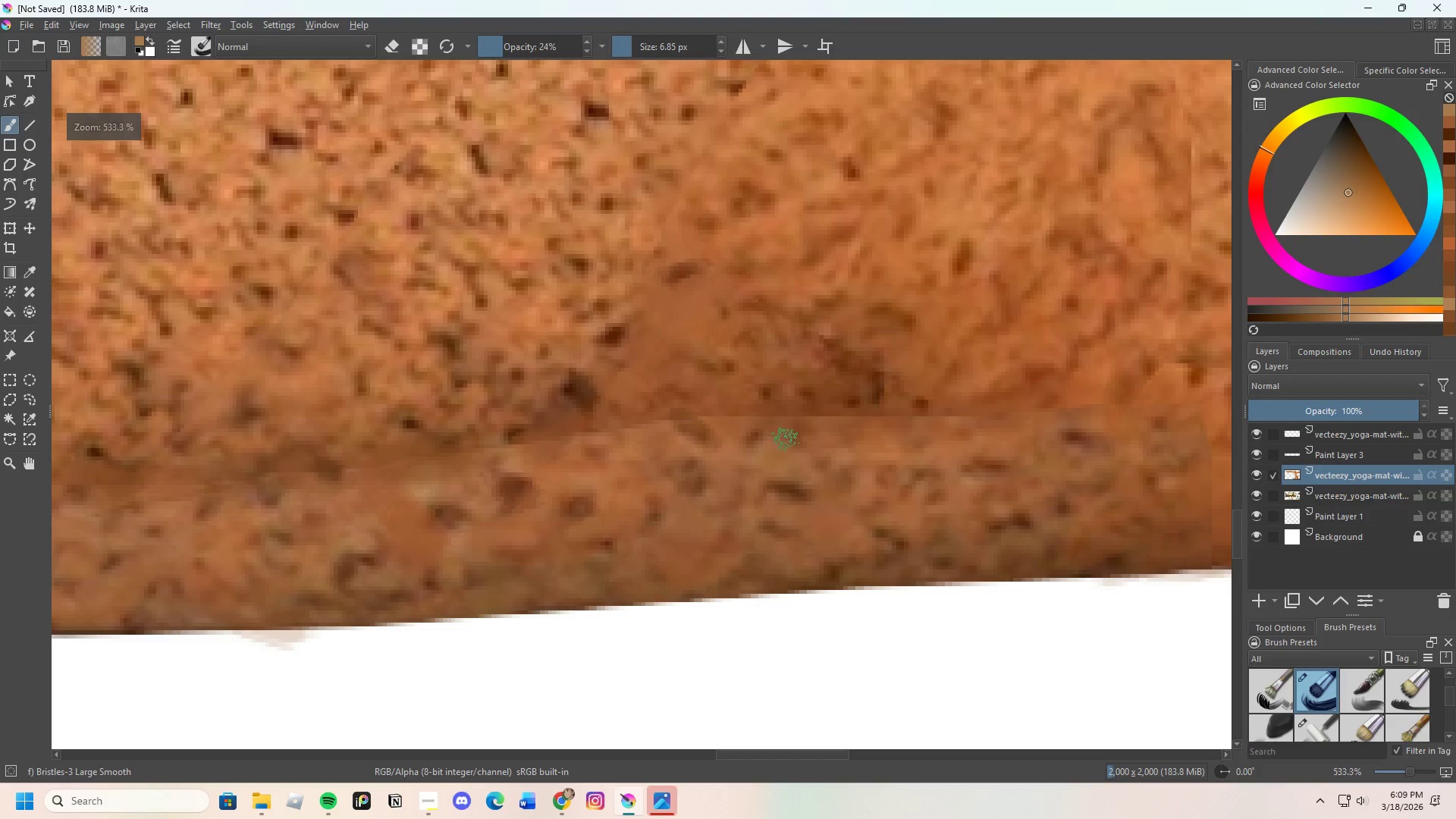 
hold_key(key=ControlLeft, duration=0.44)
left_click([736, 410])
 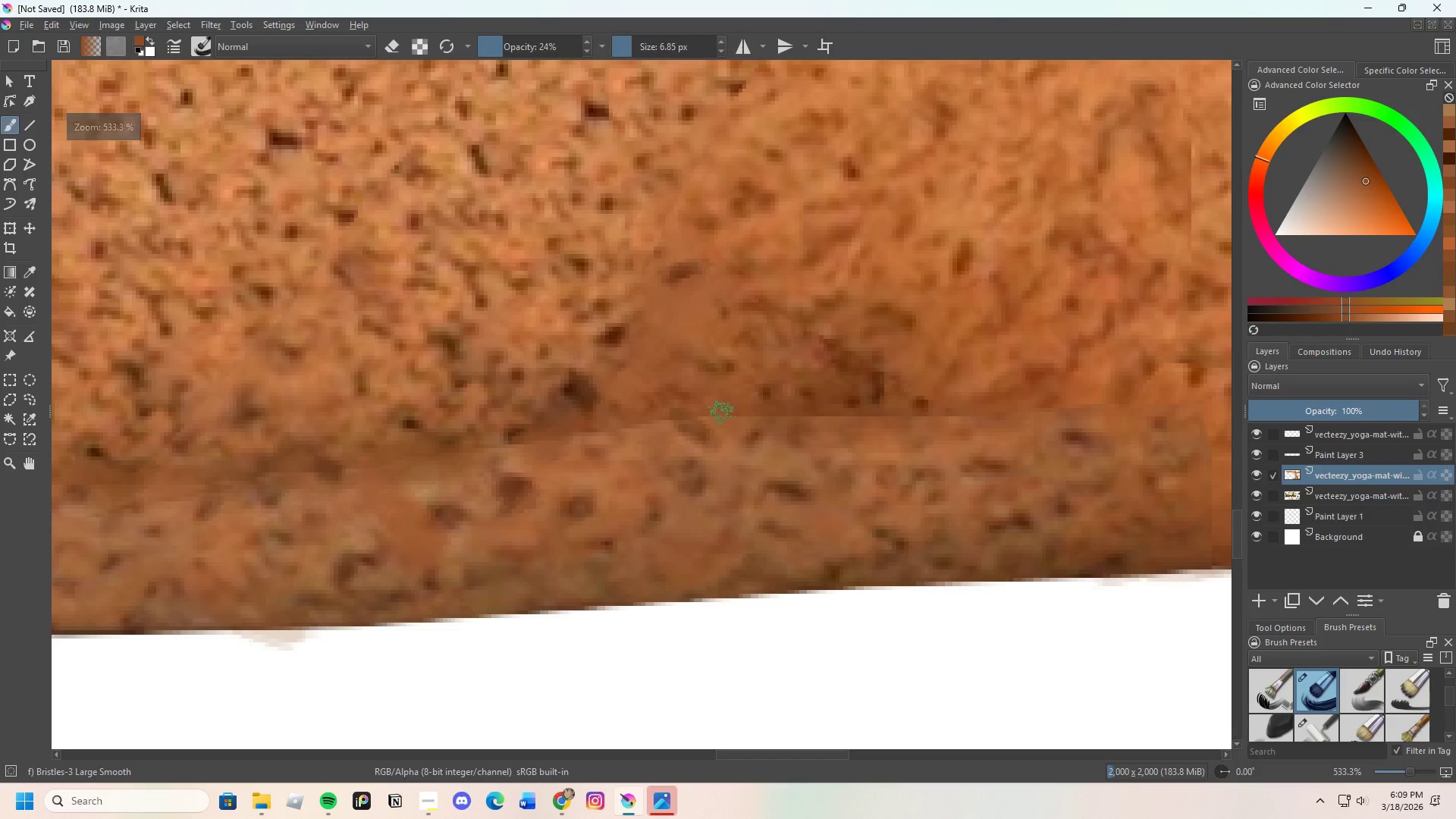 
left_click_drag(start_coordinate=[726, 416], to_coordinate=[749, 414])
 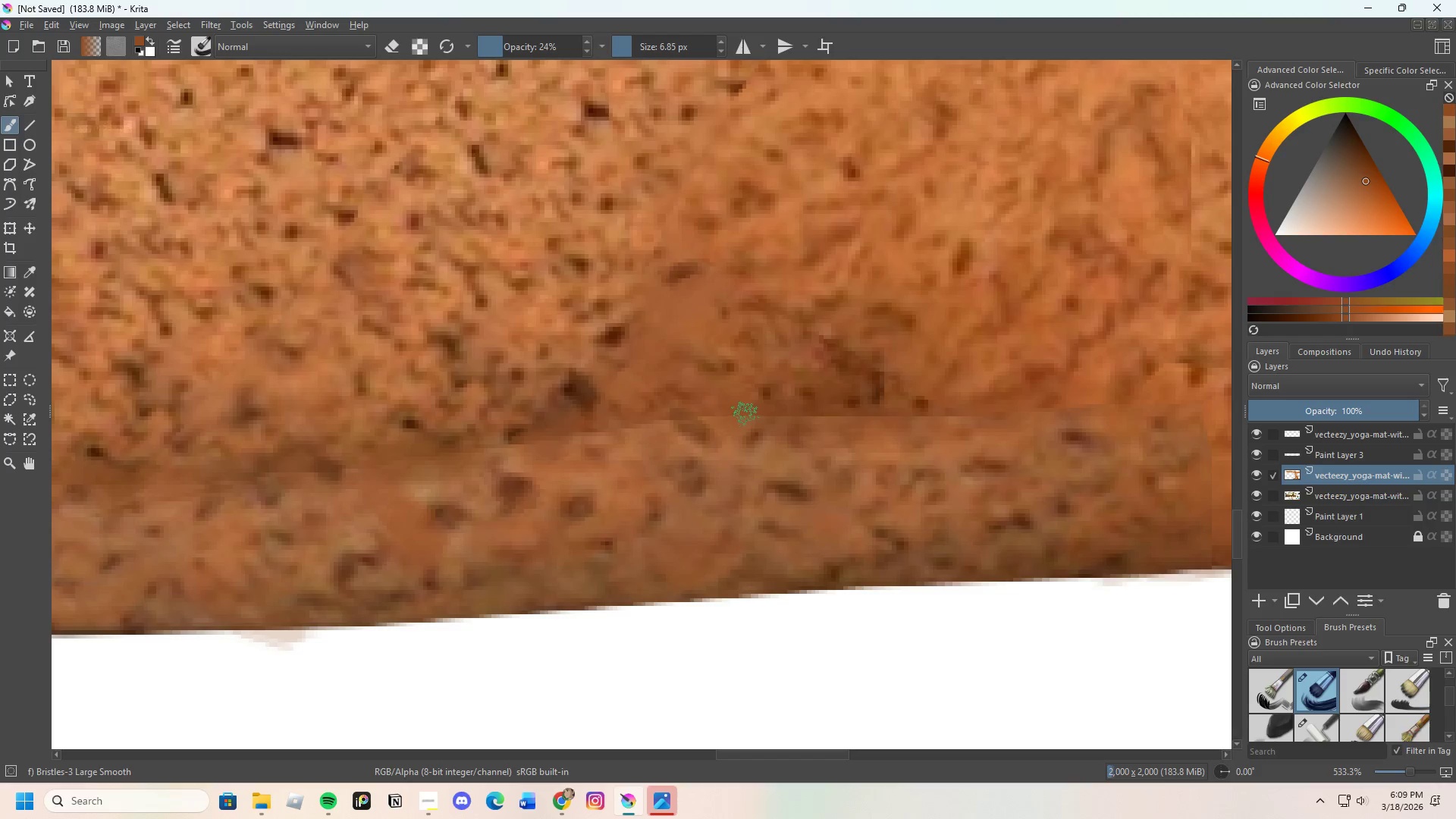 
left_click_drag(start_coordinate=[726, 419], to_coordinate=[742, 413])
 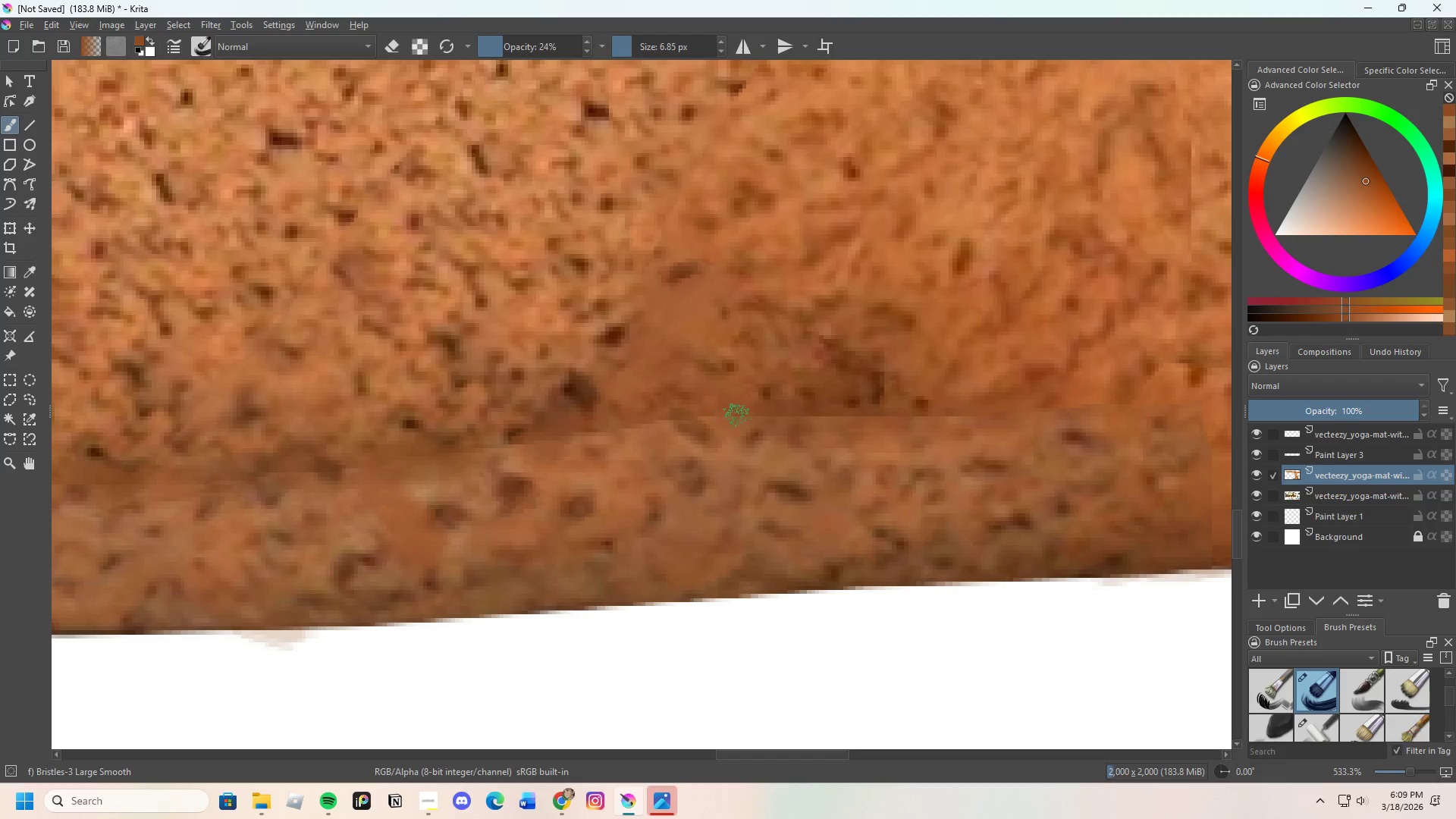 
left_click_drag(start_coordinate=[741, 414], to_coordinate=[708, 416])
 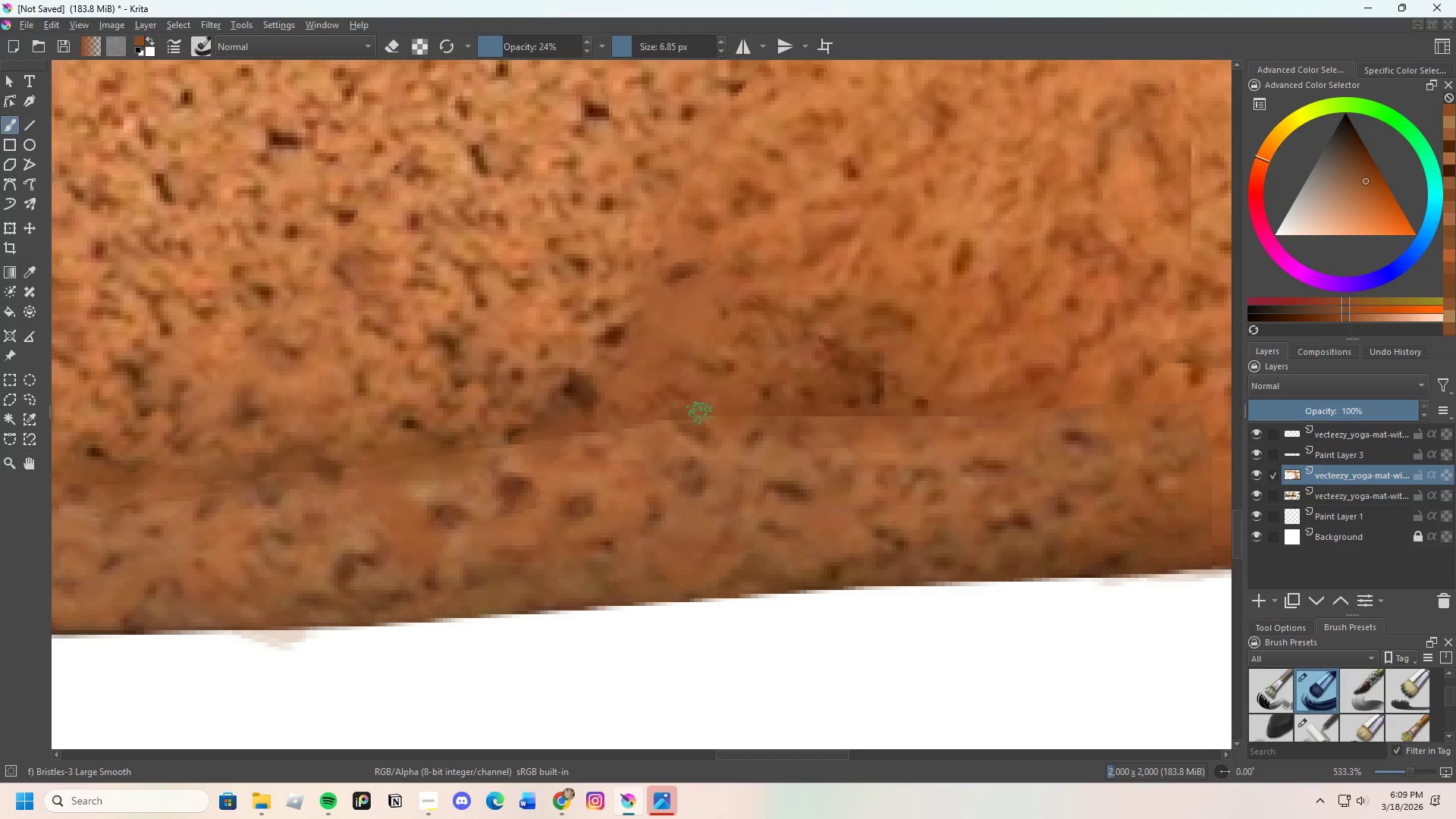 
left_click_drag(start_coordinate=[699, 413], to_coordinate=[736, 414])
 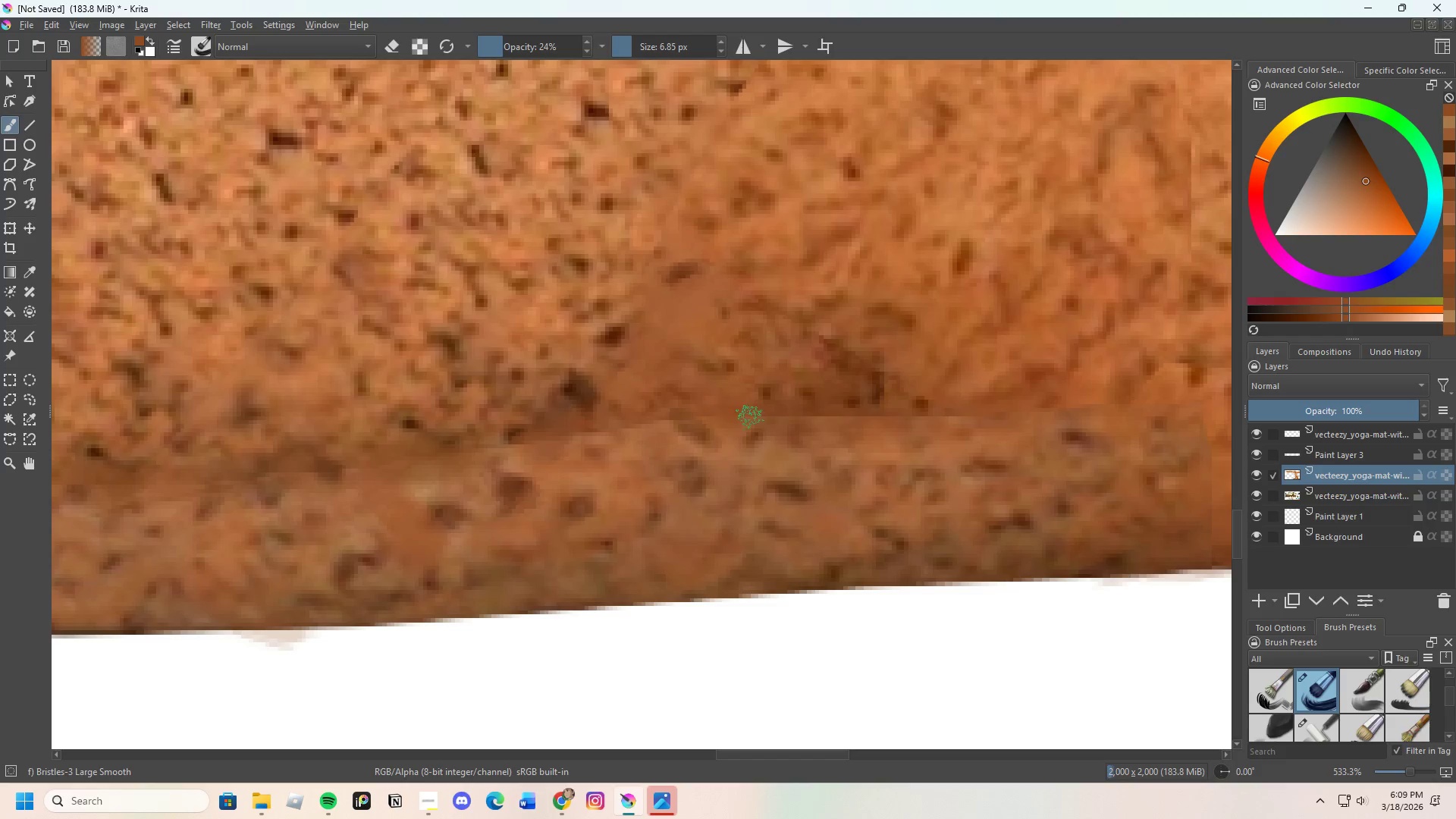 
left_click_drag(start_coordinate=[754, 417], to_coordinate=[728, 420])
 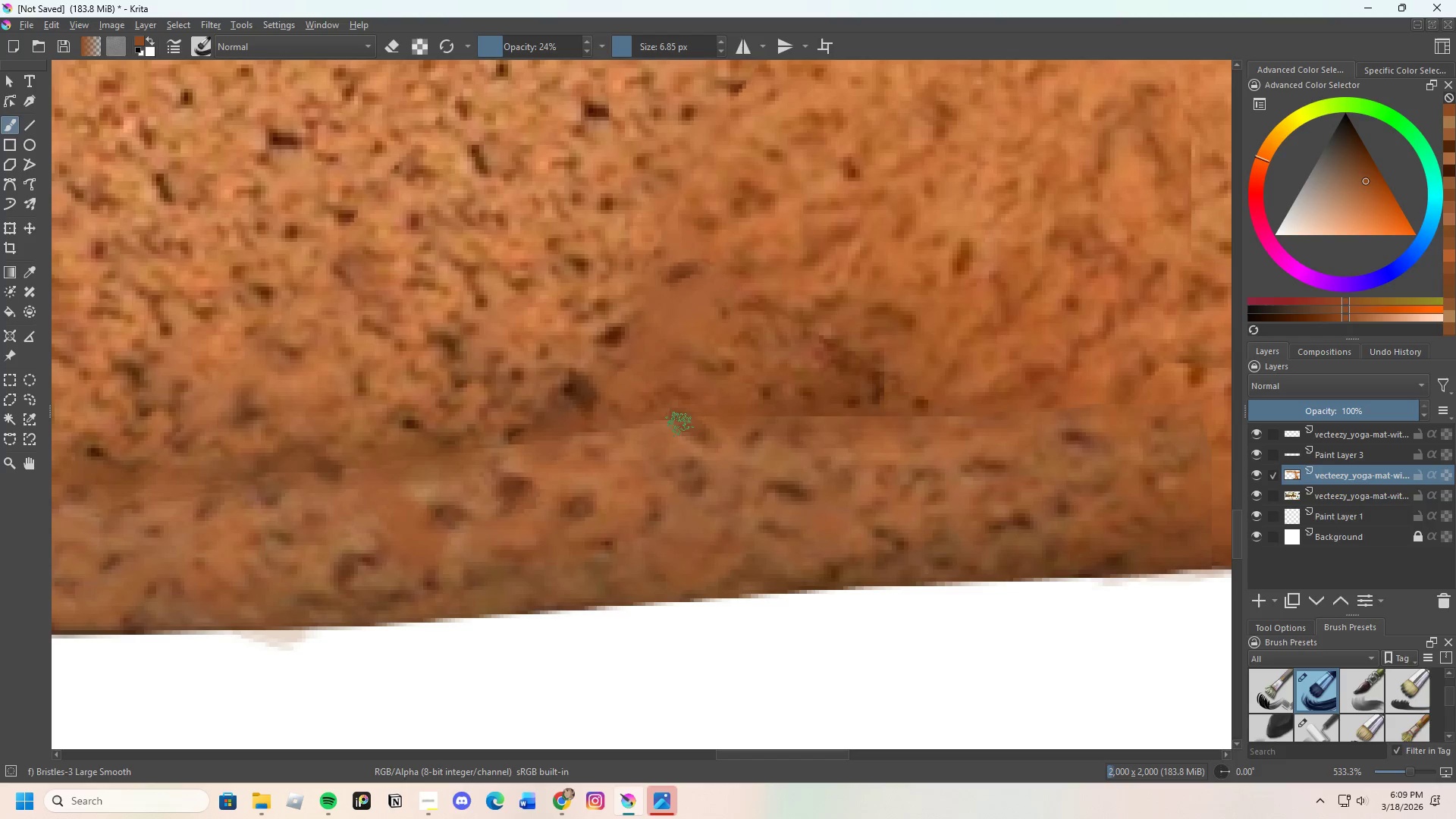 
hold_key(key=ControlLeft, duration=0.33)
left_click([663, 429])
 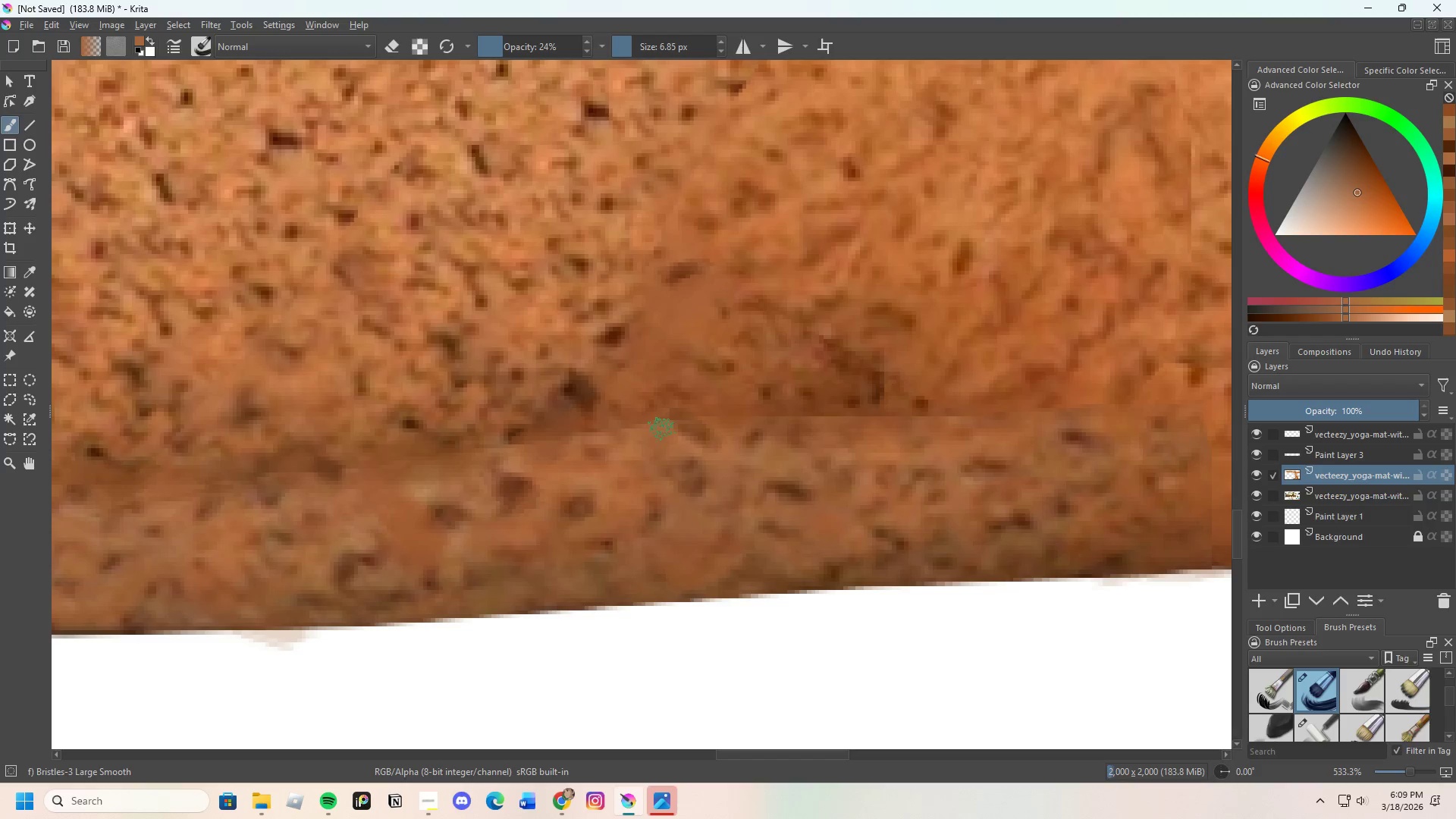 
left_click_drag(start_coordinate=[662, 429], to_coordinate=[629, 435])
 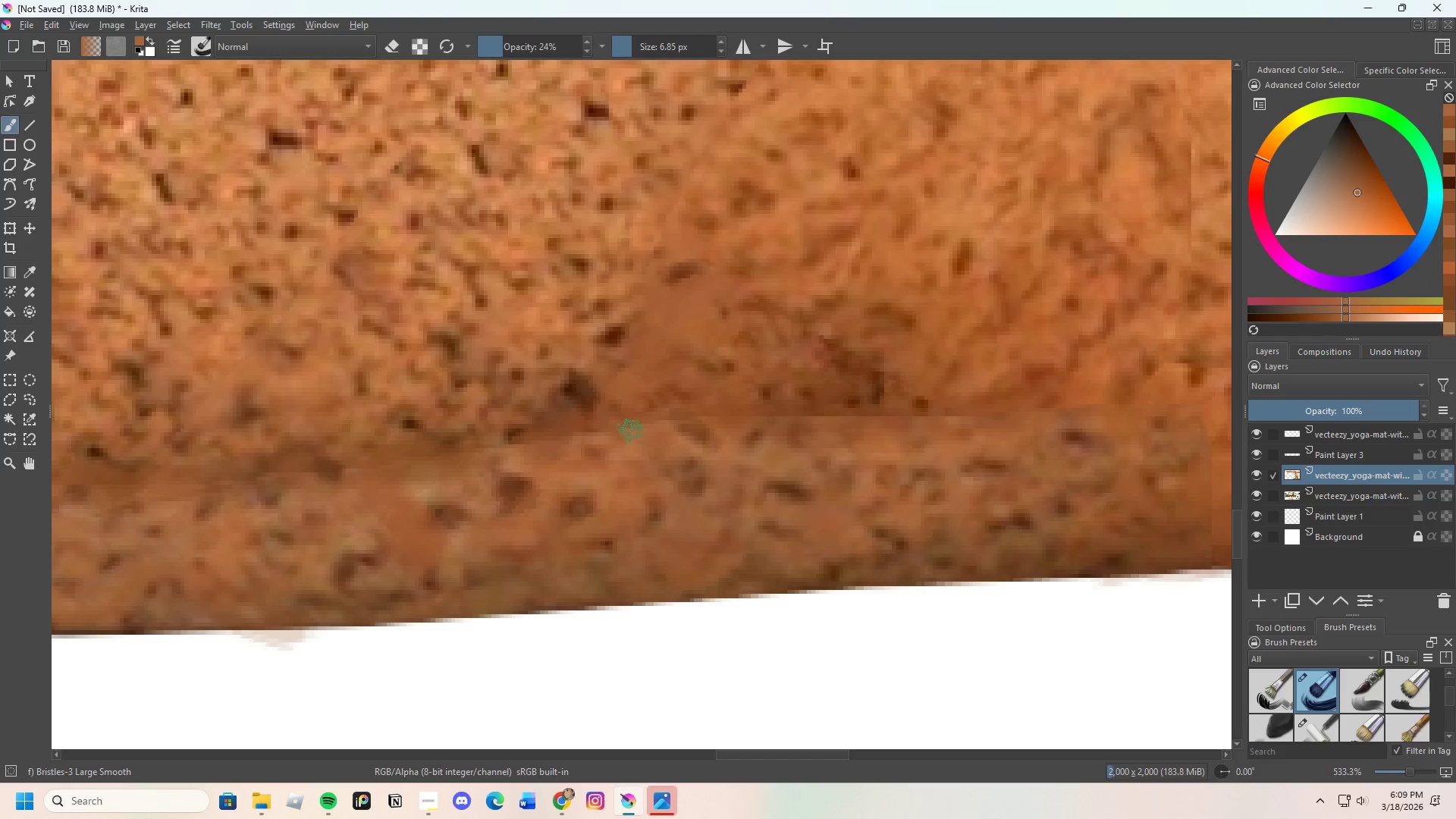 
left_click_drag(start_coordinate=[632, 431], to_coordinate=[658, 425])
 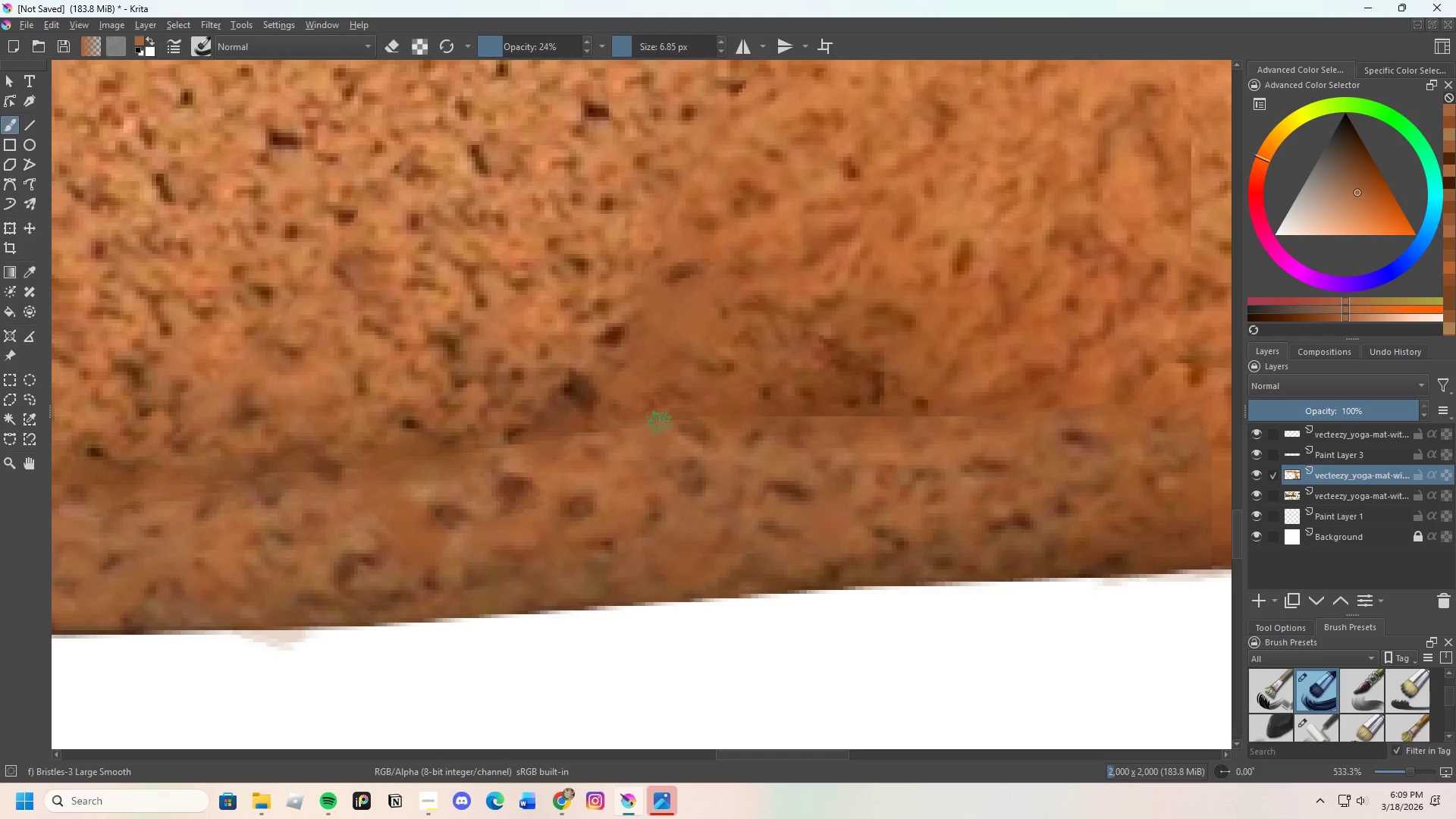 
left_click_drag(start_coordinate=[659, 422], to_coordinate=[664, 424])
 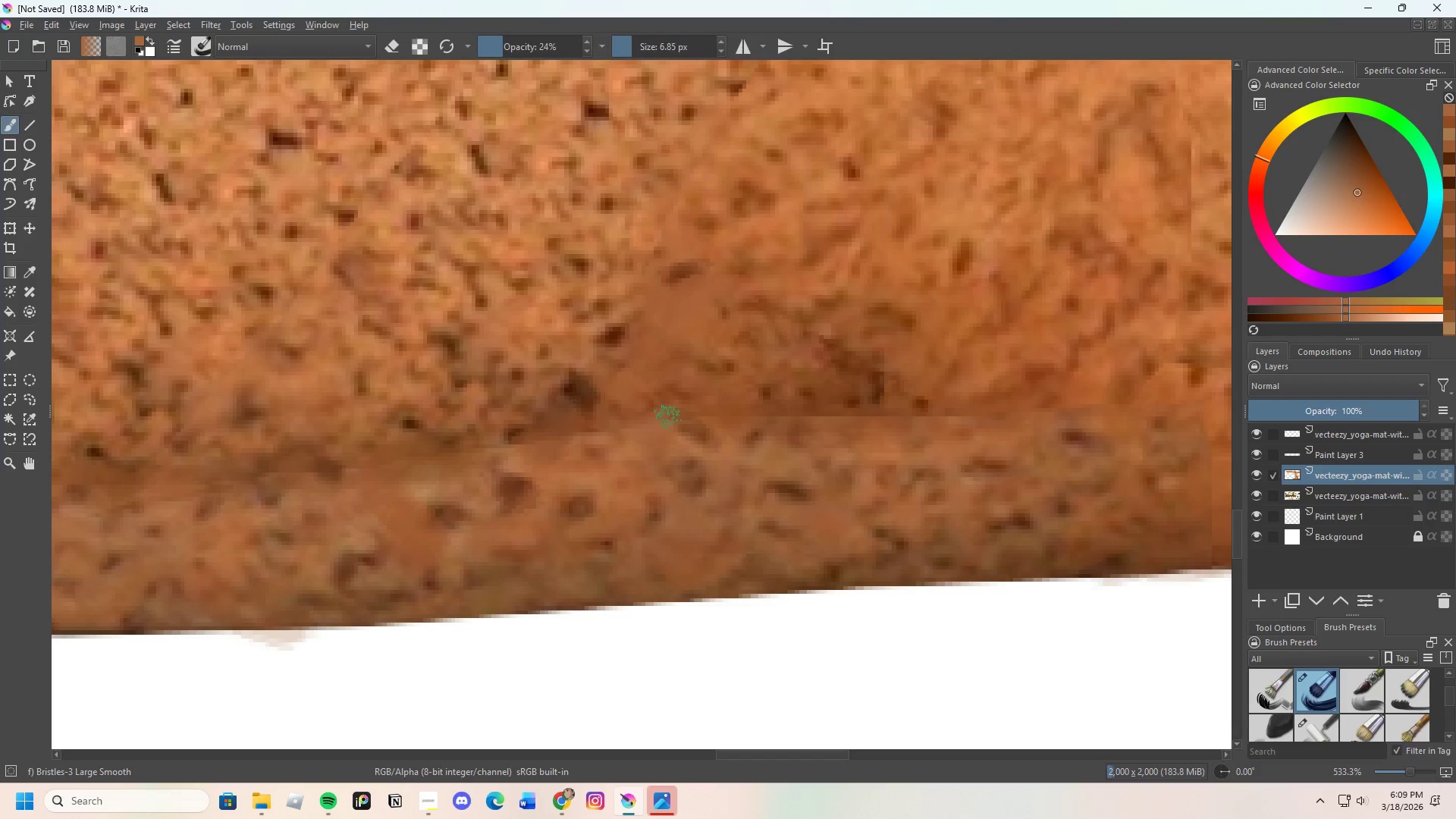 
left_click_drag(start_coordinate=[668, 417], to_coordinate=[655, 425])
 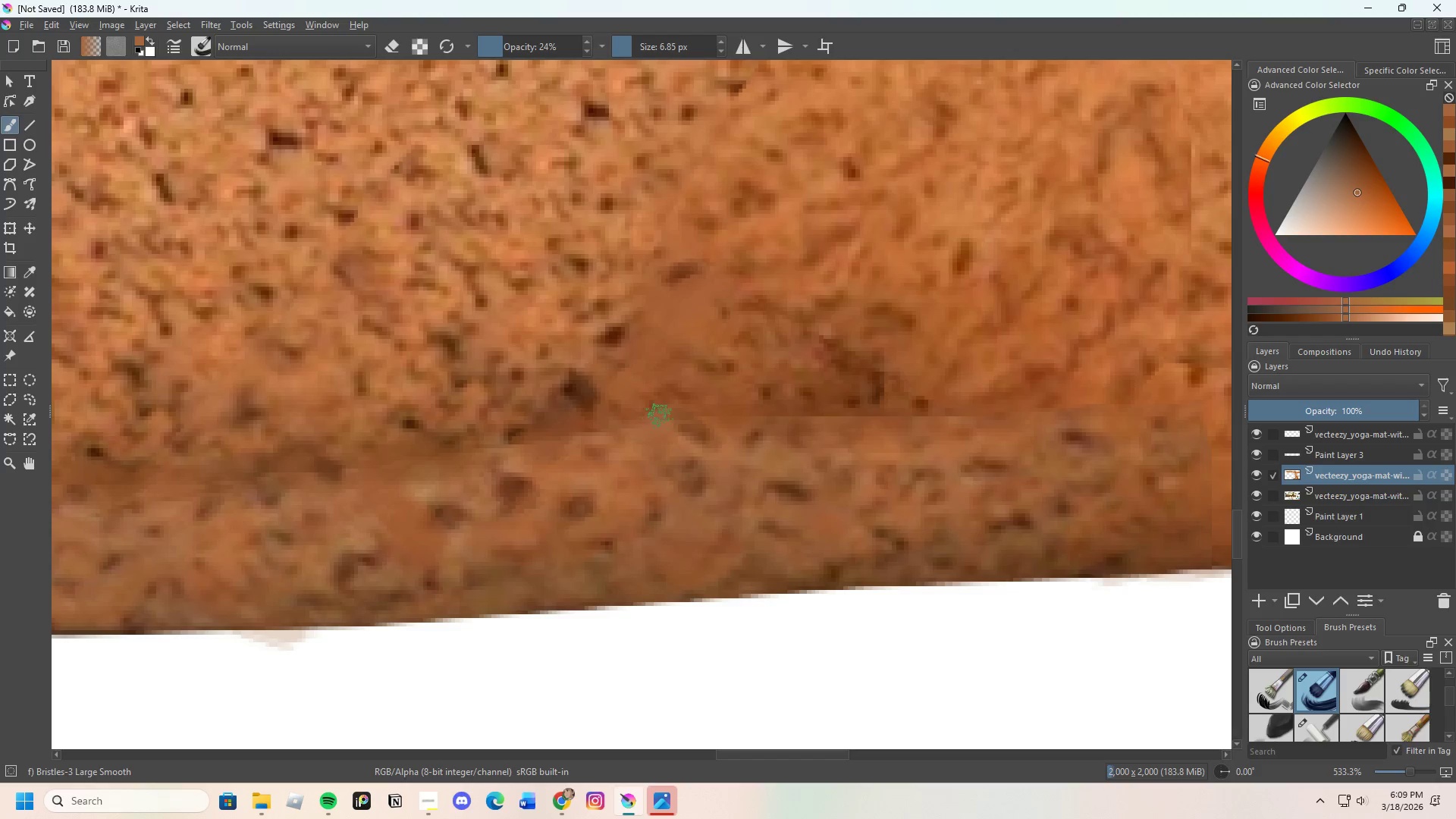 
key(Control+ControlLeft)
 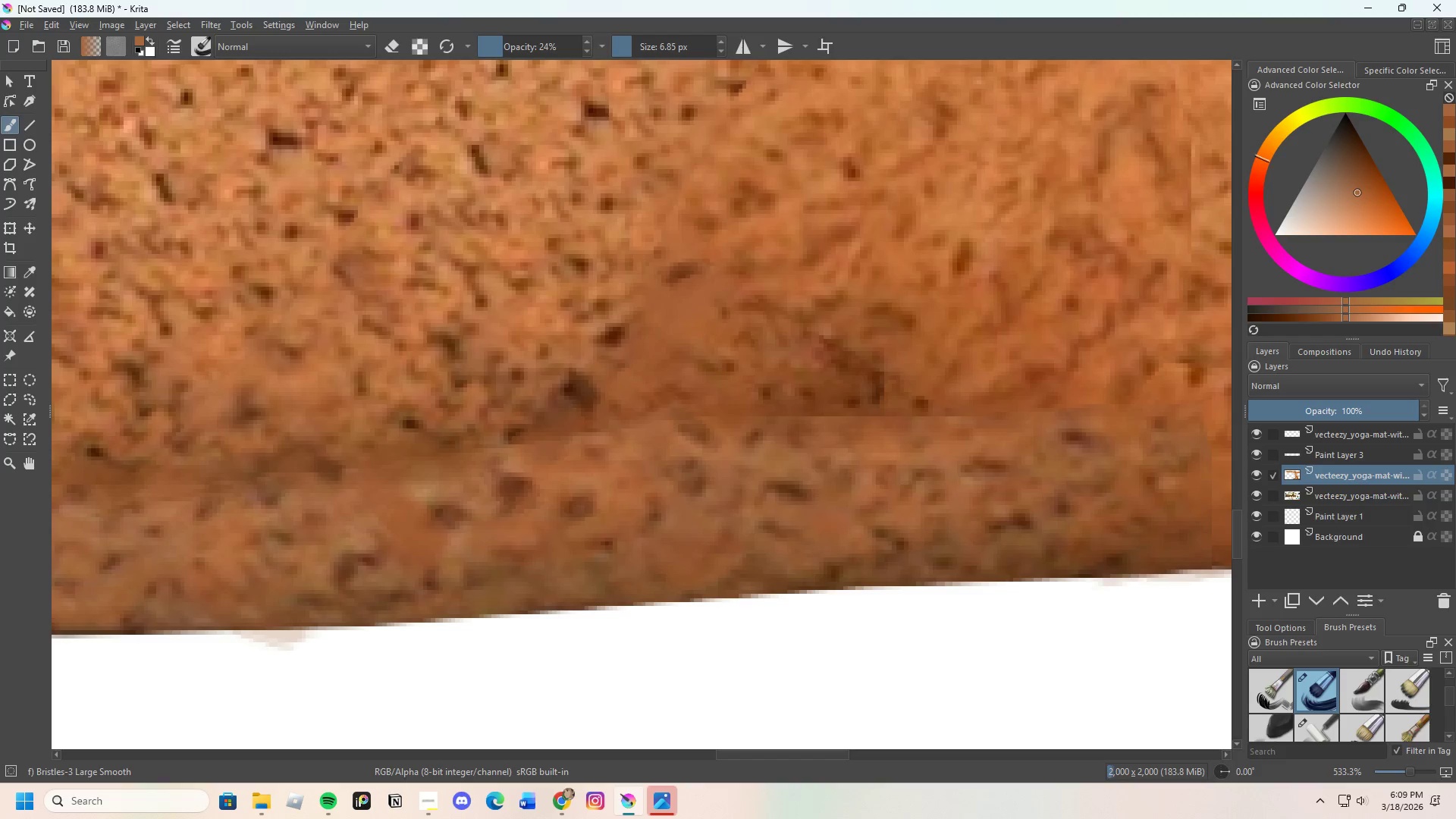 
triple_click([662, 403])
 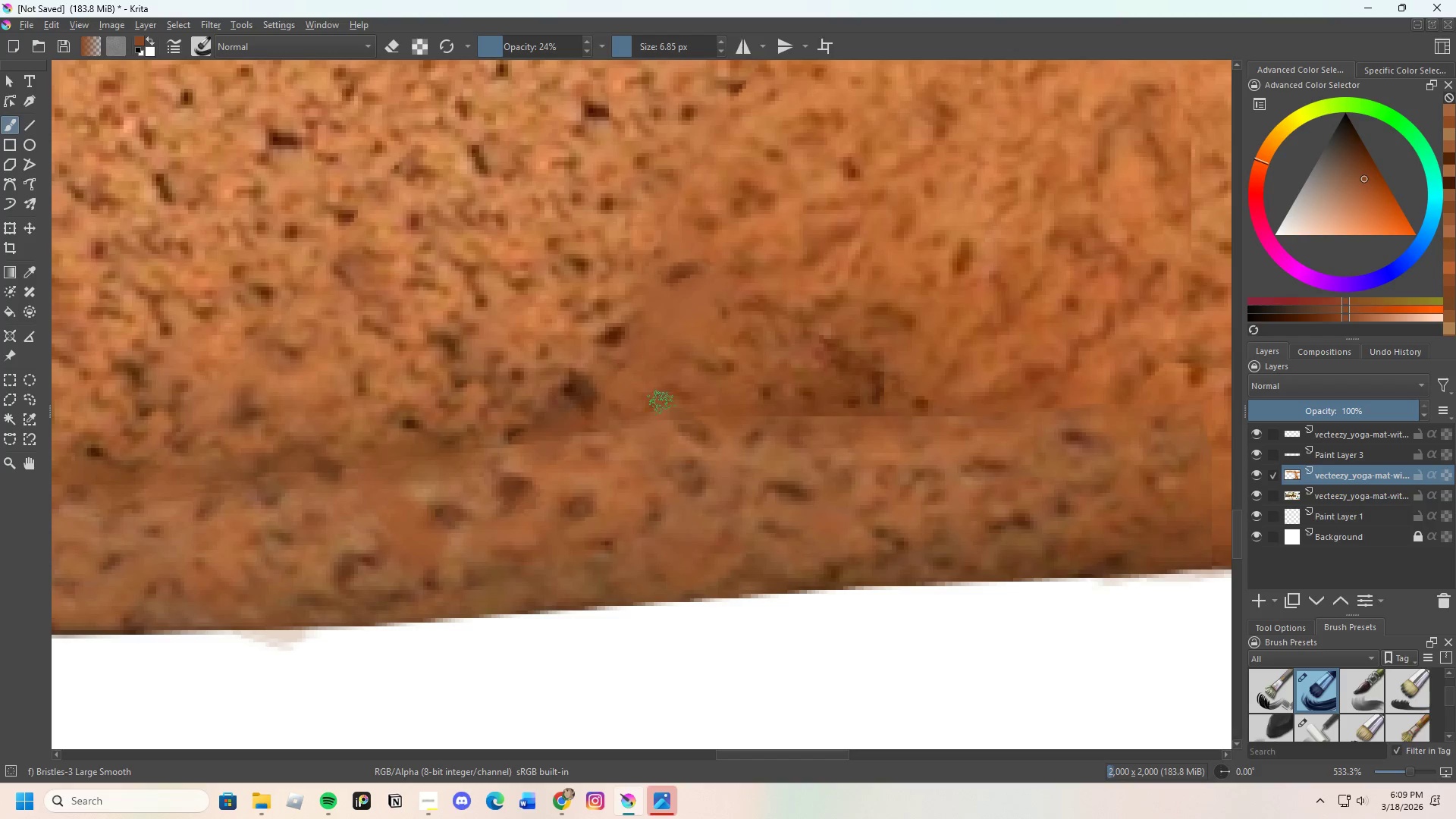 
left_click_drag(start_coordinate=[651, 417], to_coordinate=[640, 428])
 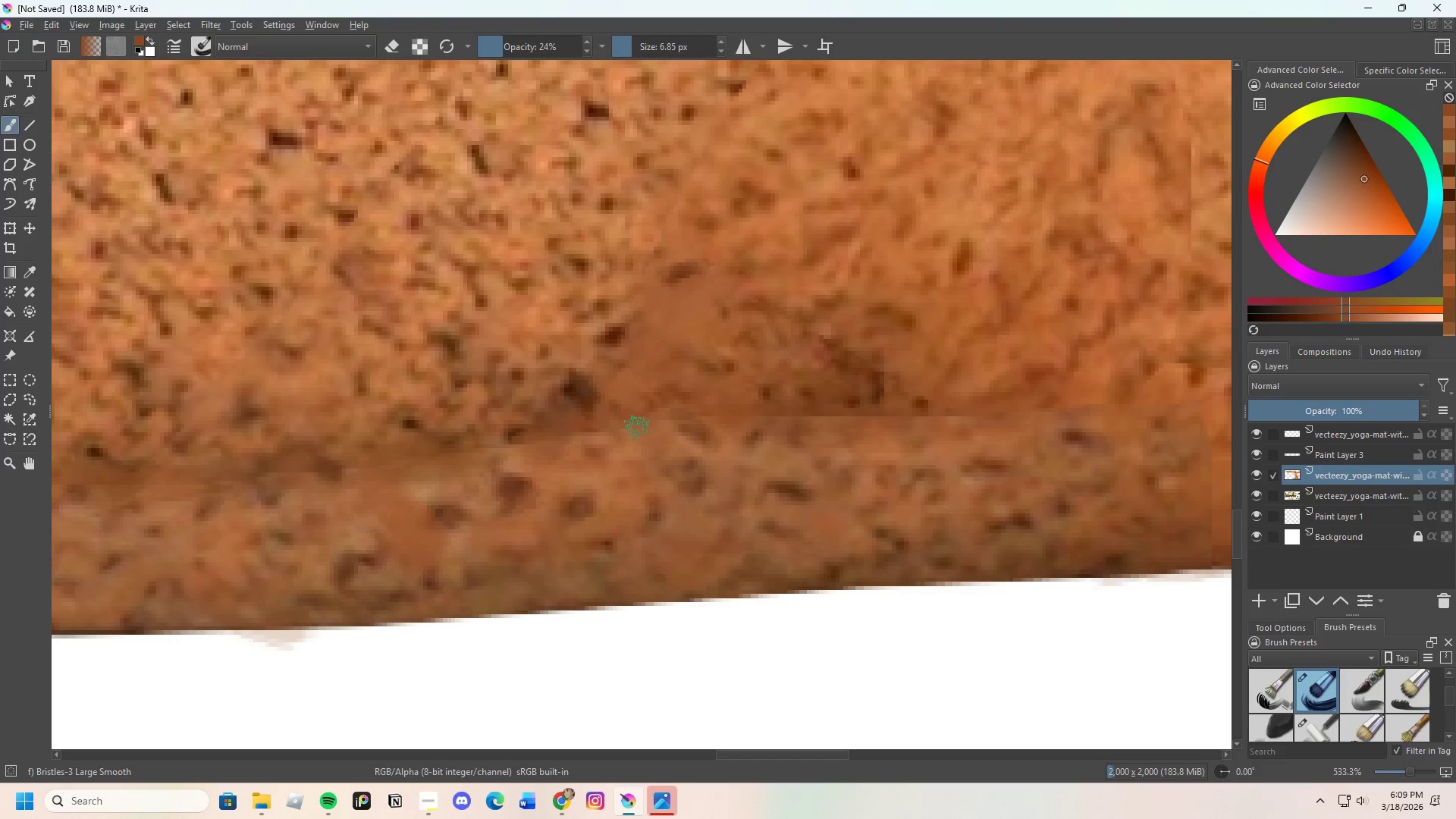 
left_click_drag(start_coordinate=[638, 428], to_coordinate=[678, 400])
 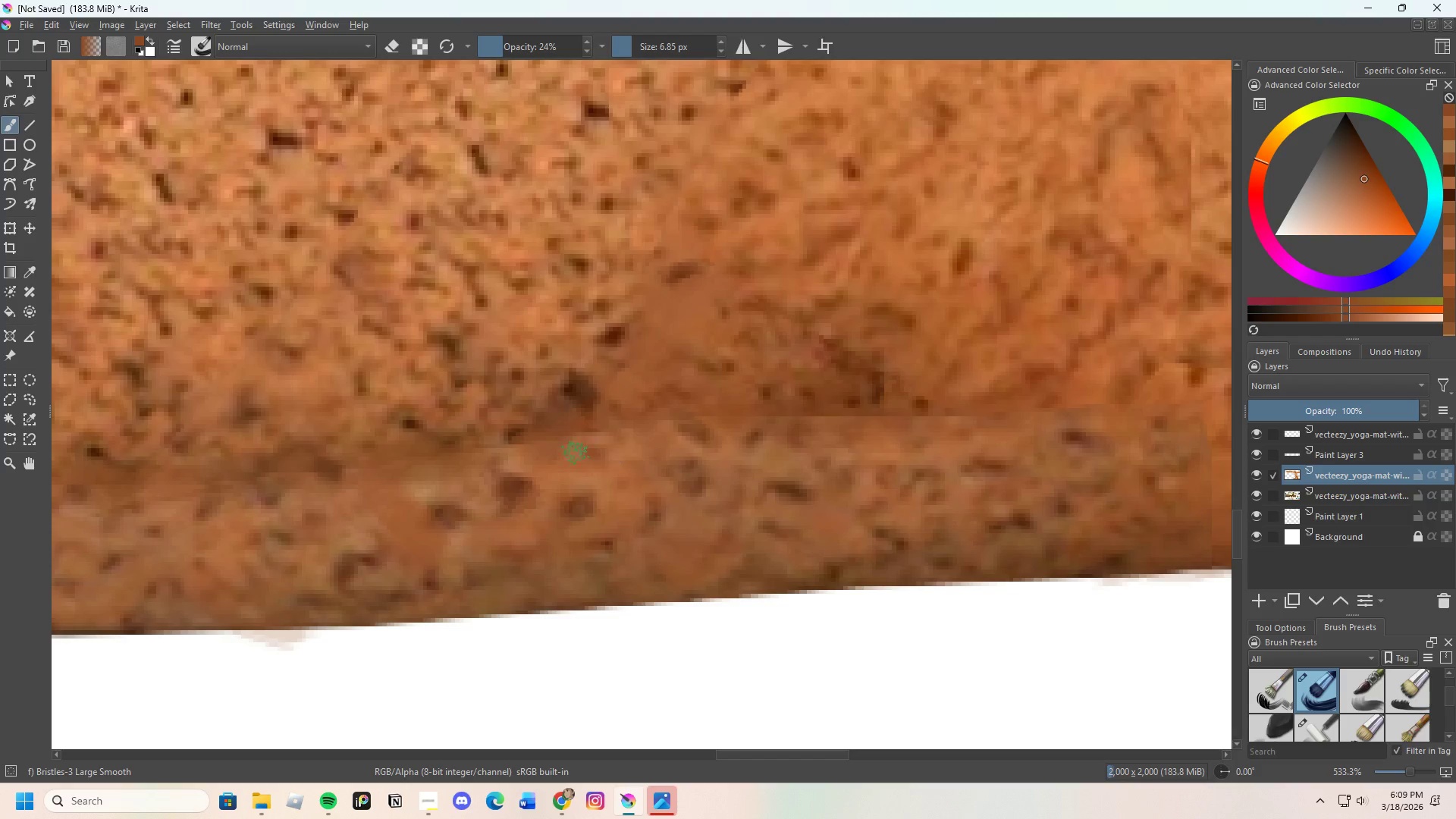 
hold_key(key=ControlLeft, duration=0.62)
 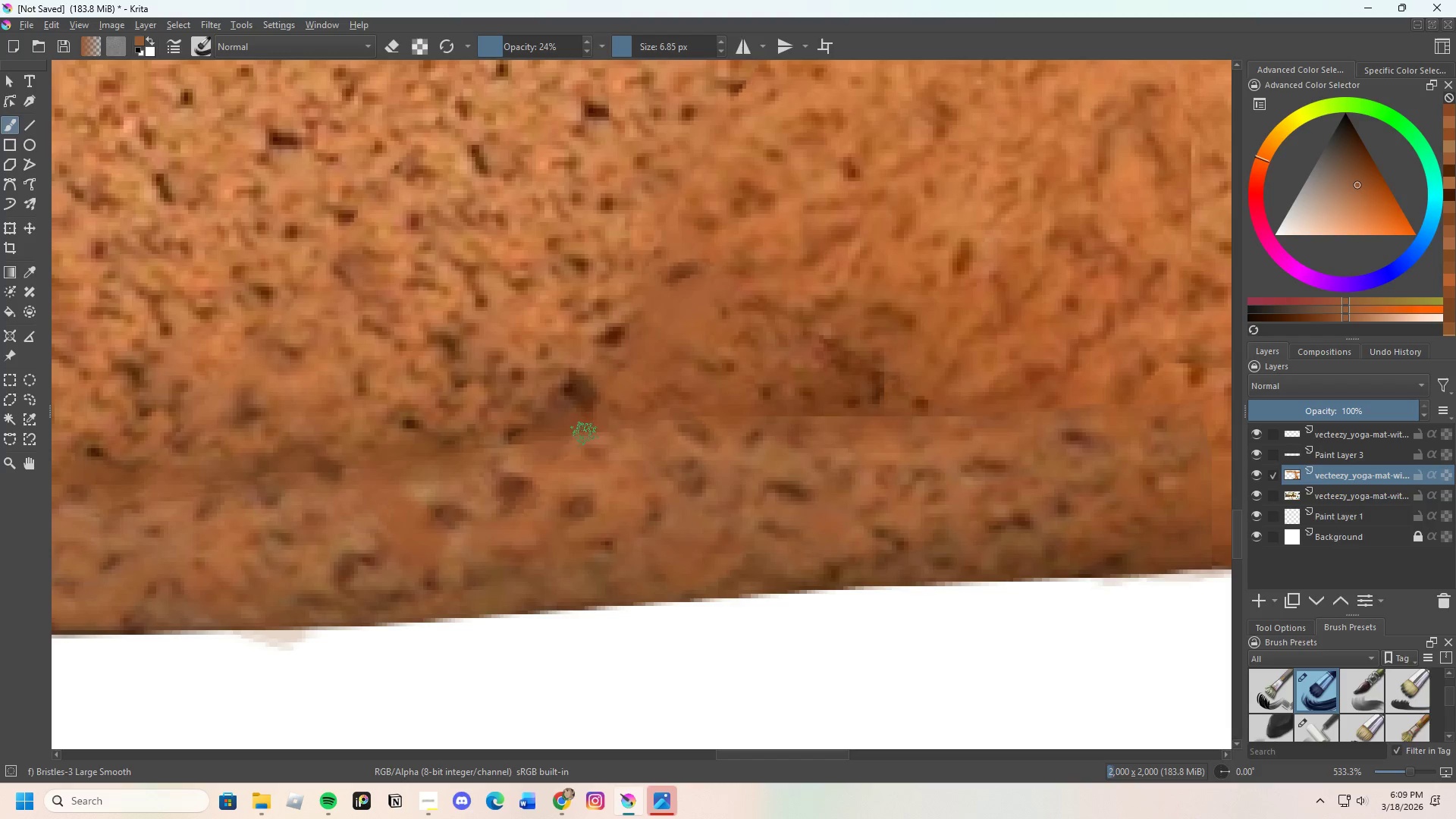 
left_click_drag(start_coordinate=[585, 434], to_coordinate=[611, 434])
 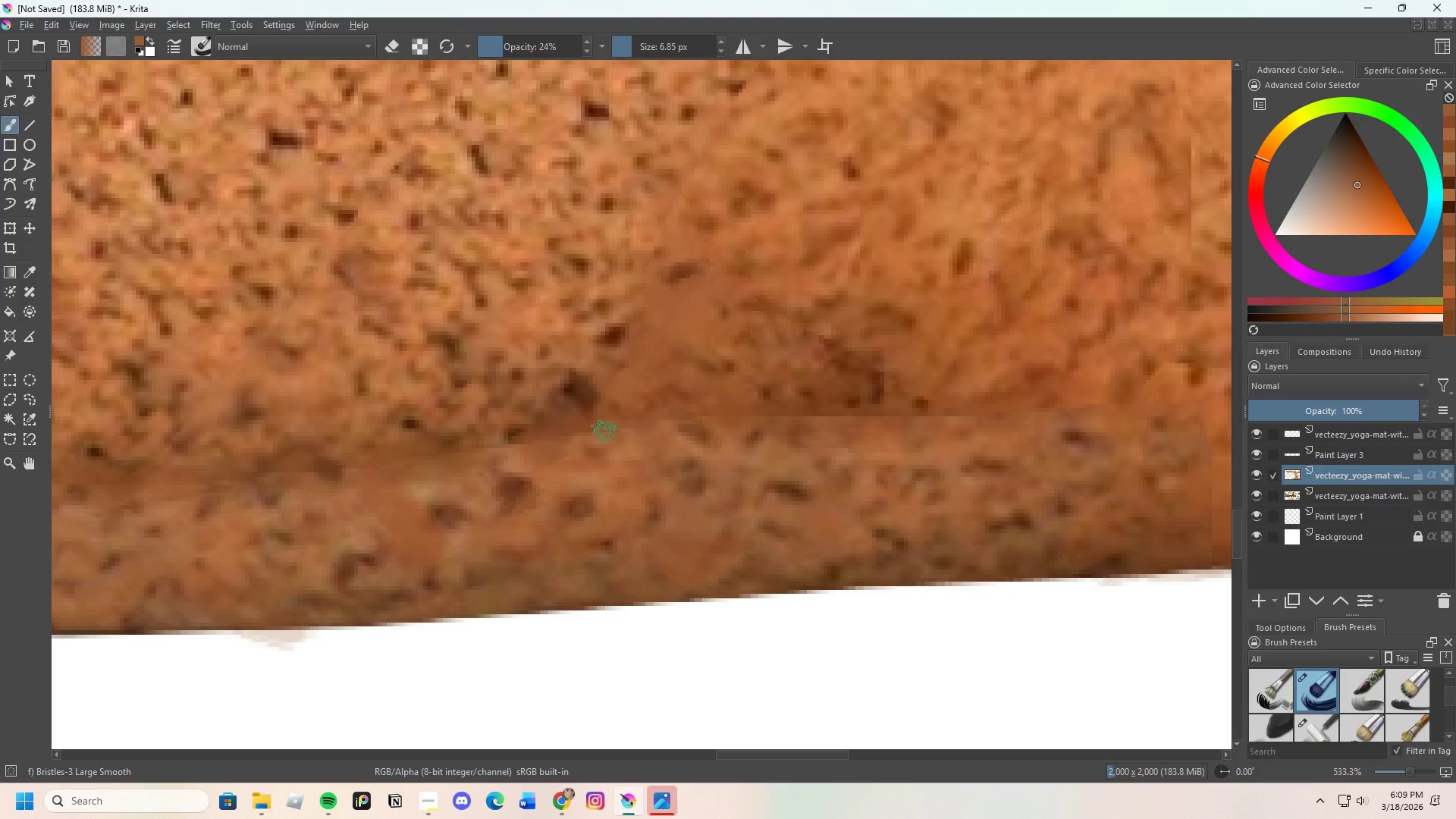 
left_click_drag(start_coordinate=[602, 431], to_coordinate=[610, 434])
 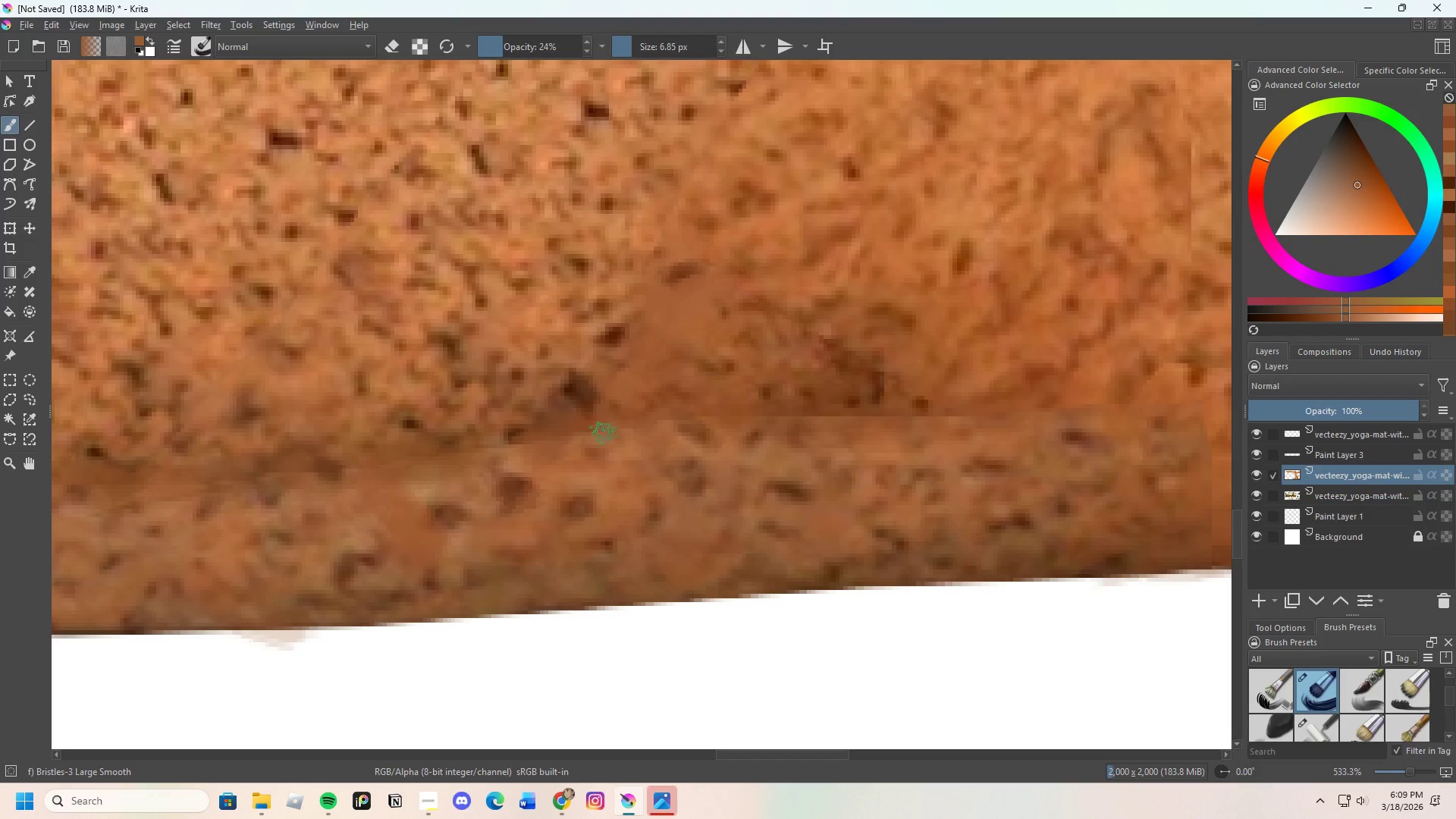 
left_click_drag(start_coordinate=[588, 432], to_coordinate=[613, 432])
 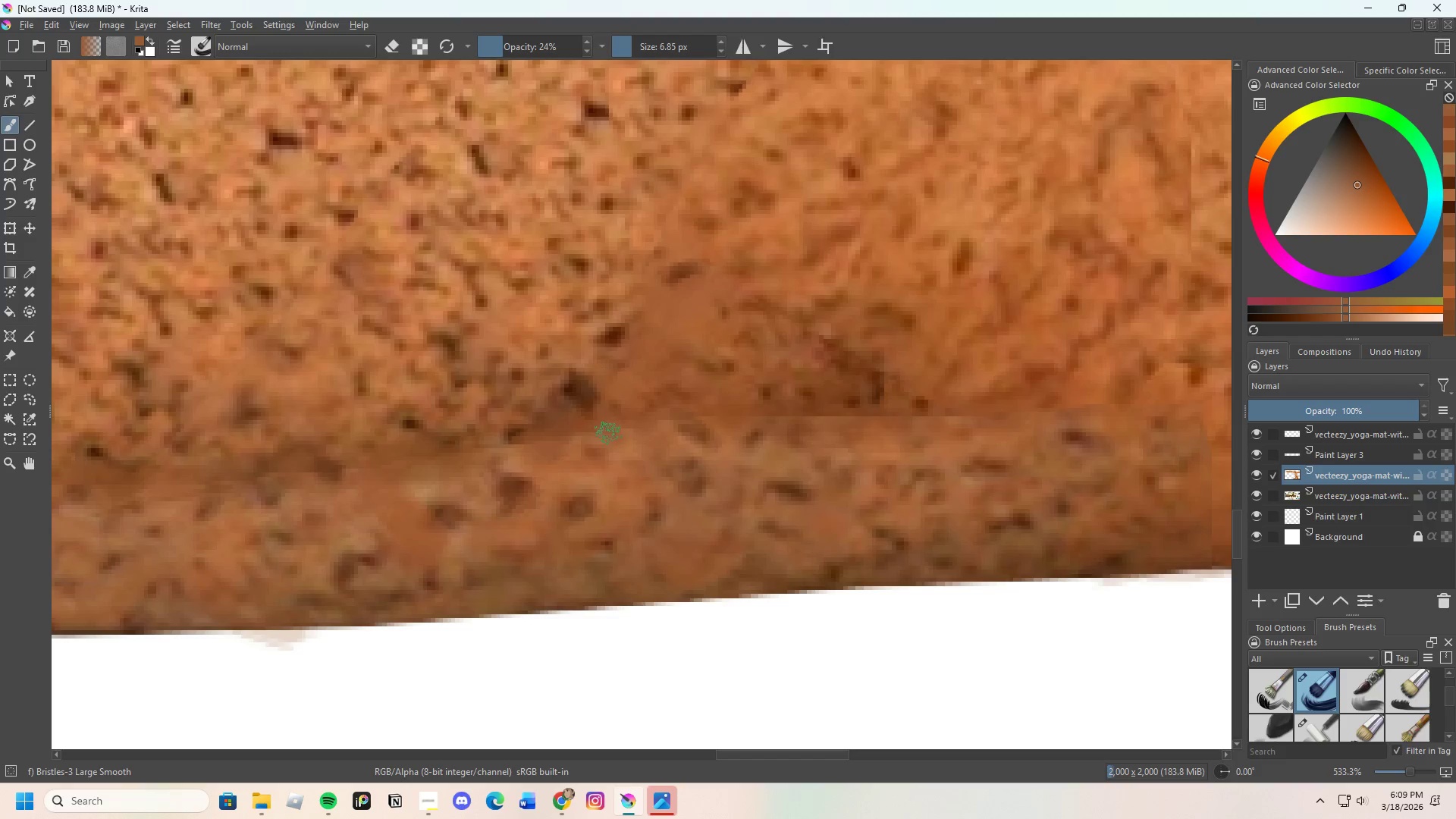 
left_click_drag(start_coordinate=[610, 432], to_coordinate=[605, 435])
 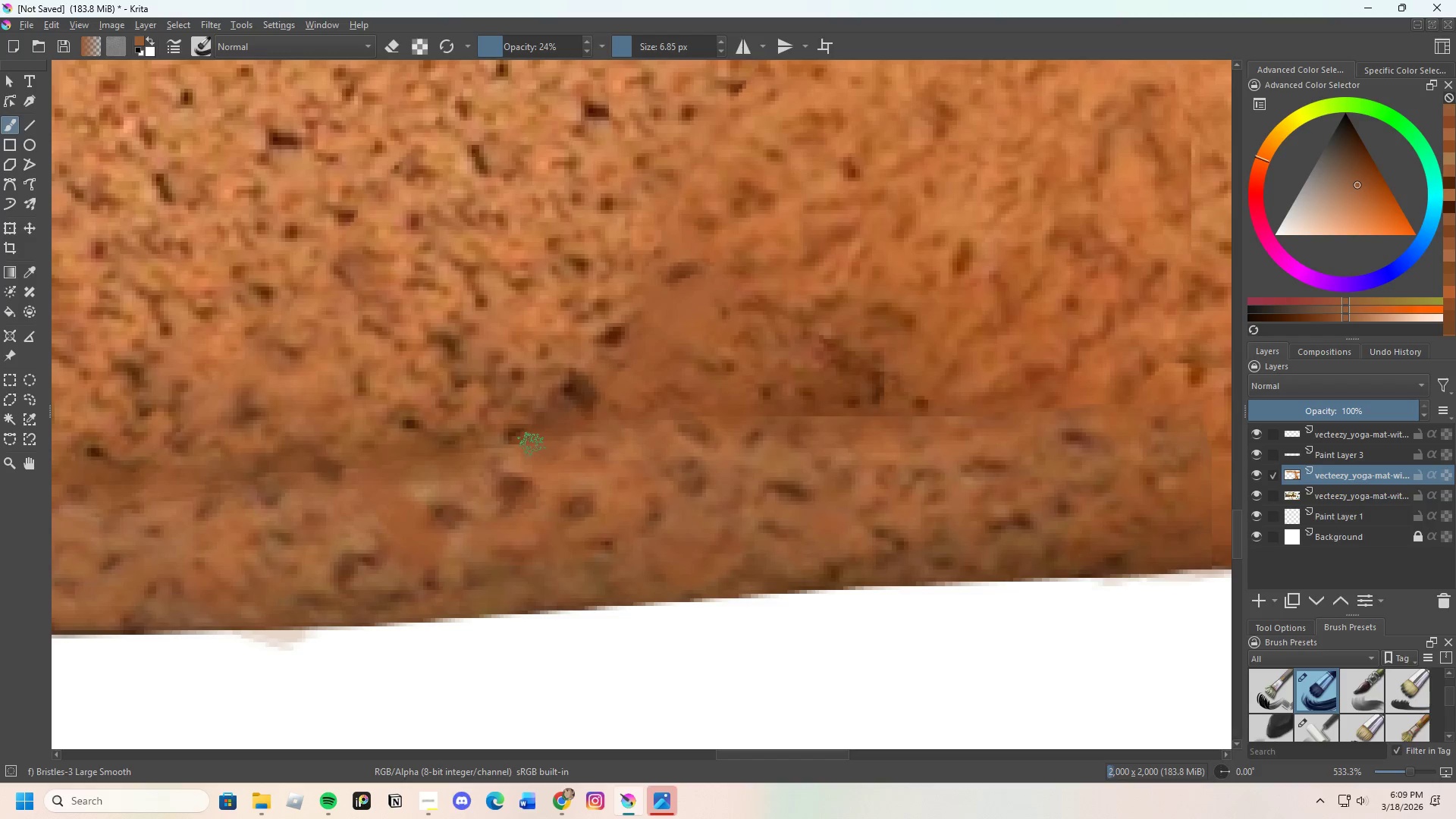 
hold_key(key=ControlLeft, duration=0.34)
left_click([516, 454])
 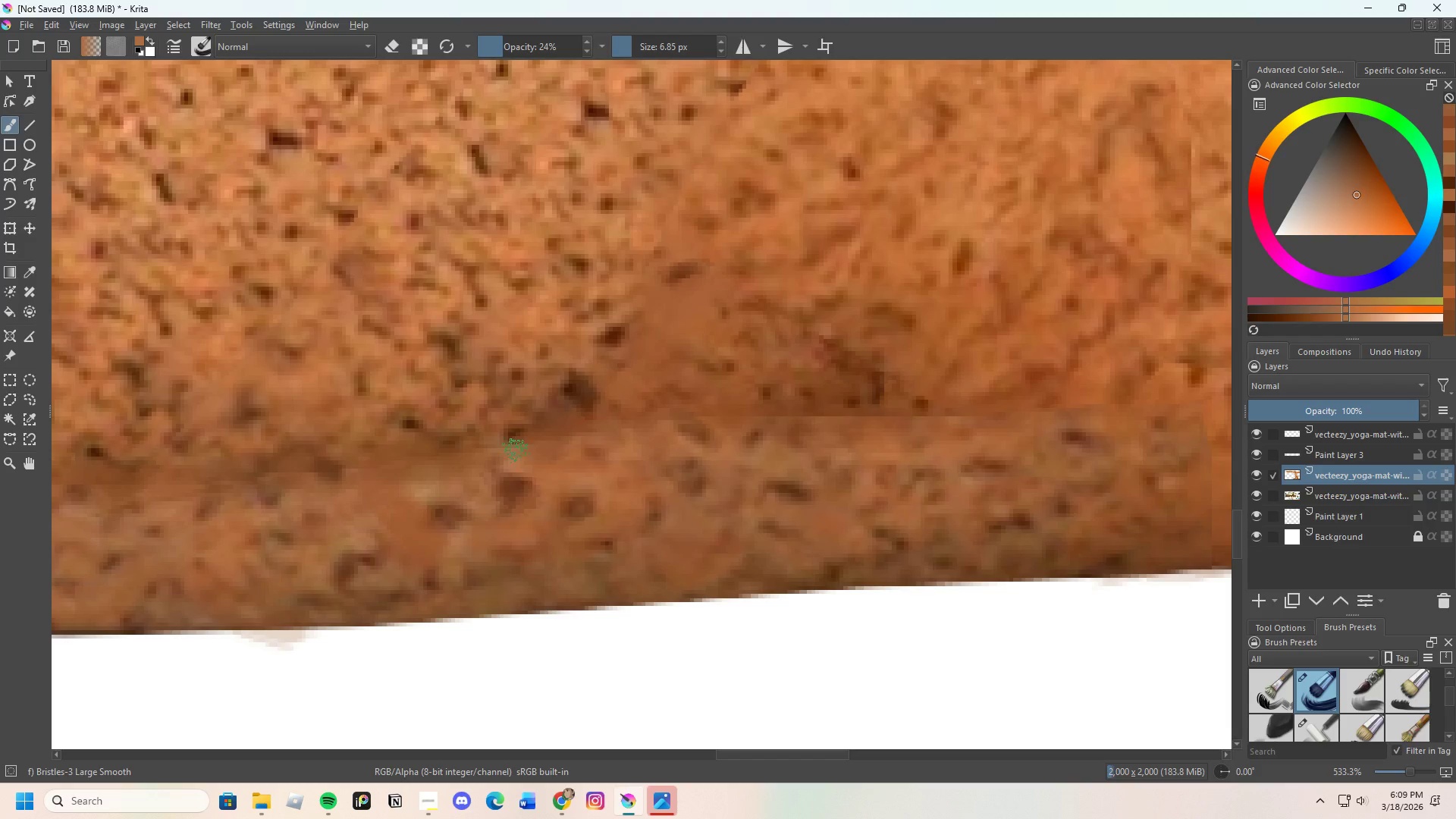 
left_click_drag(start_coordinate=[525, 447], to_coordinate=[478, 446])
 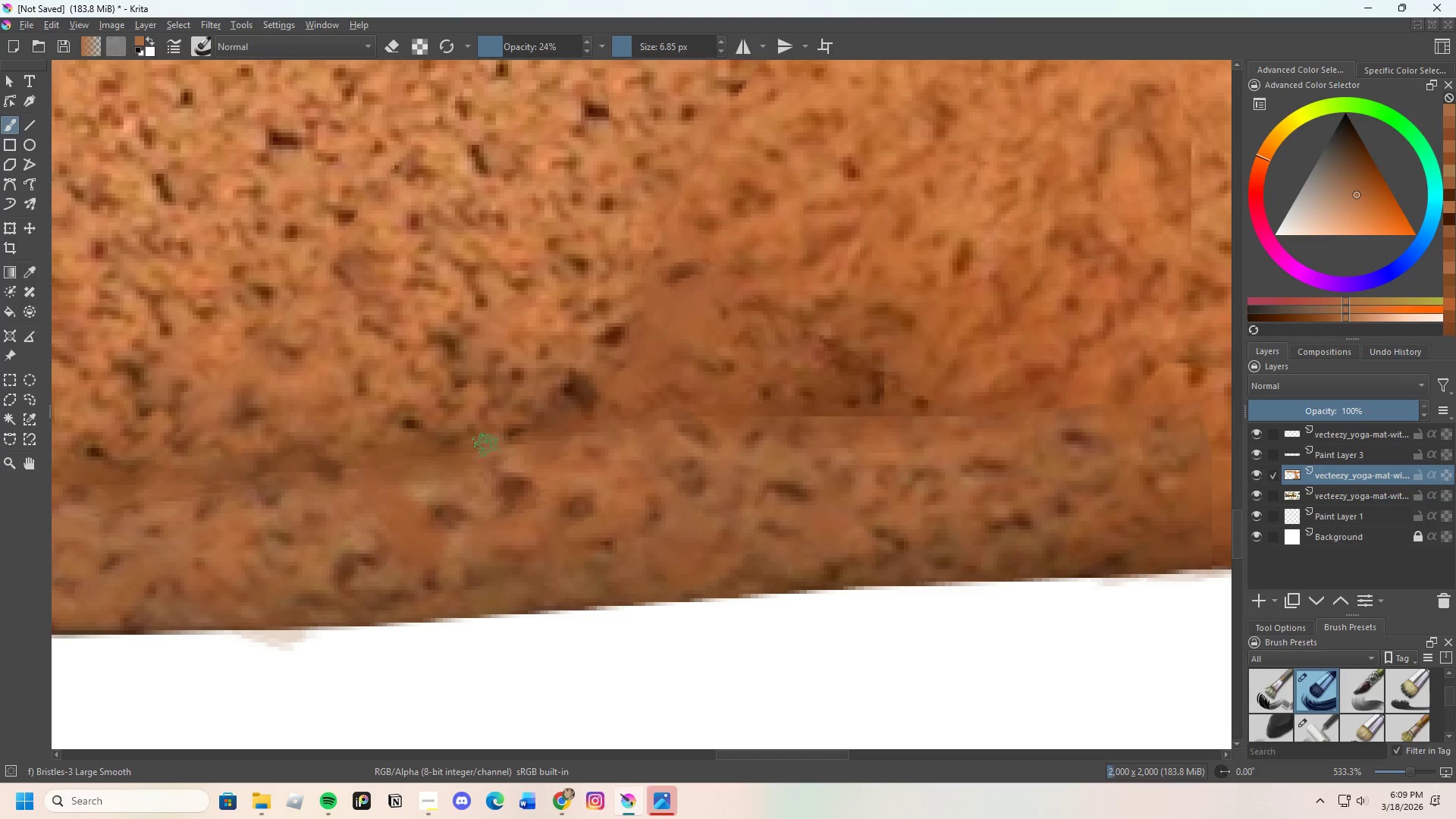 
left_click_drag(start_coordinate=[491, 445], to_coordinate=[511, 449])
 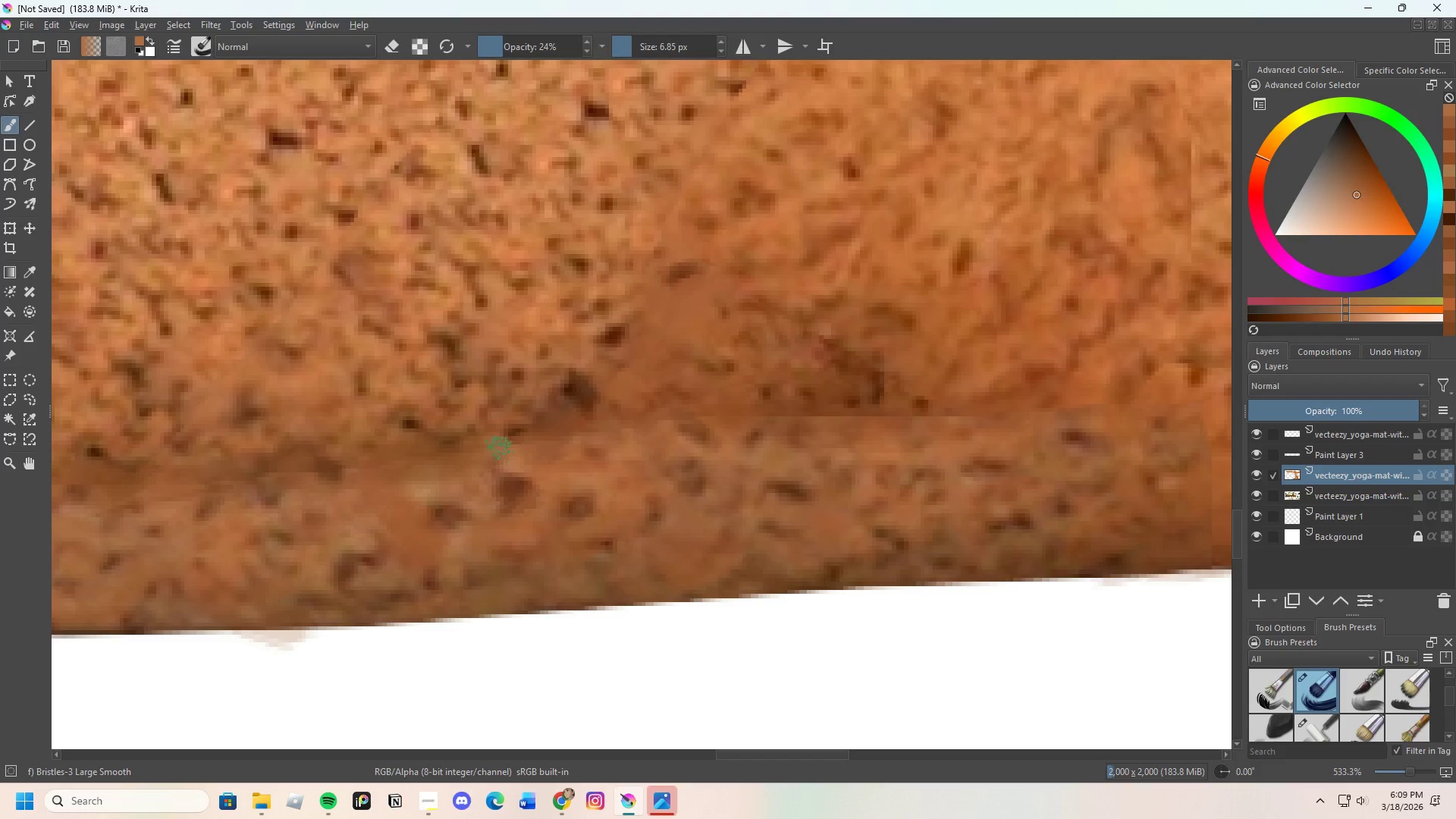 
left_click_drag(start_coordinate=[488, 453], to_coordinate=[512, 451])
 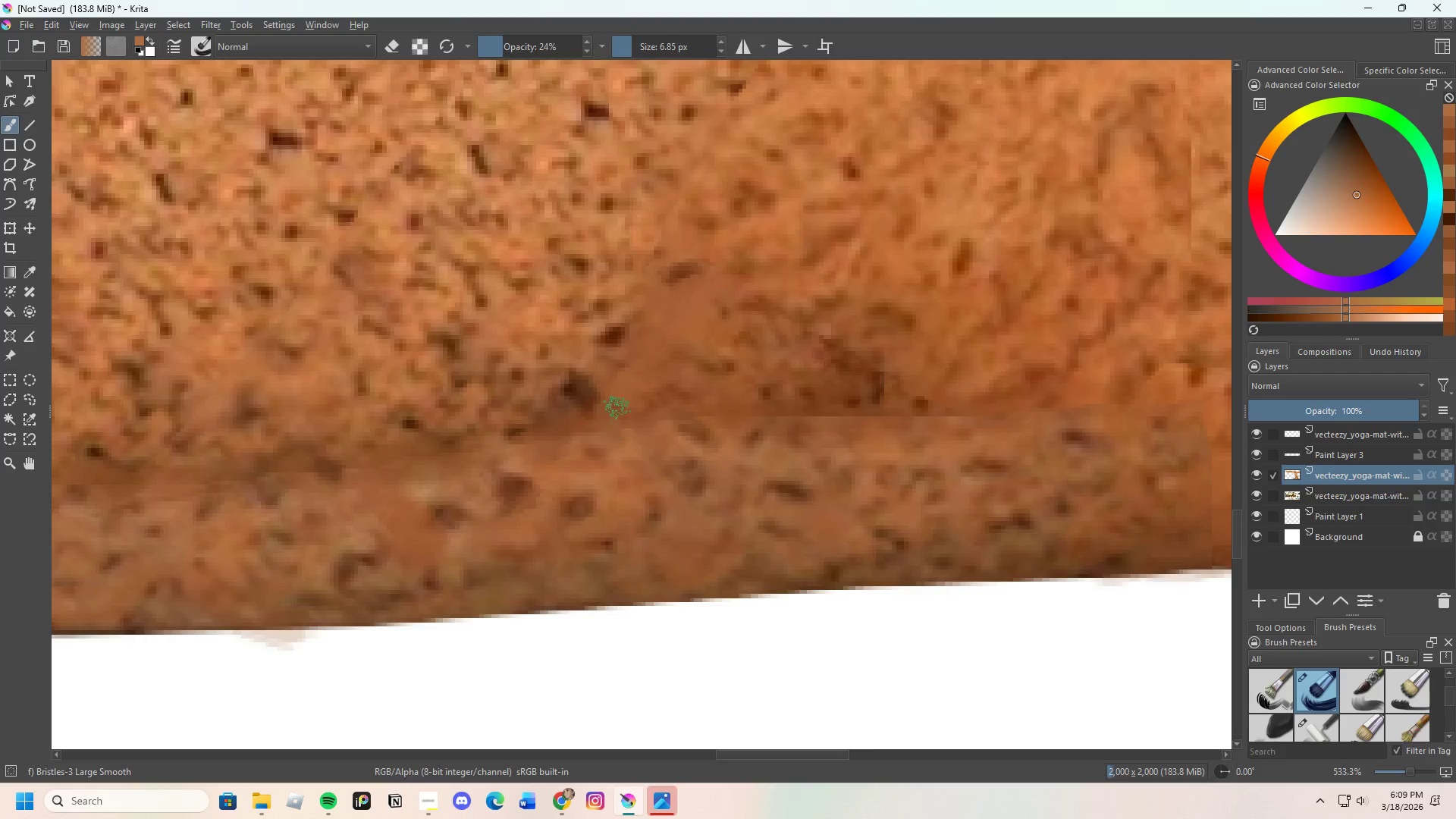 
scroll: coordinate [743, 432], scroll_direction: none, amount: 0.0
 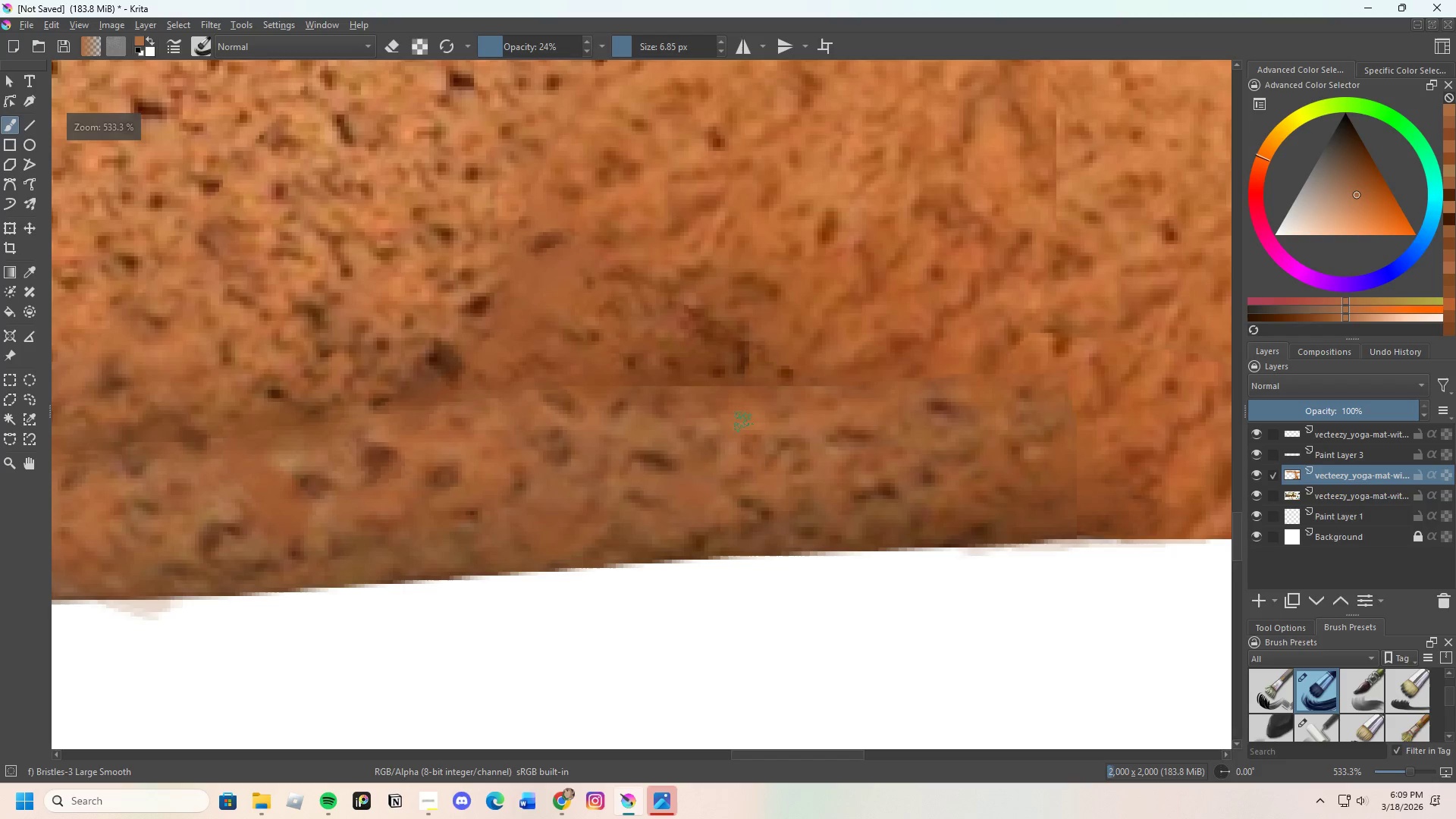 
hold_key(key=ControlLeft, duration=0.39)
 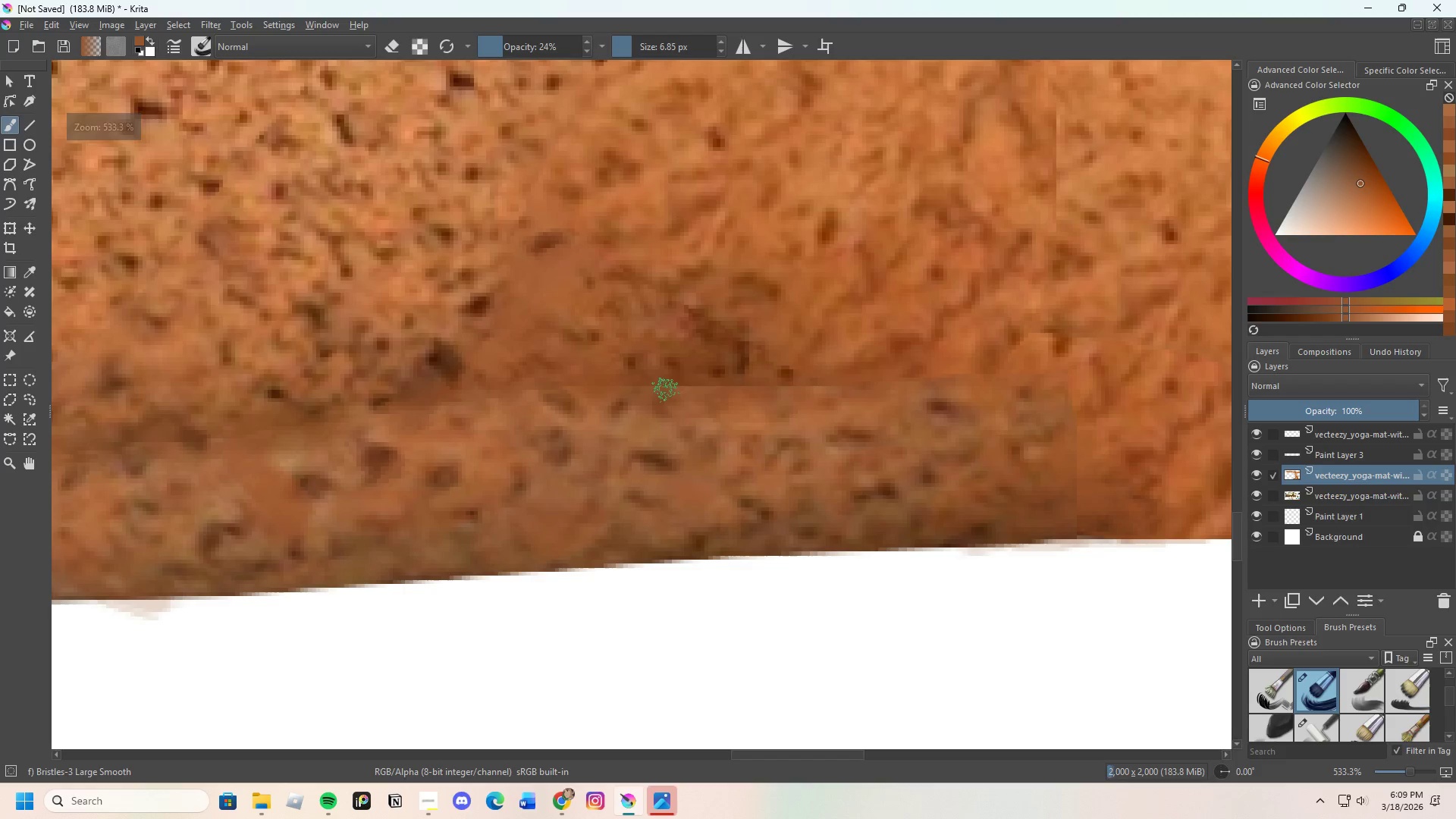 
left_click_drag(start_coordinate=[666, 390], to_coordinate=[710, 397])
 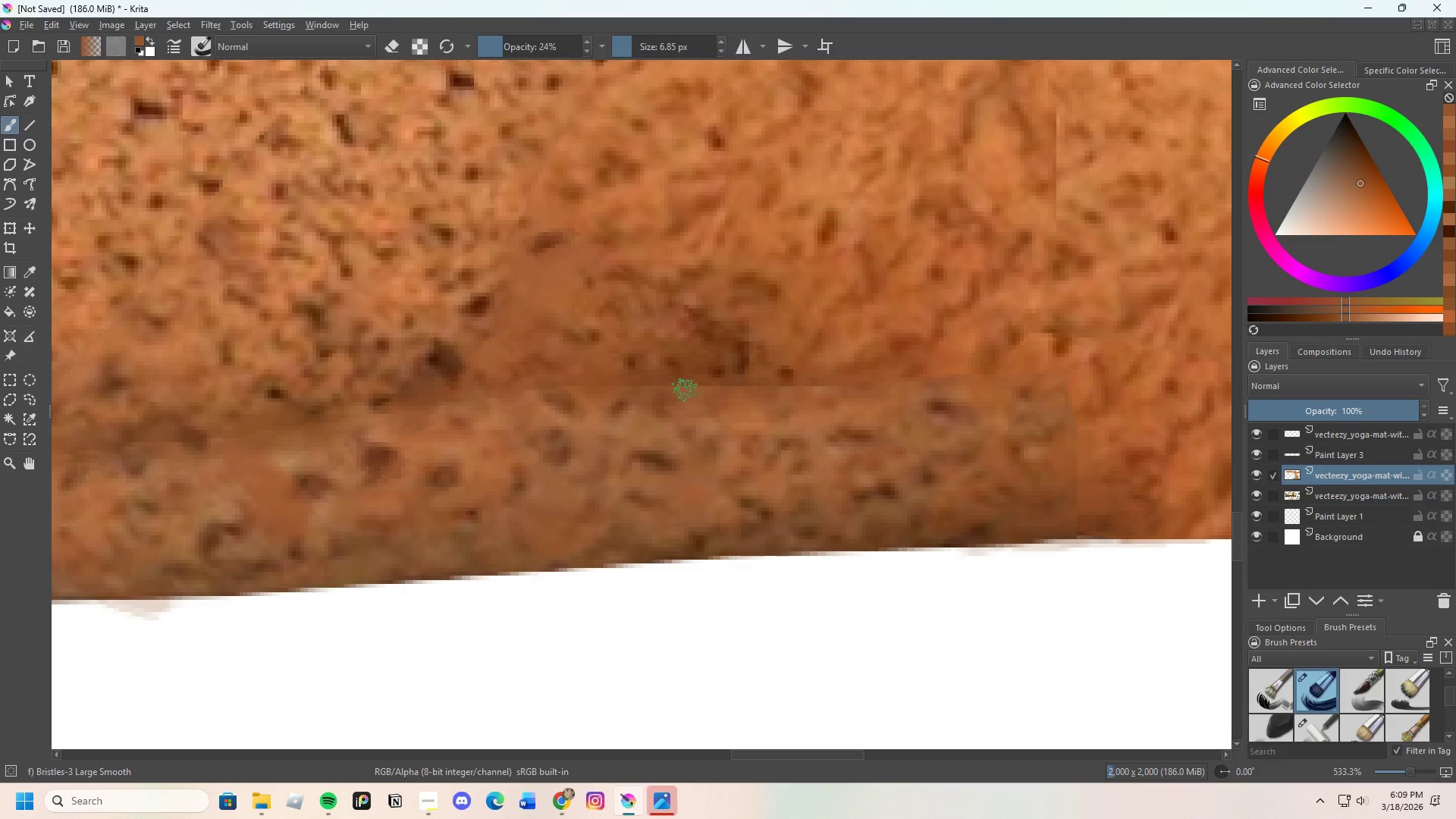 
left_click_drag(start_coordinate=[689, 391], to_coordinate=[652, 396])
 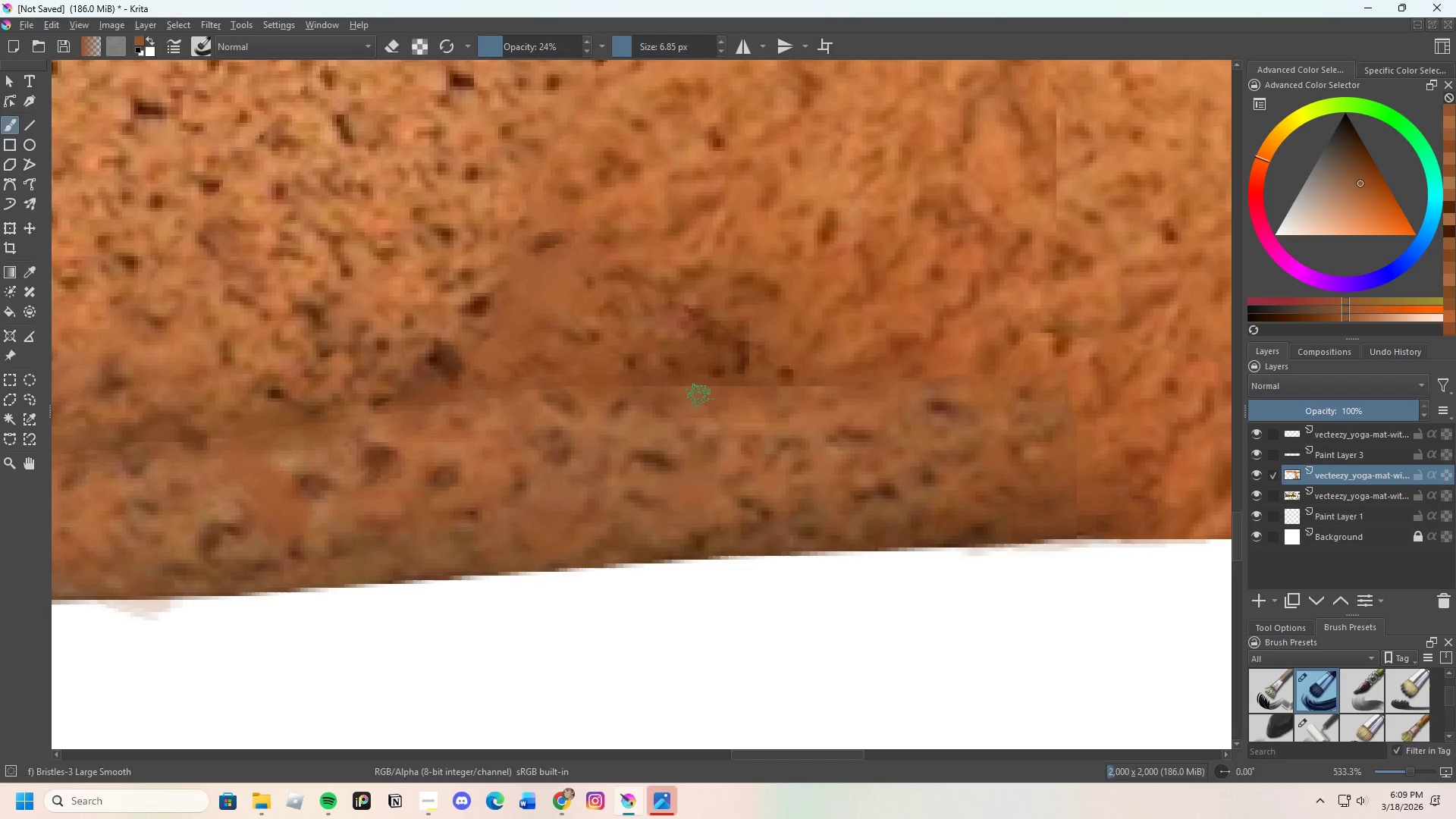 
left_click_drag(start_coordinate=[705, 397], to_coordinate=[700, 397])
 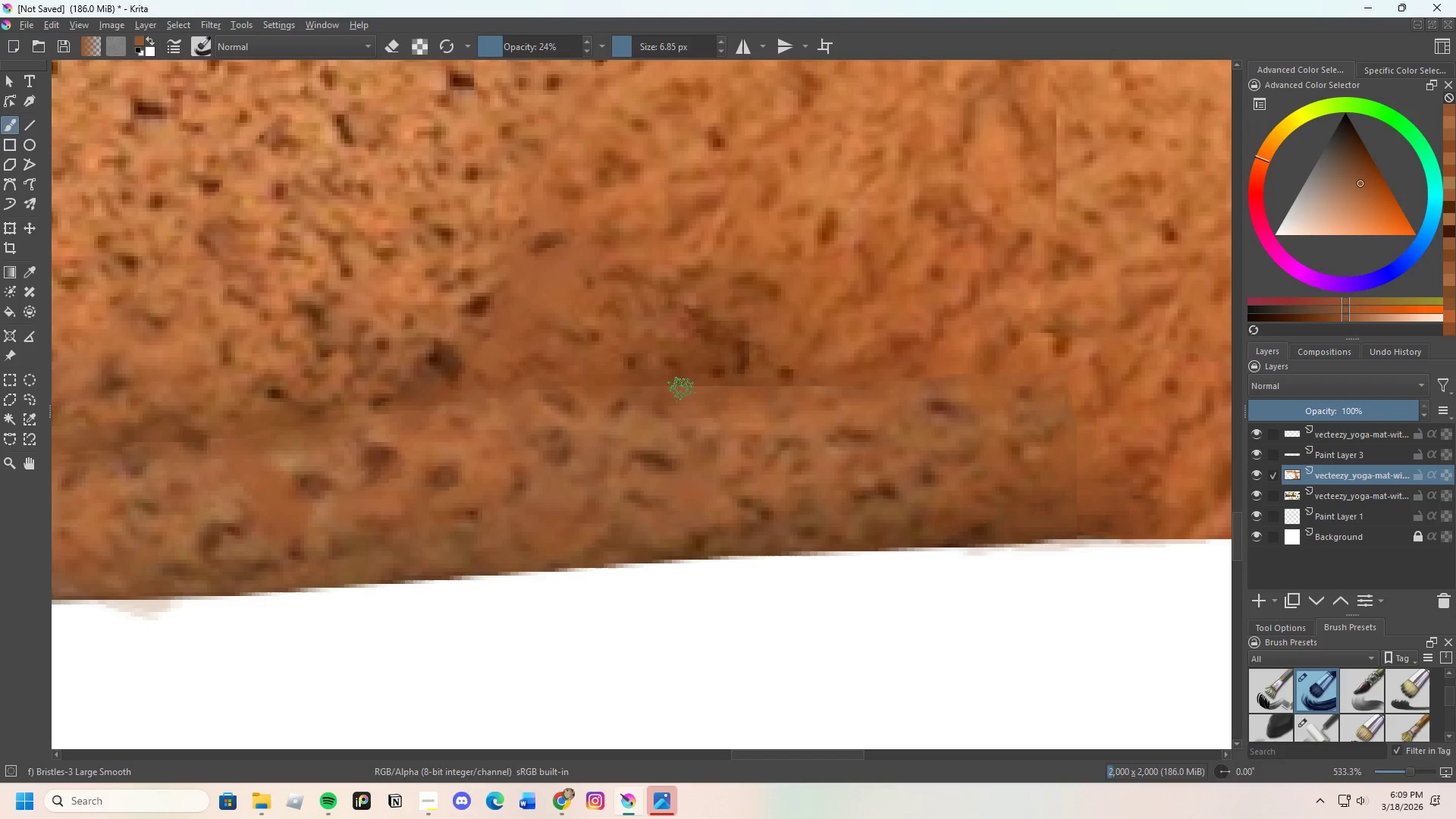 
left_click_drag(start_coordinate=[671, 386], to_coordinate=[723, 387])
 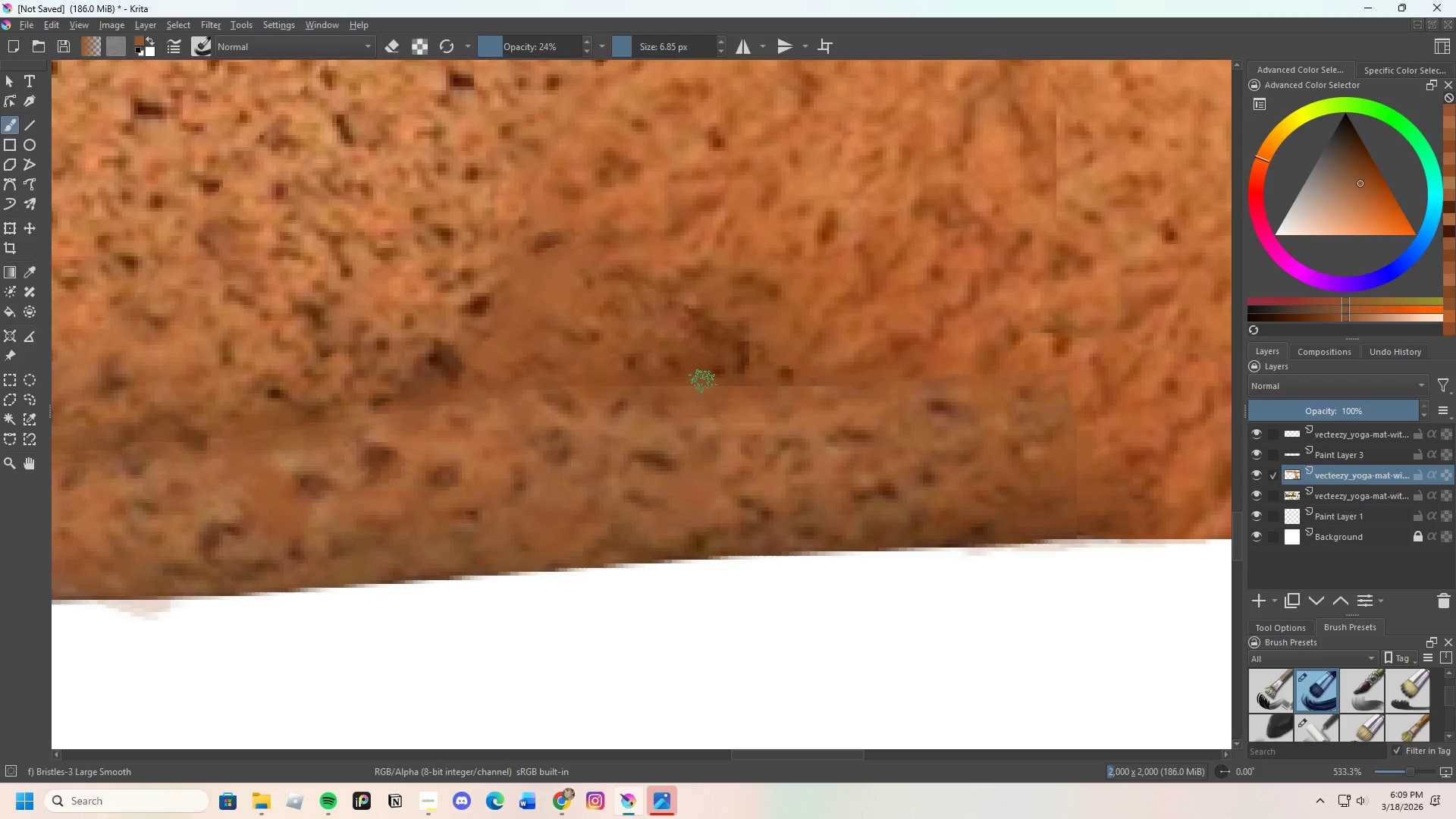 
left_click_drag(start_coordinate=[703, 377], to_coordinate=[703, 393])
 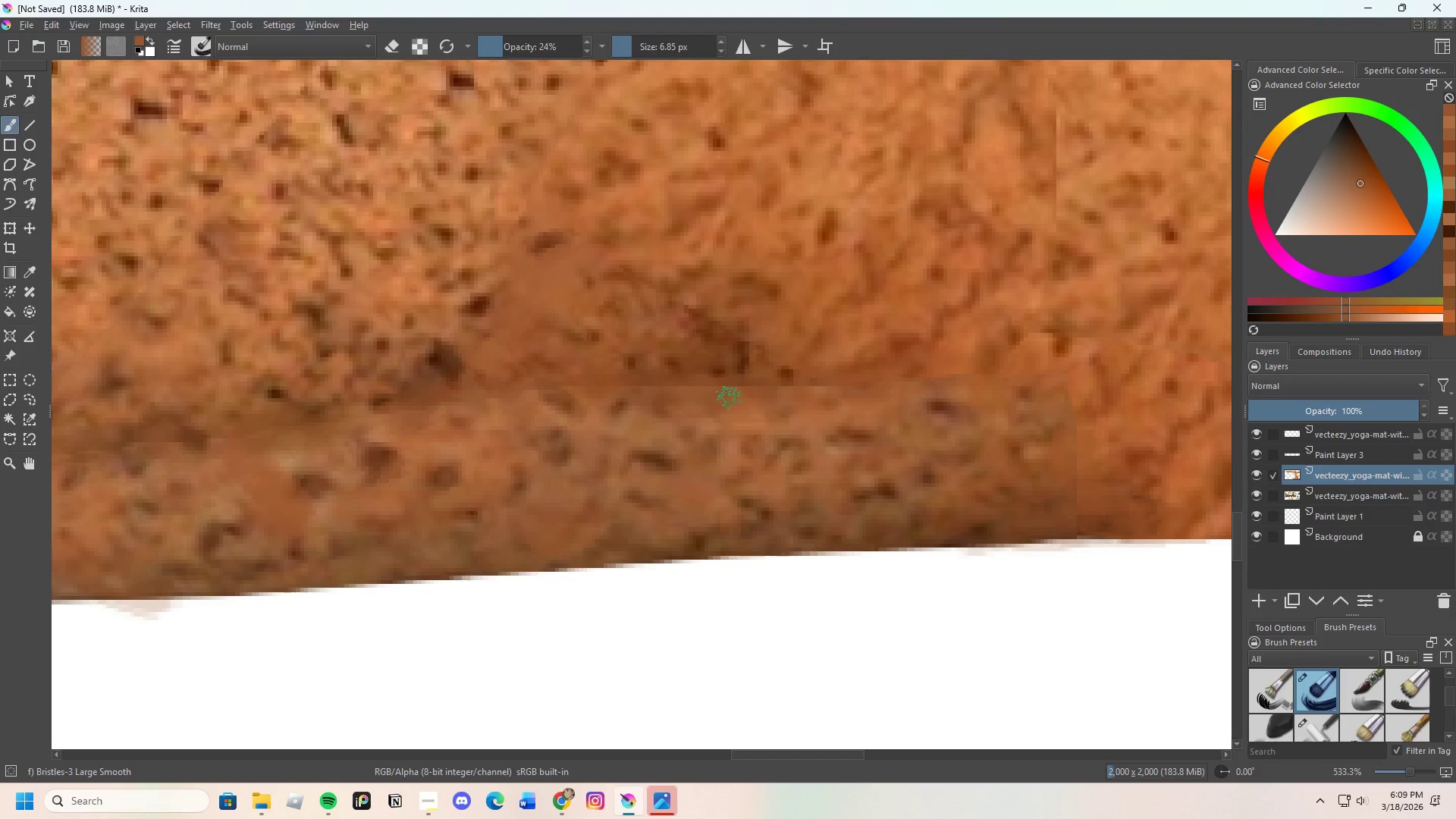 
hold_key(key=ControlLeft, duration=1.5)
 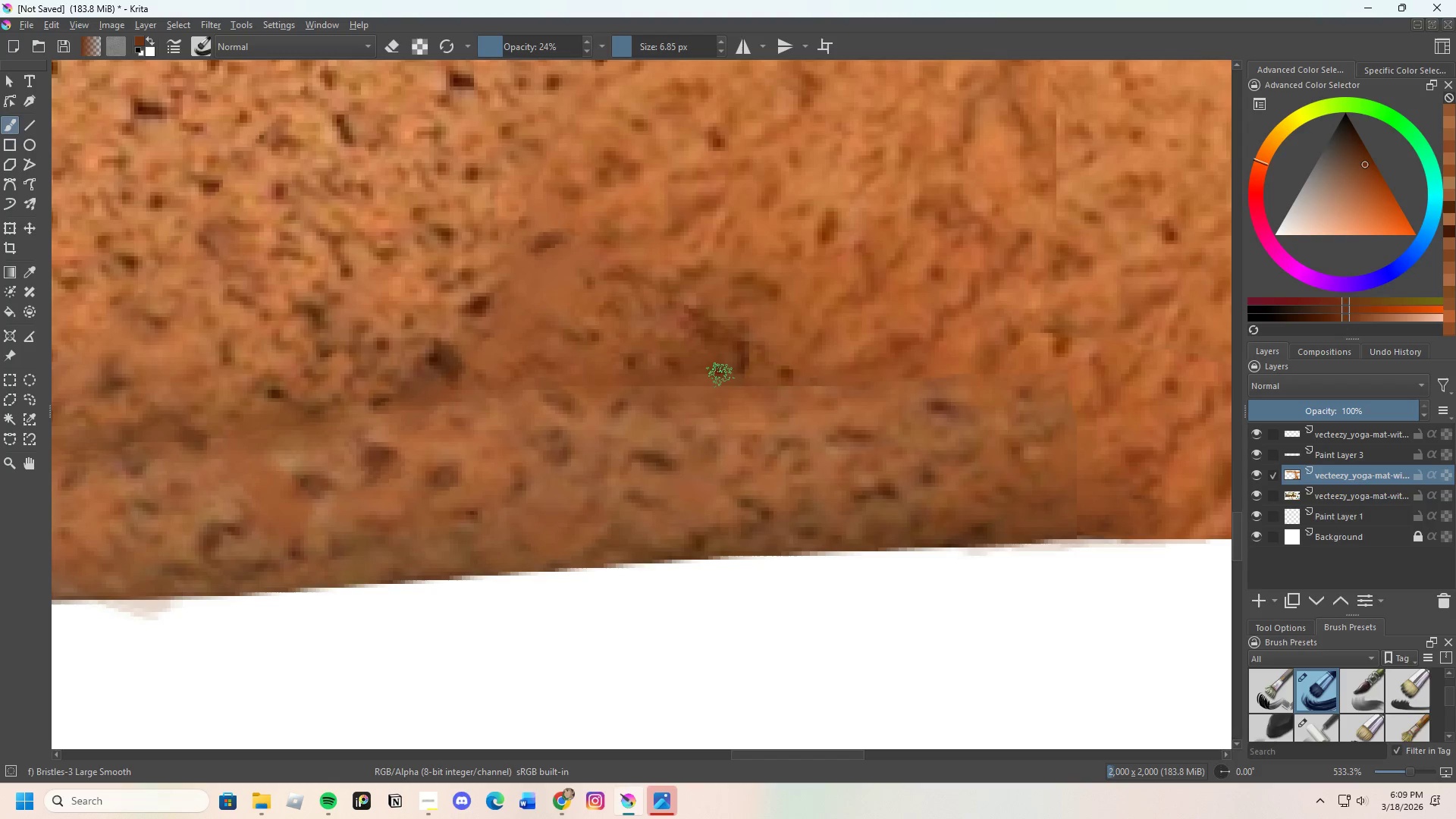 
left_click_drag(start_coordinate=[719, 382], to_coordinate=[710, 397])
 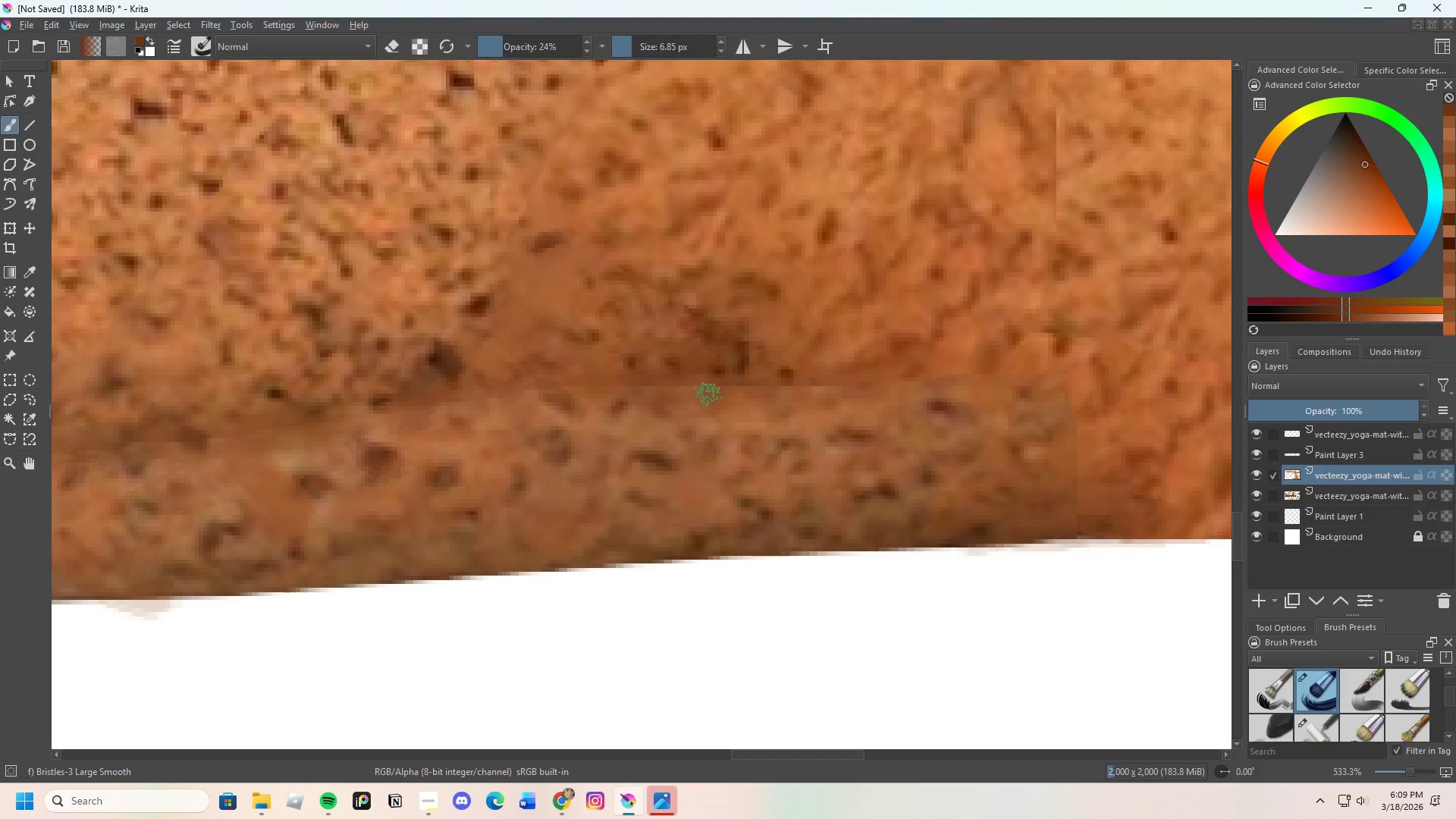 
left_click_drag(start_coordinate=[708, 394], to_coordinate=[736, 372])
 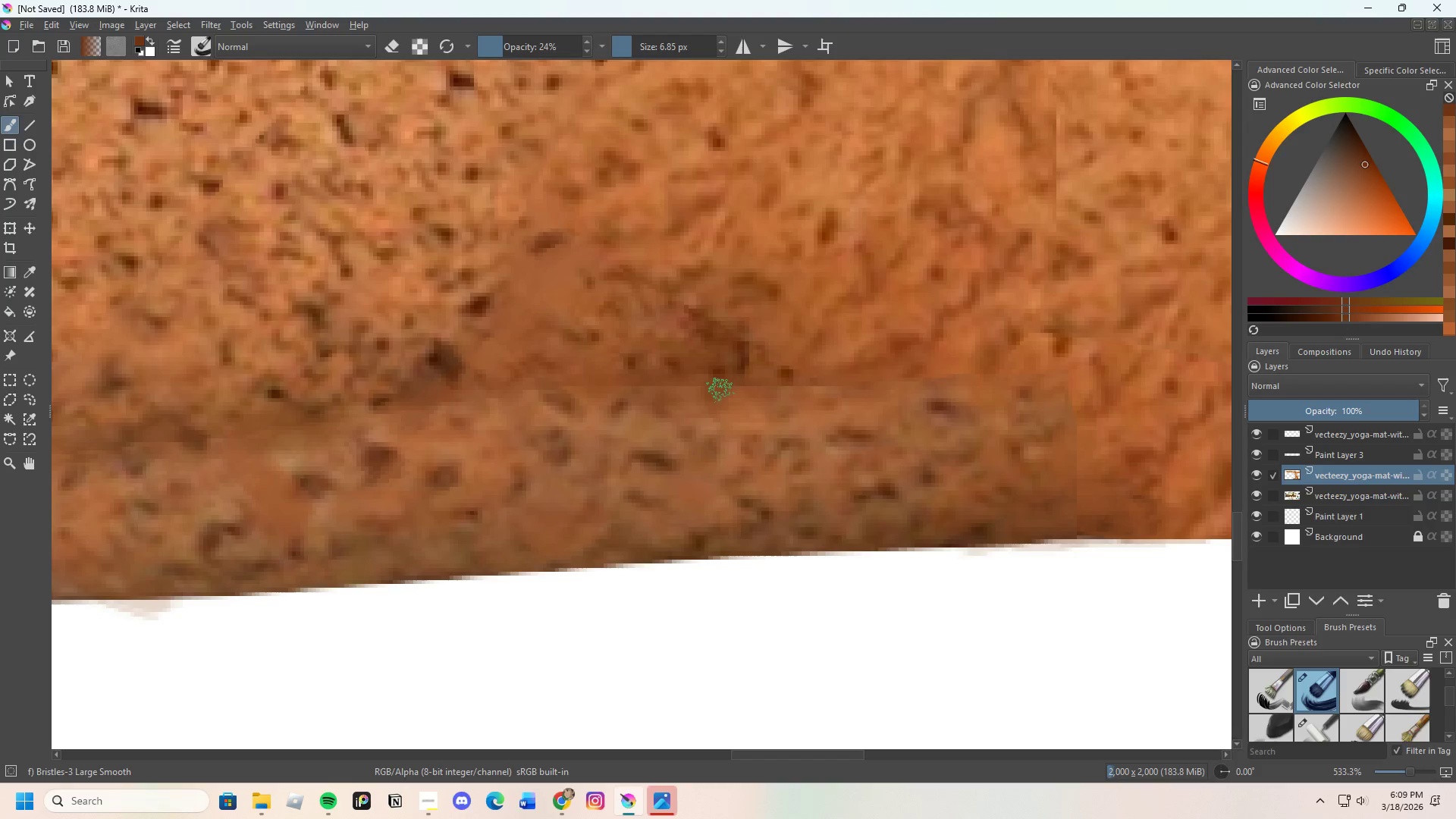 
left_click_drag(start_coordinate=[720, 390], to_coordinate=[729, 383])
 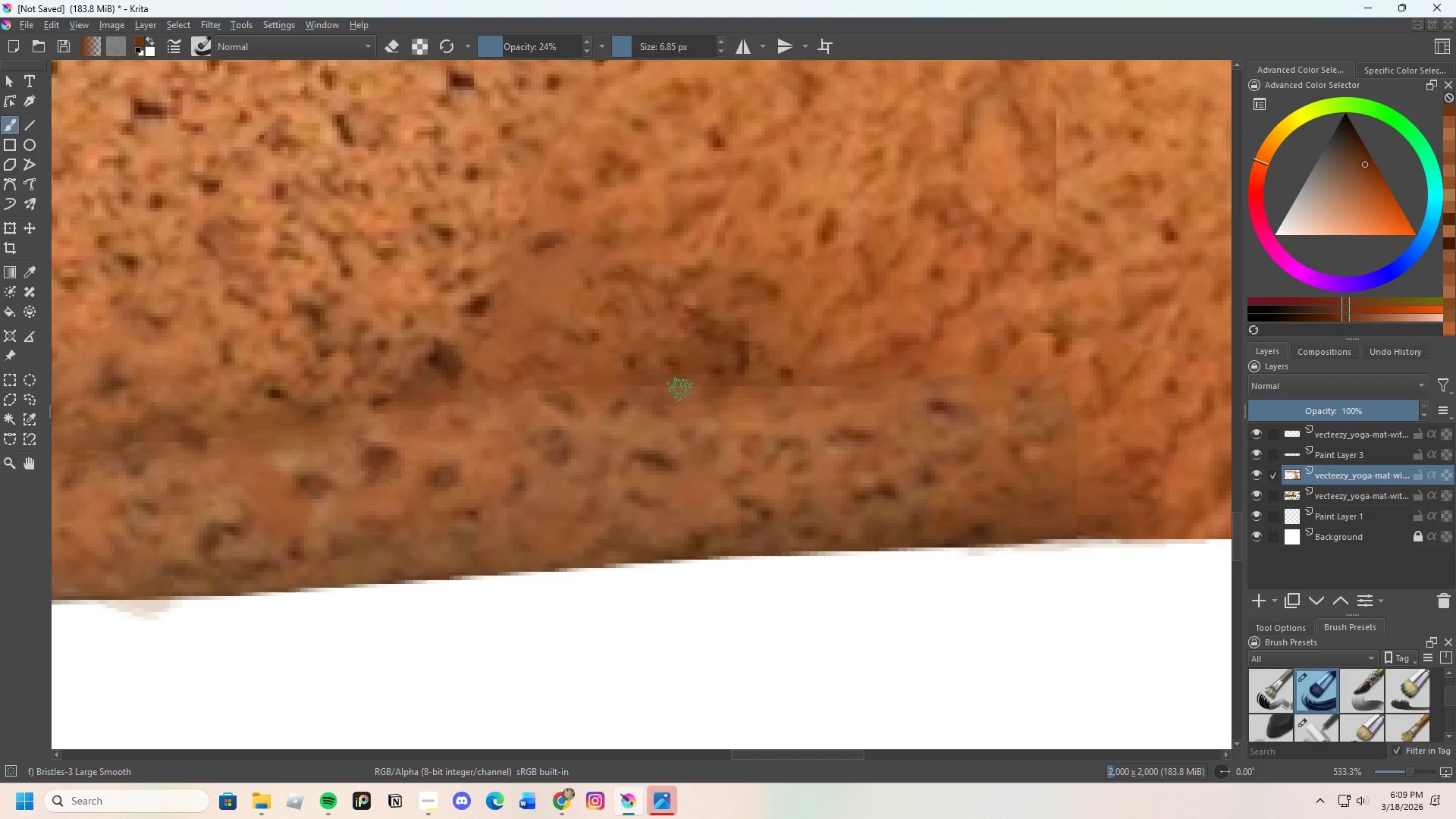 
hold_key(key=ControlLeft, duration=0.36)
 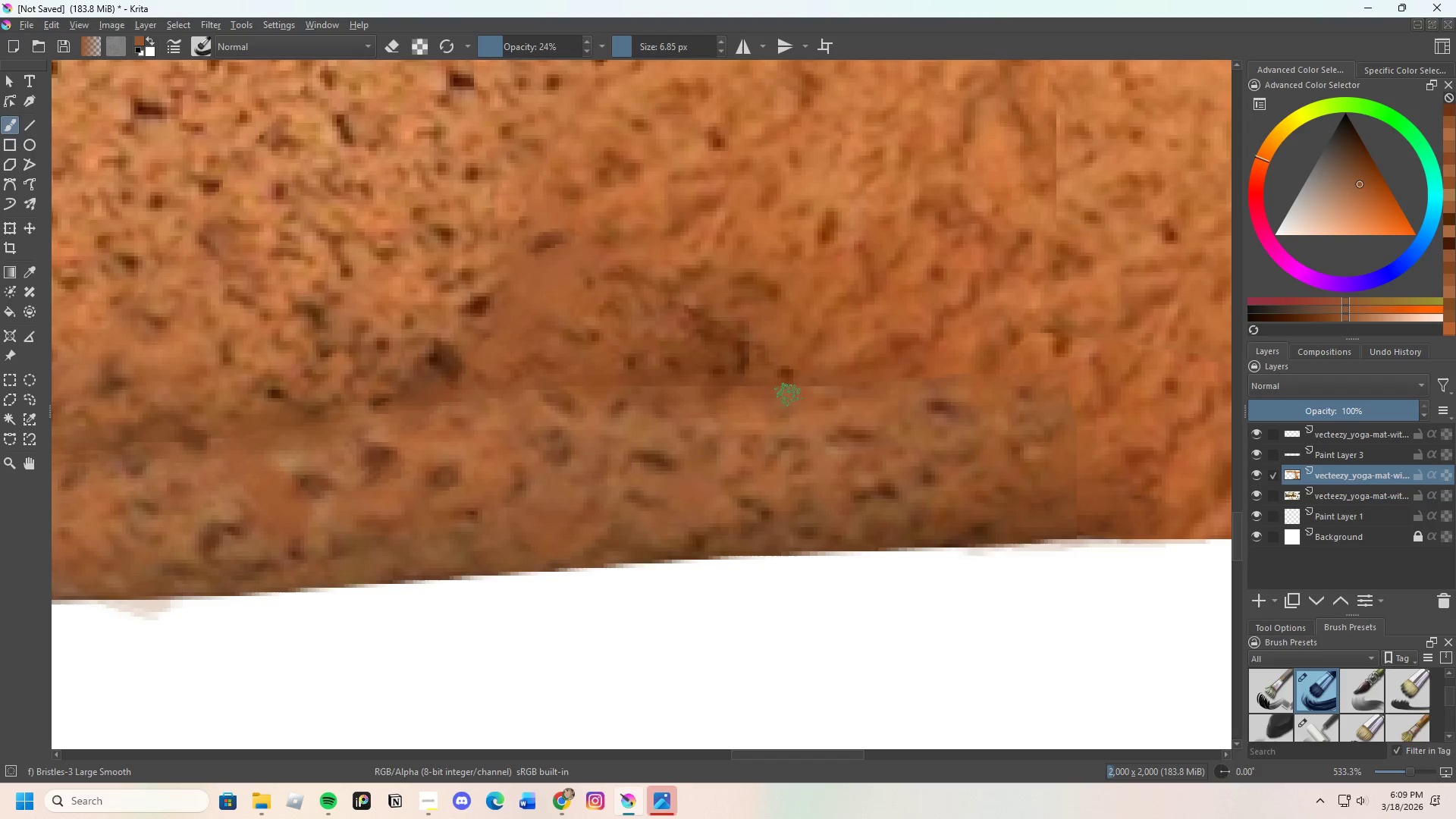 
hold_key(key=ControlLeft, duration=0.38)
left_click([799, 377])
 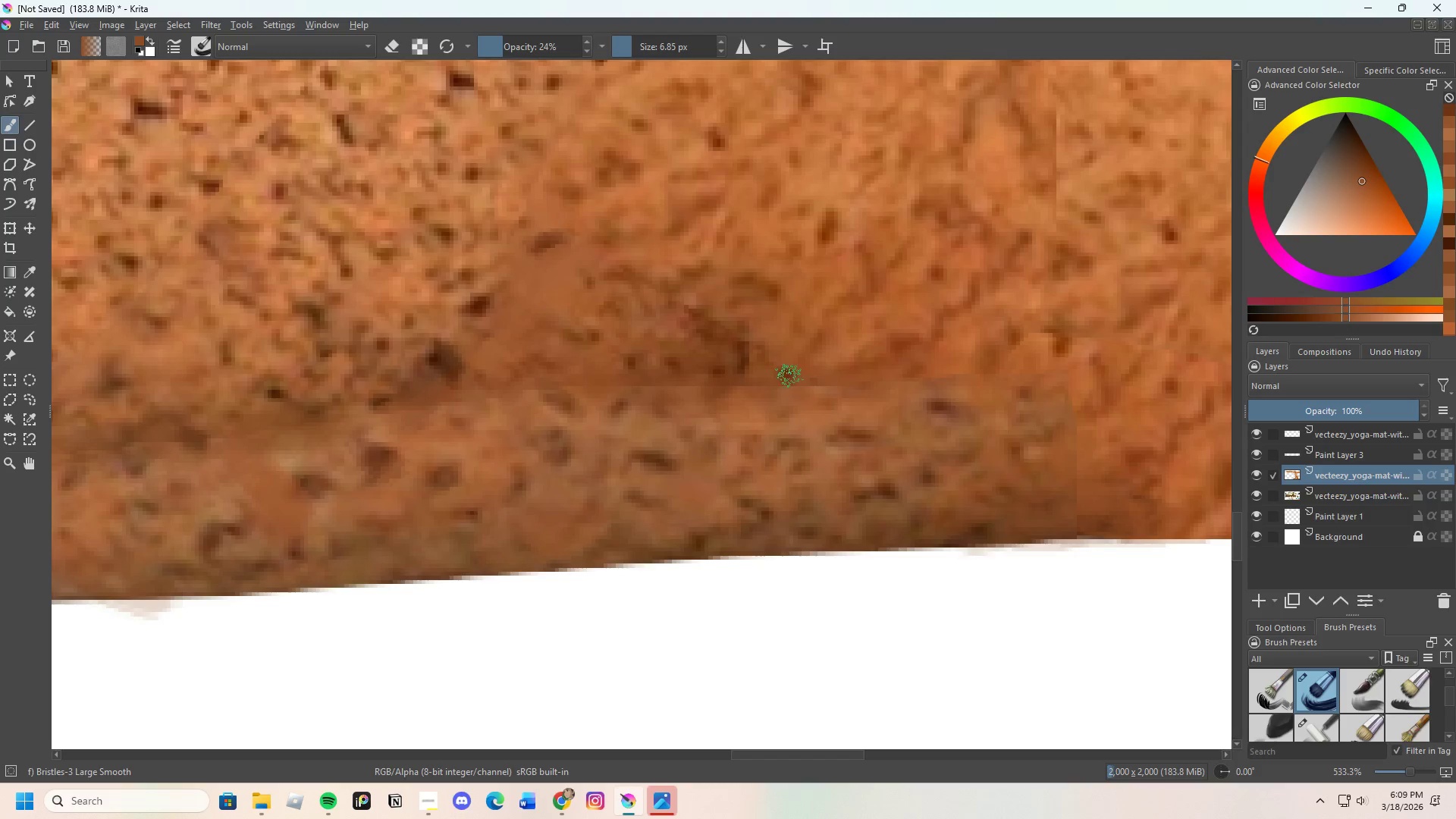 
left_click_drag(start_coordinate=[788, 376], to_coordinate=[796, 388])
 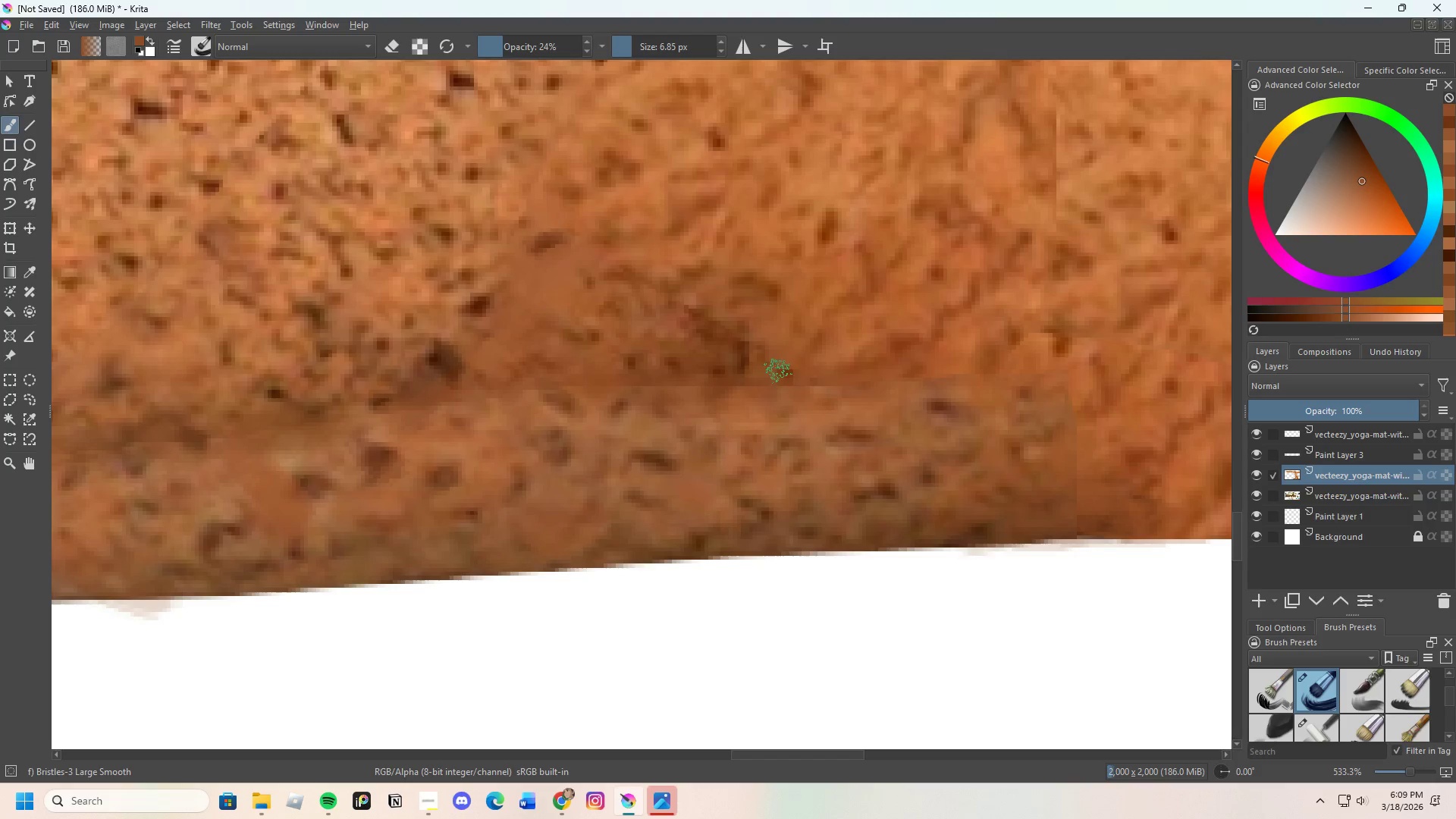 
left_click_drag(start_coordinate=[778, 371], to_coordinate=[777, 383])
 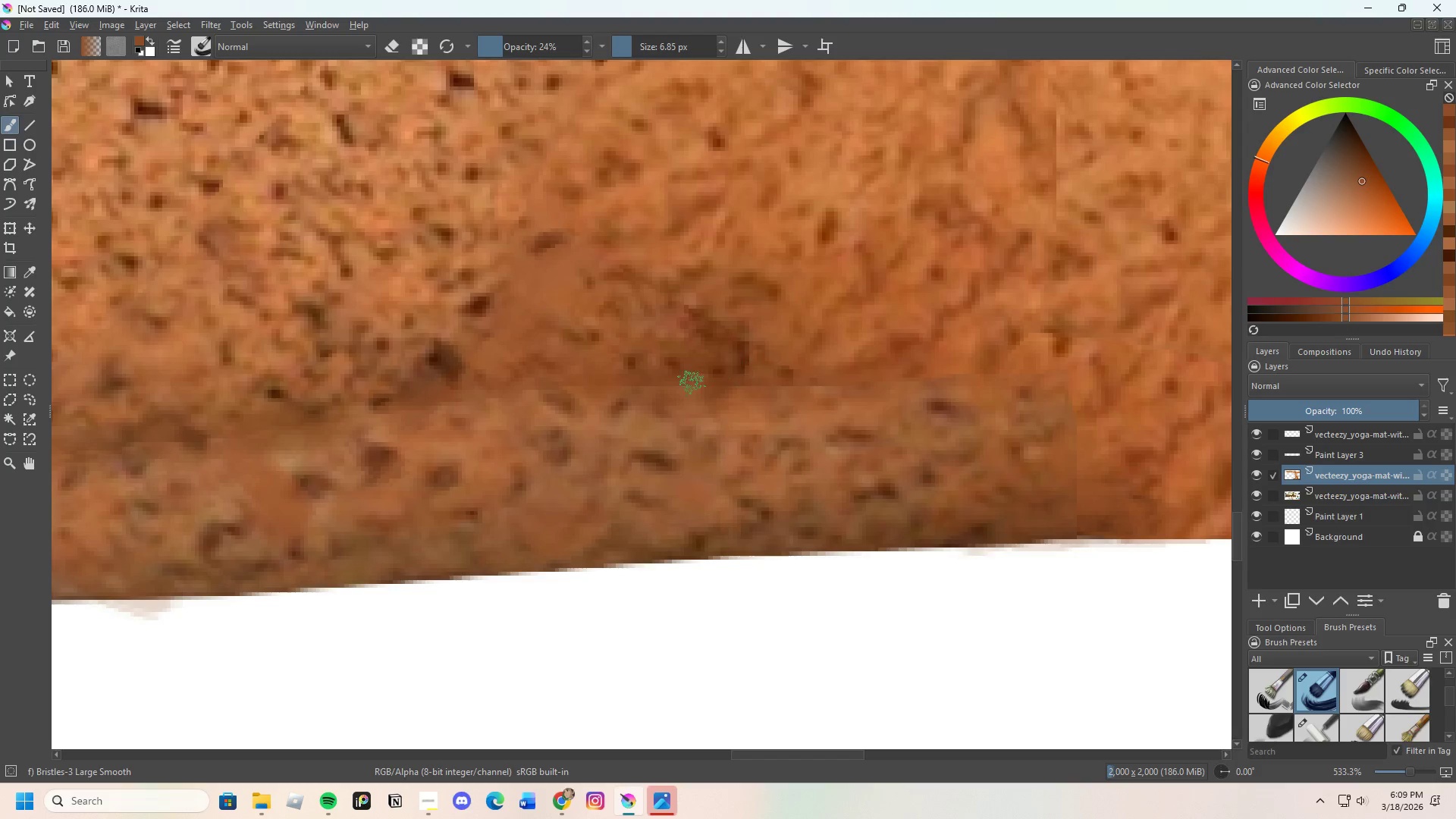 
scroll: coordinate [689, 384], scroll_direction: down, amount: 2.0
 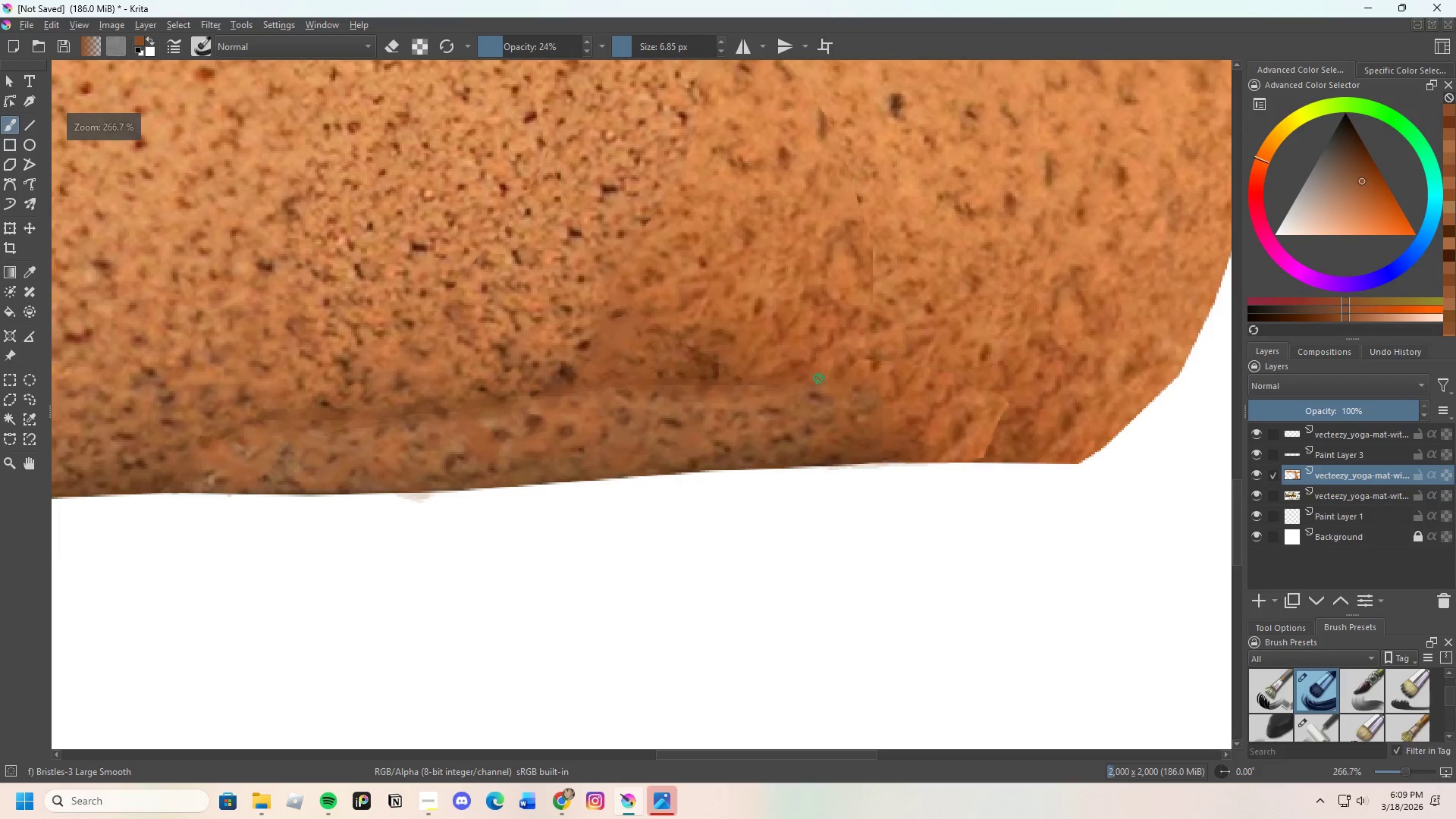 
hold_key(key=ControlLeft, duration=0.88)
 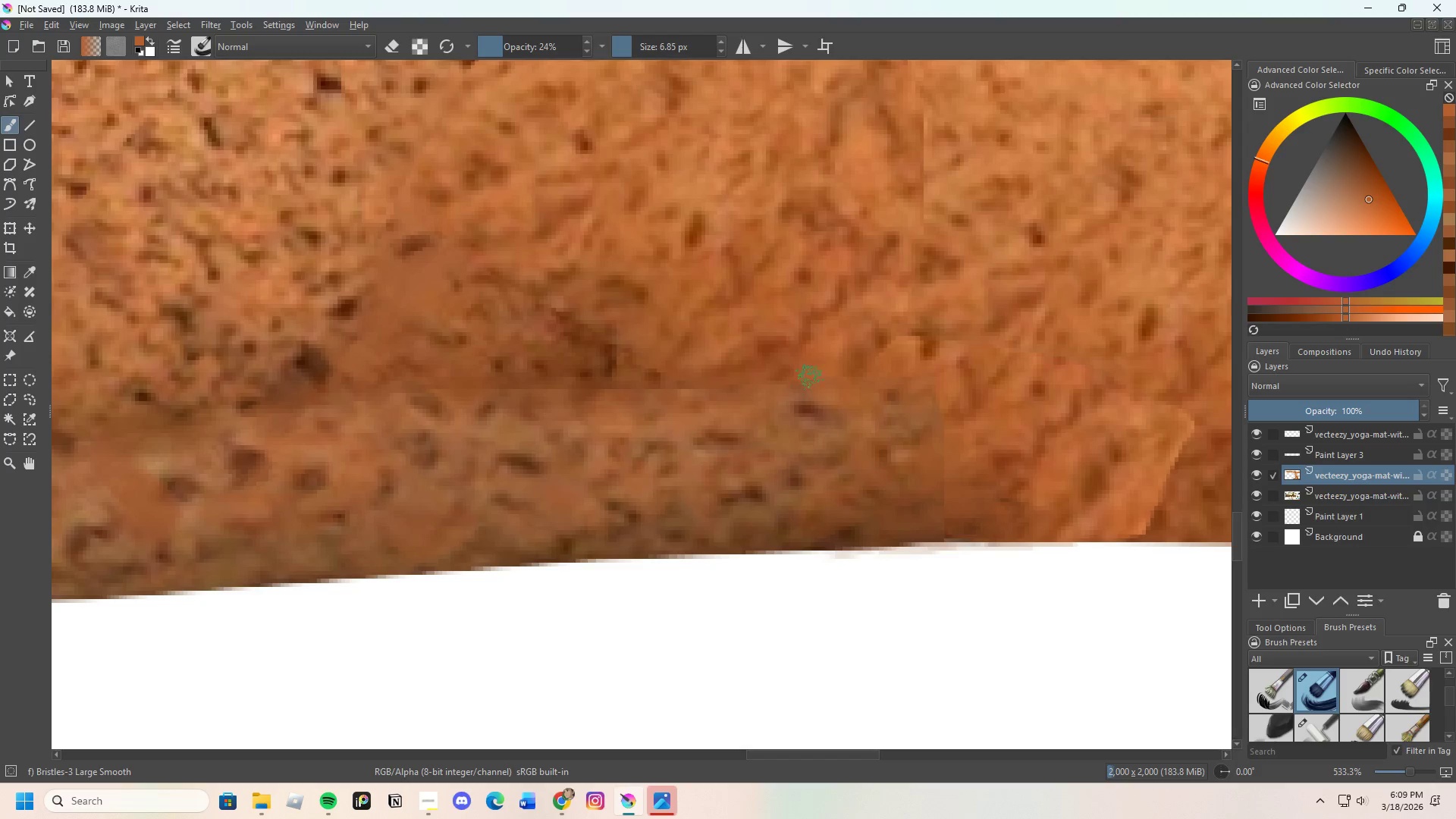 
scroll: coordinate [822, 384], scroll_direction: up, amount: 2.0
 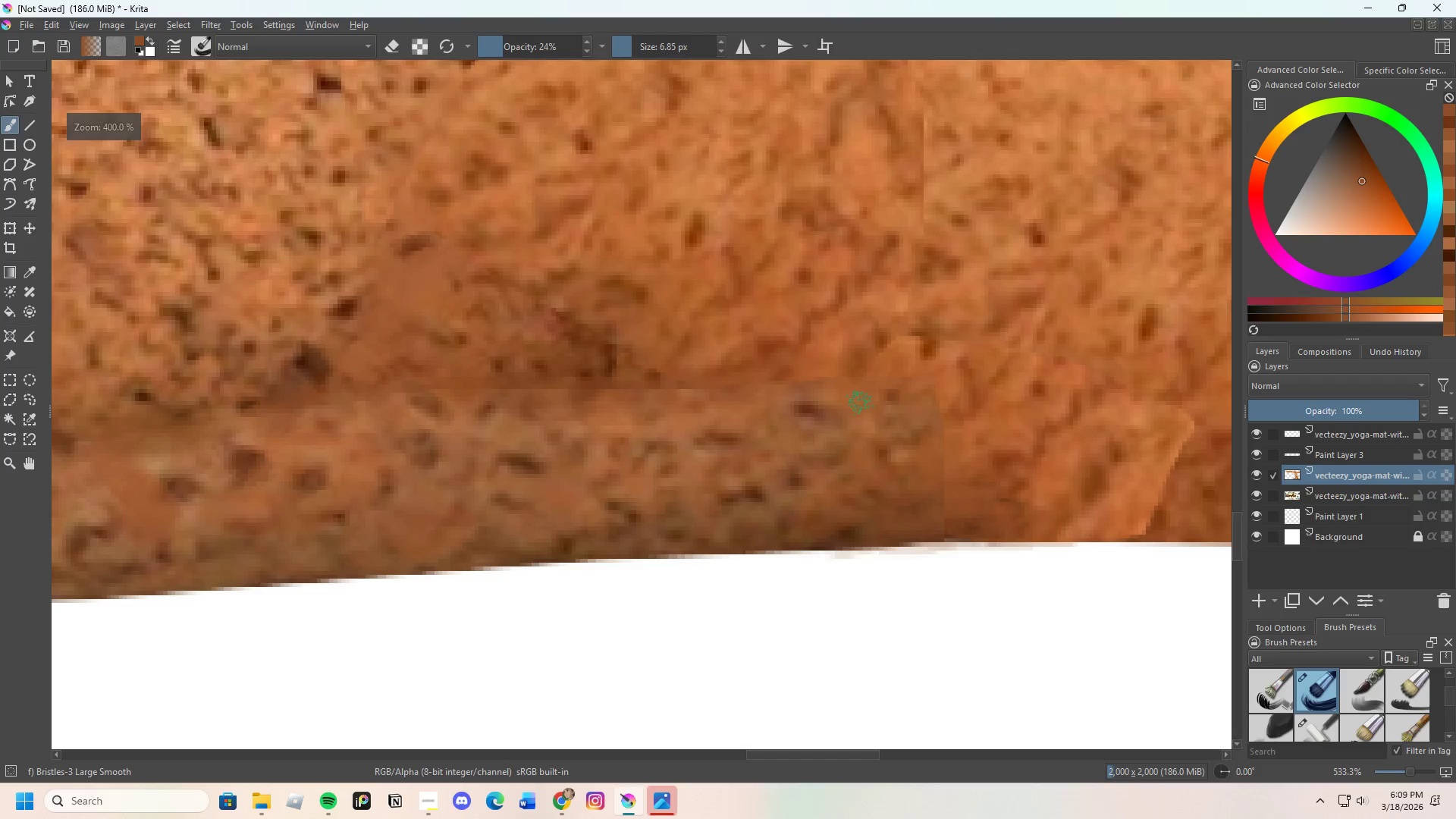 
left_click([822, 370])
 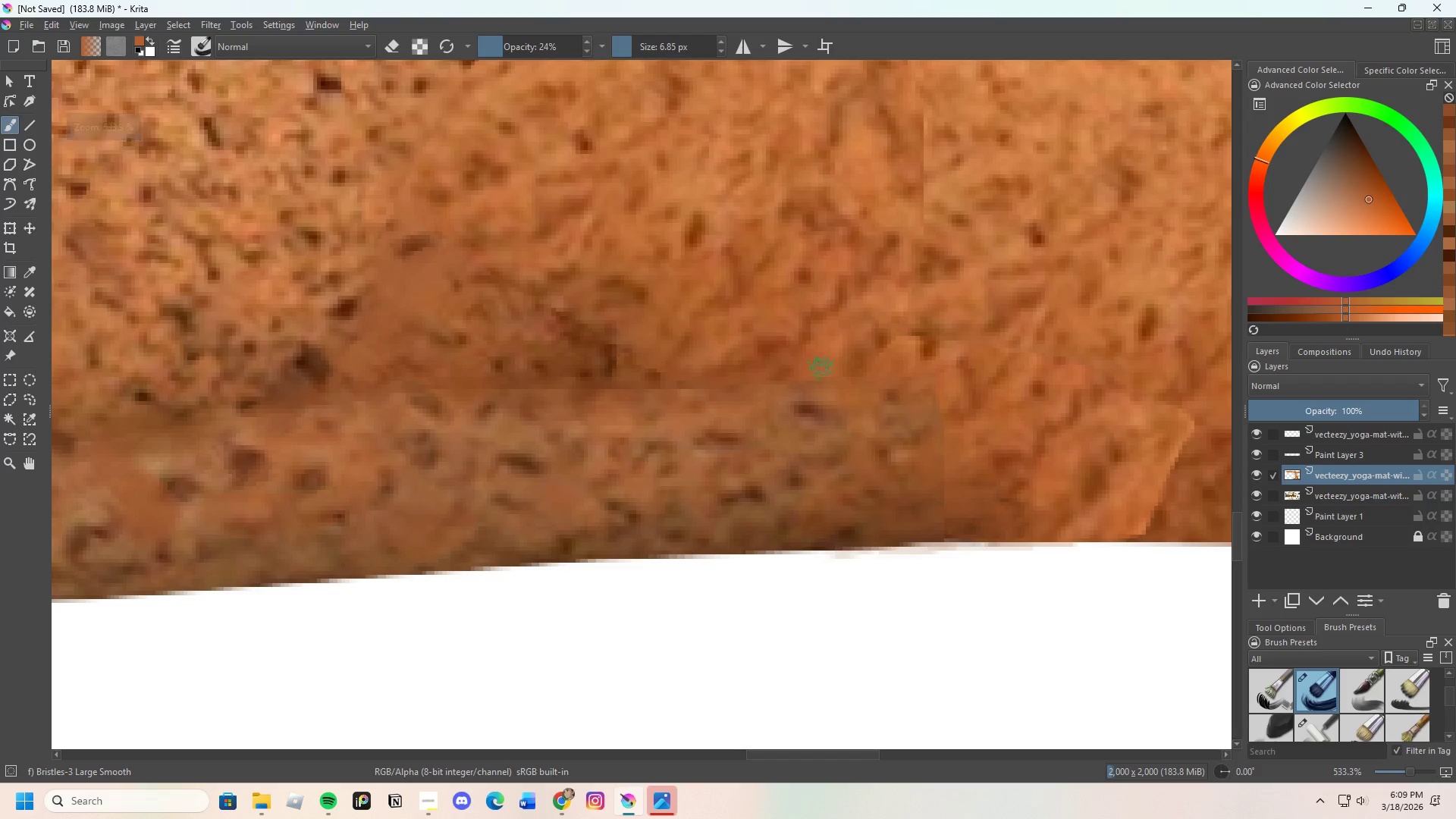 
left_click_drag(start_coordinate=[821, 373], to_coordinate=[822, 397])
 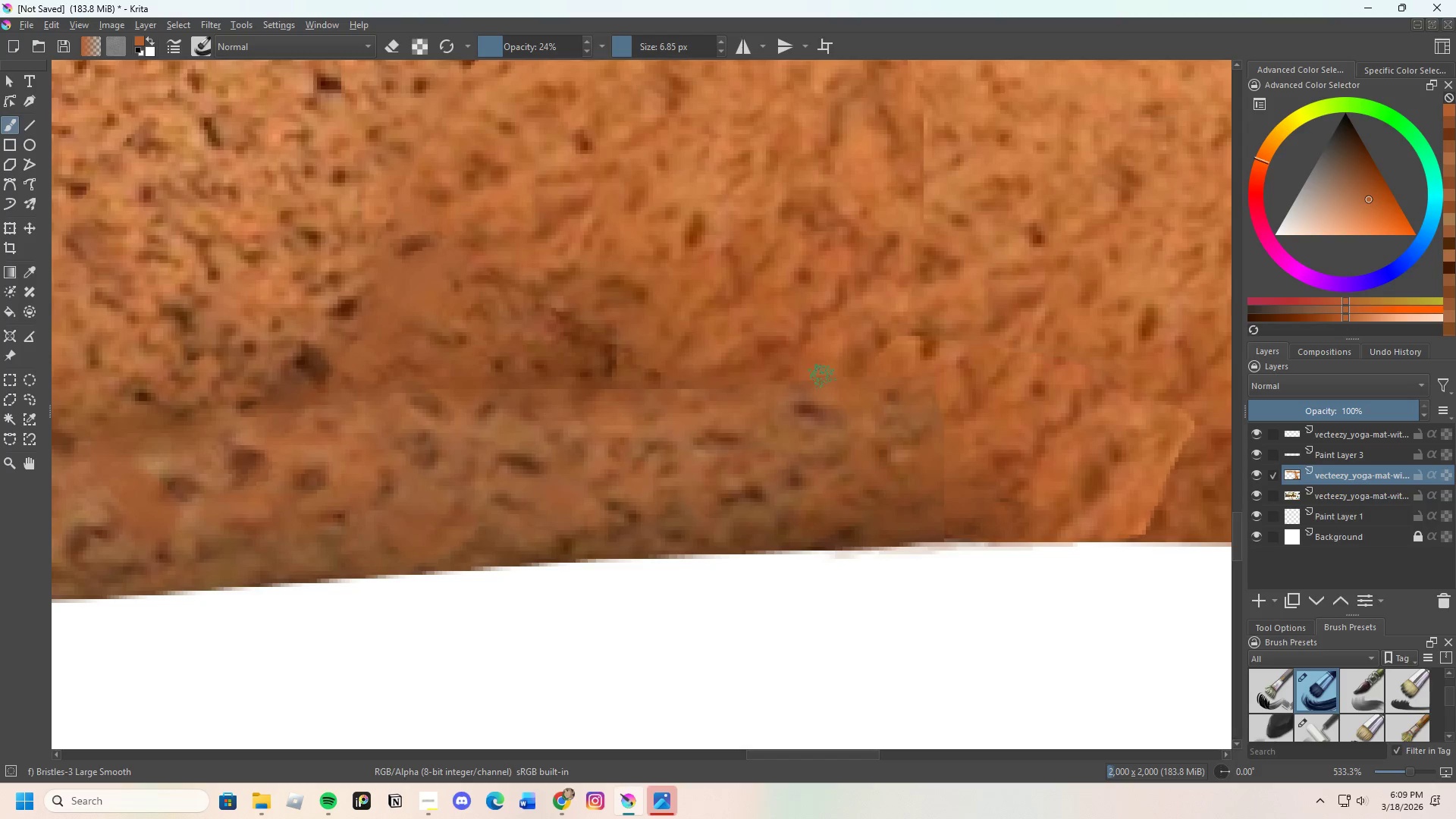 
left_click_drag(start_coordinate=[822, 376], to_coordinate=[810, 381])
 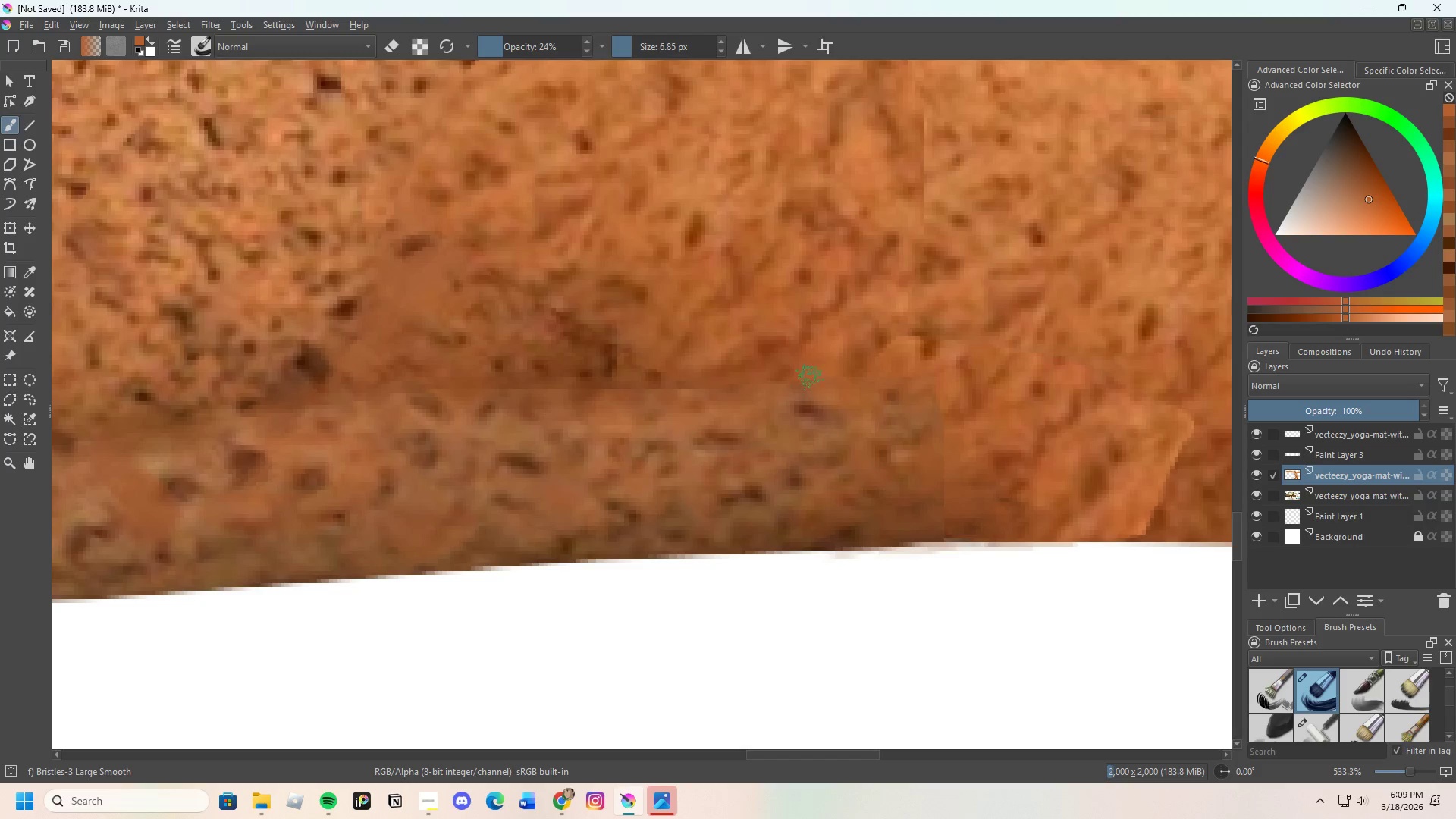 
left_click_drag(start_coordinate=[816, 377], to_coordinate=[844, 377])
 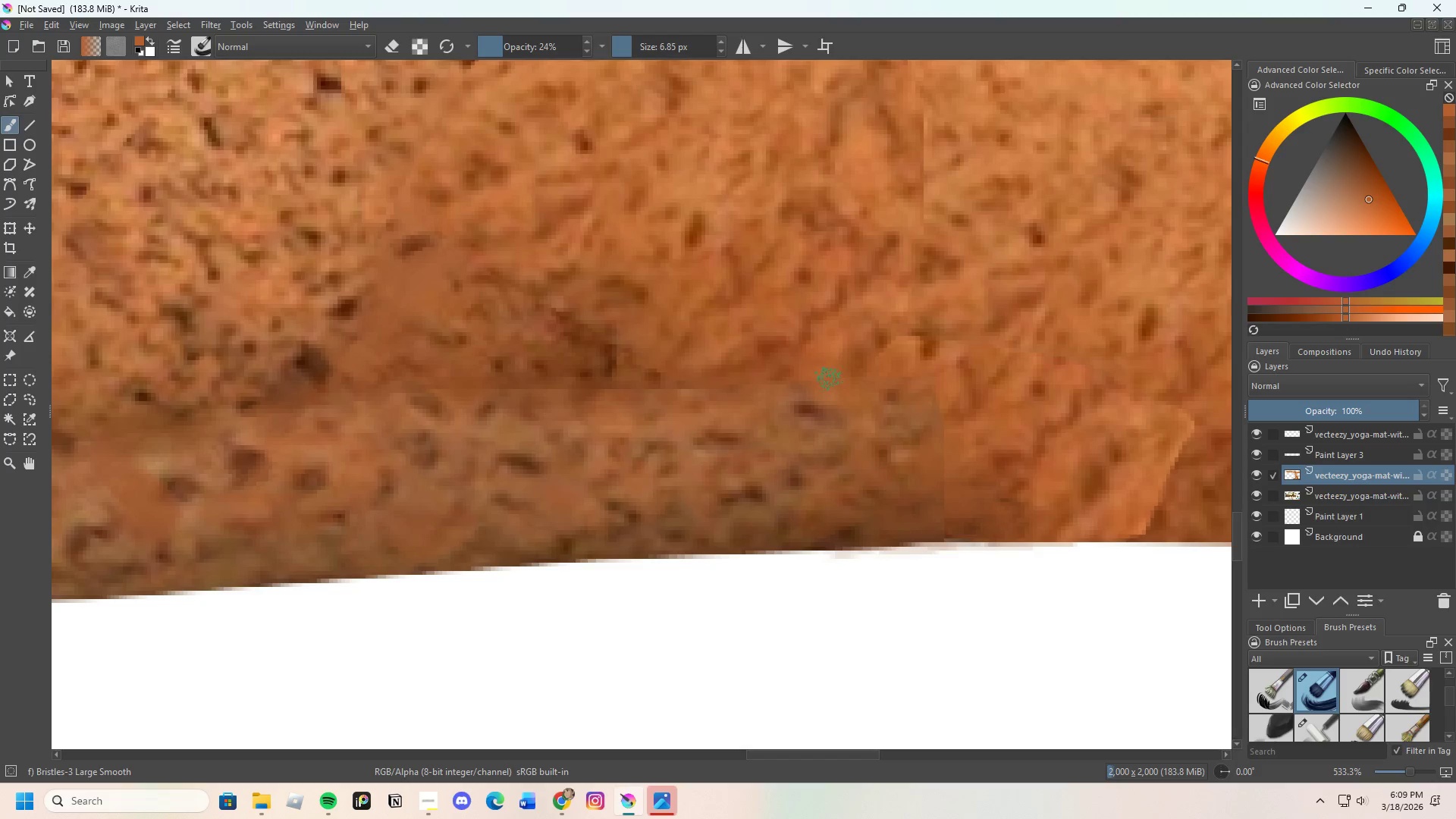 
left_click_drag(start_coordinate=[813, 379], to_coordinate=[837, 379])
 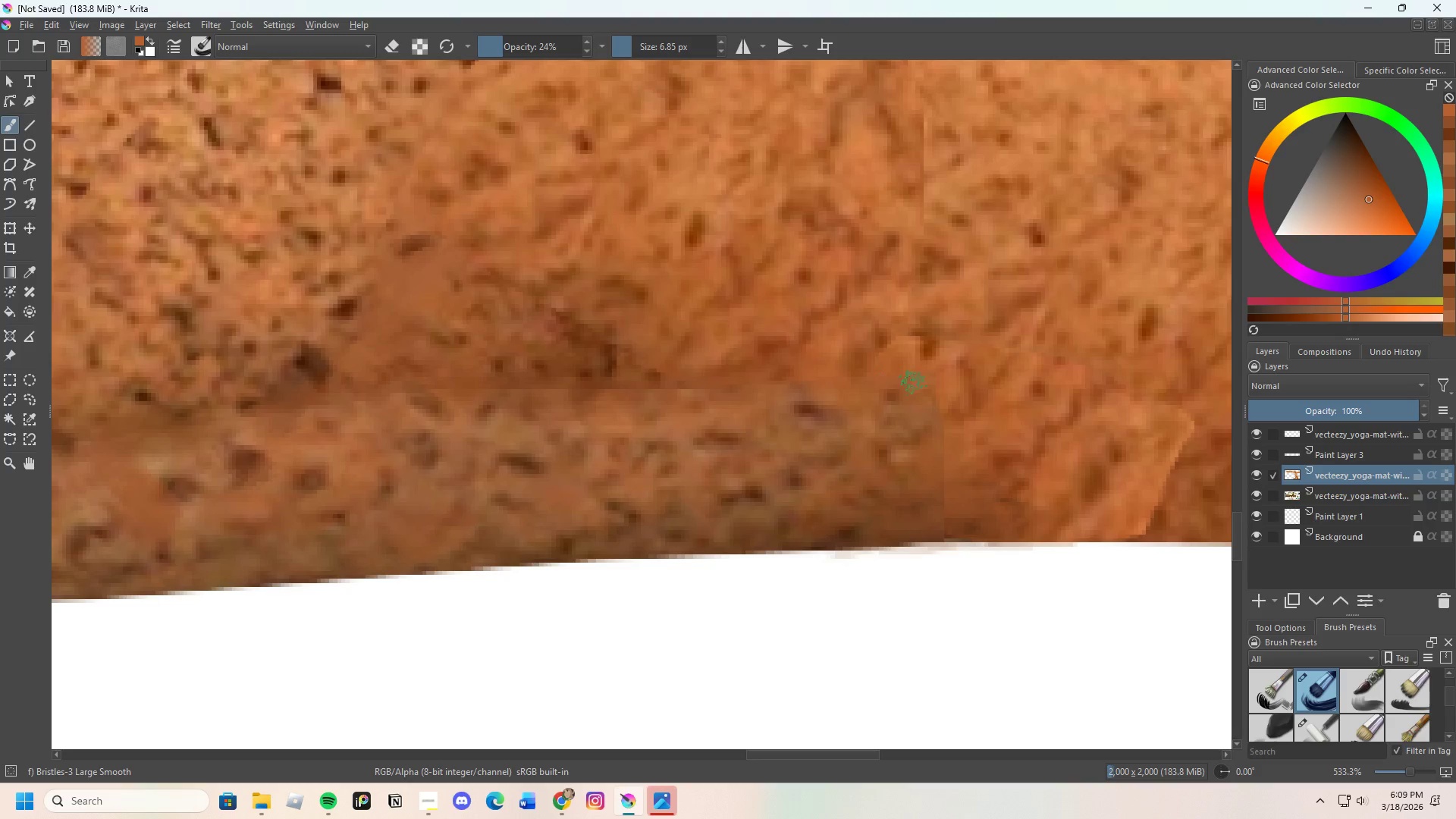 
hold_key(key=ControlLeft, duration=0.33)
left_click([911, 383])
 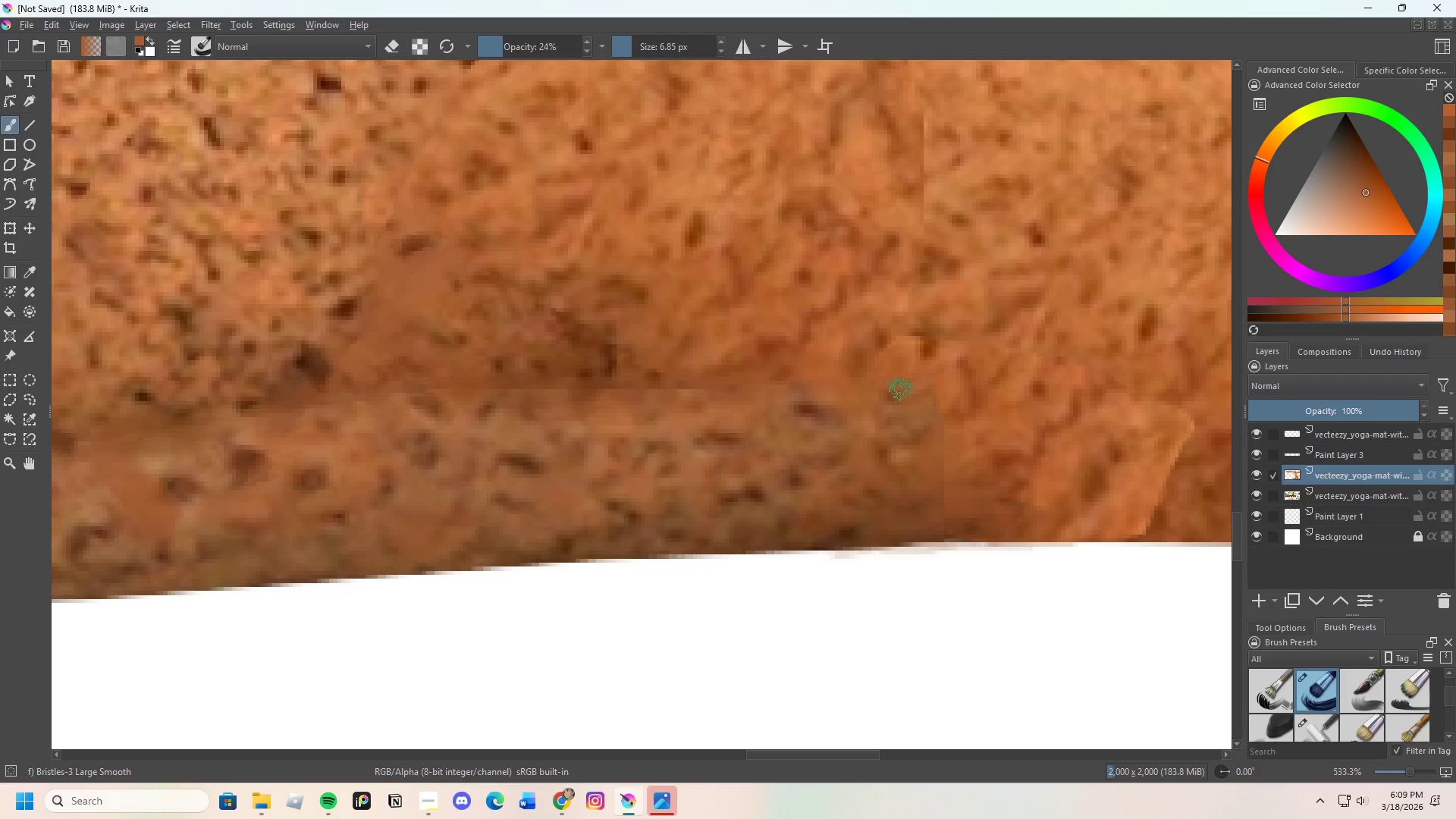 
left_click_drag(start_coordinate=[922, 385], to_coordinate=[930, 396])
 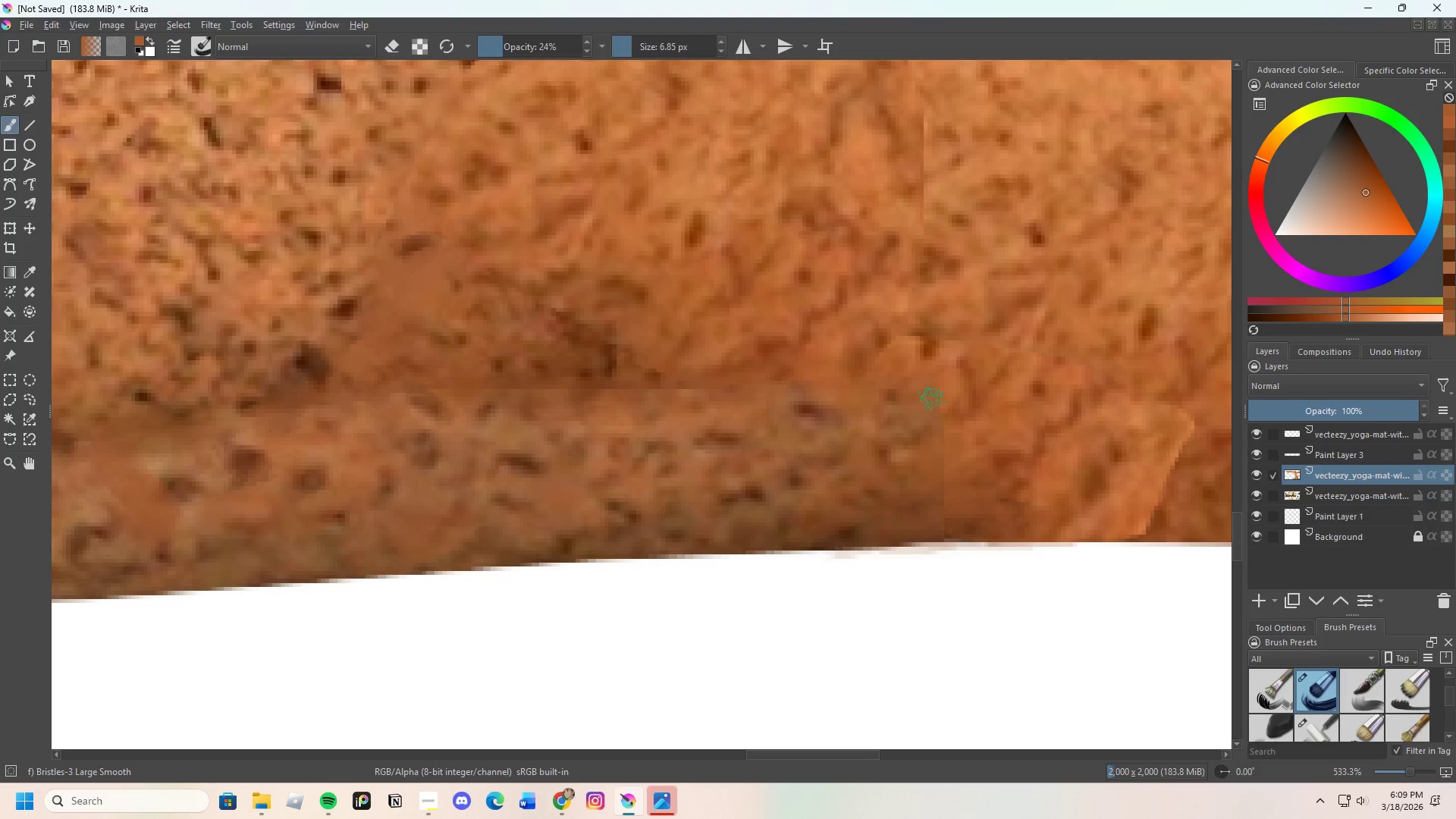 
left_click_drag(start_coordinate=[932, 399], to_coordinate=[939, 407])
 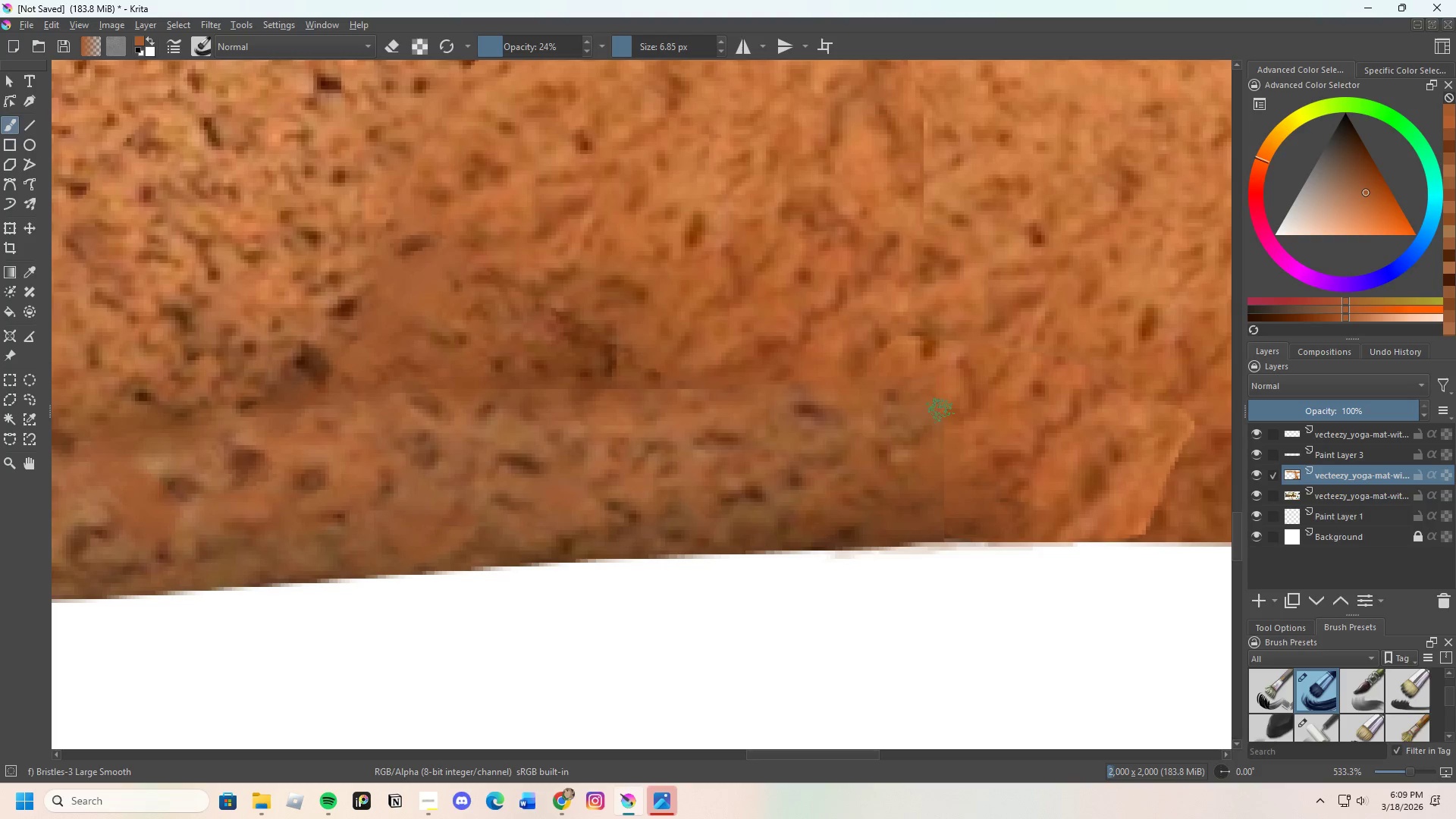 
left_click_drag(start_coordinate=[940, 409], to_coordinate=[943, 428])
 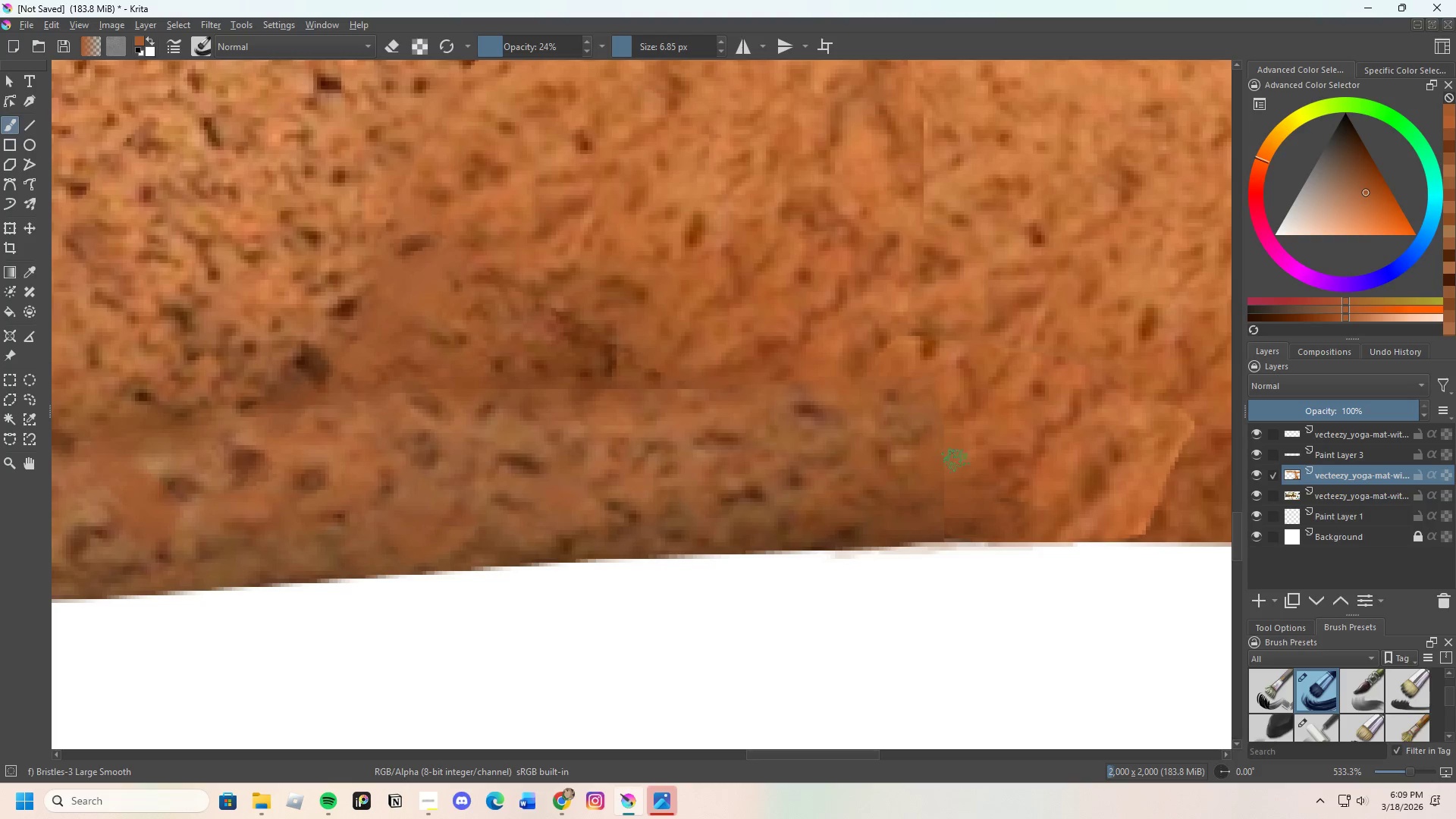 
hold_key(key=ControlLeft, duration=0.34)
triple_click([959, 456])
 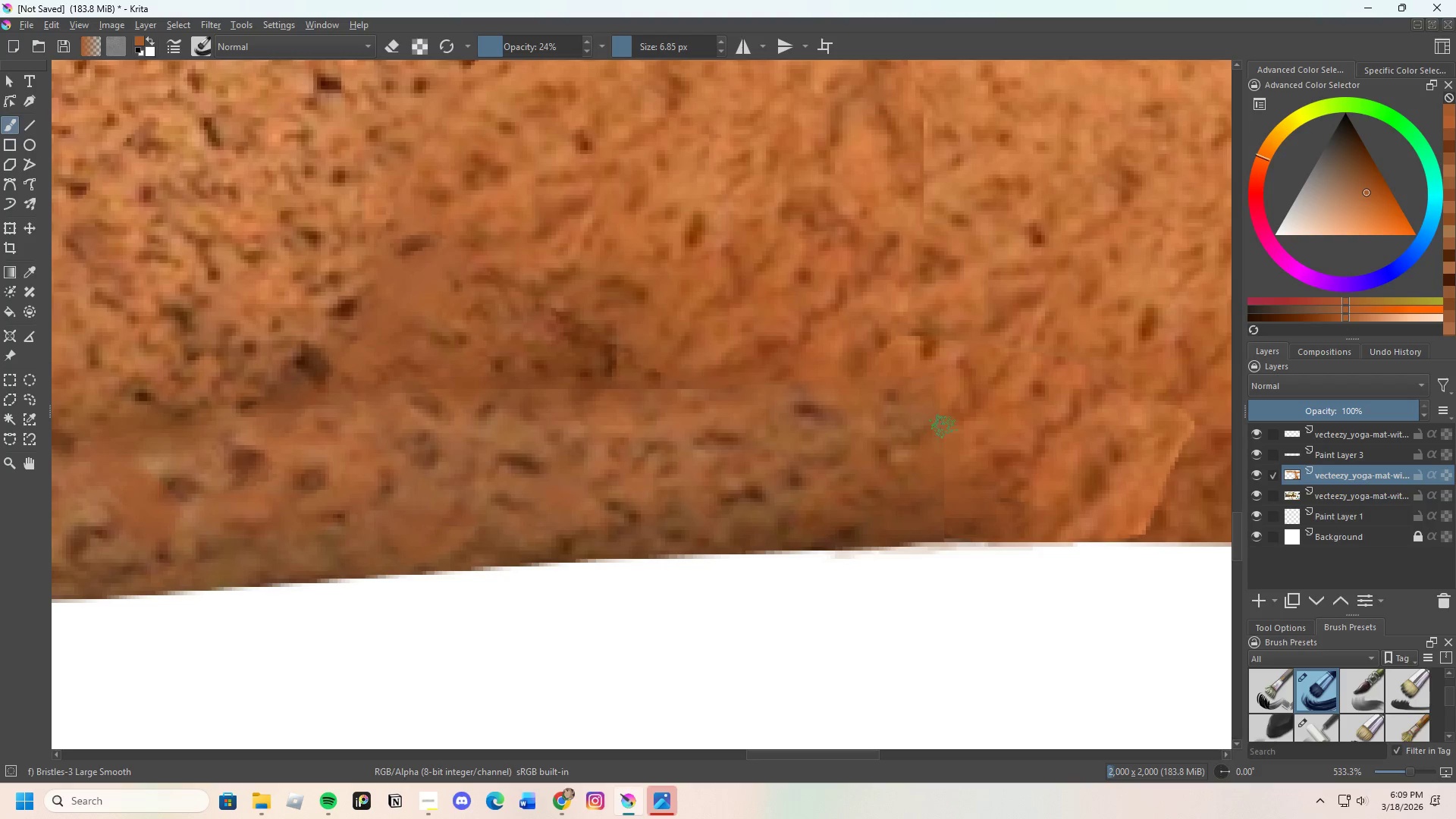 
left_click_drag(start_coordinate=[942, 423], to_coordinate=[943, 445])
 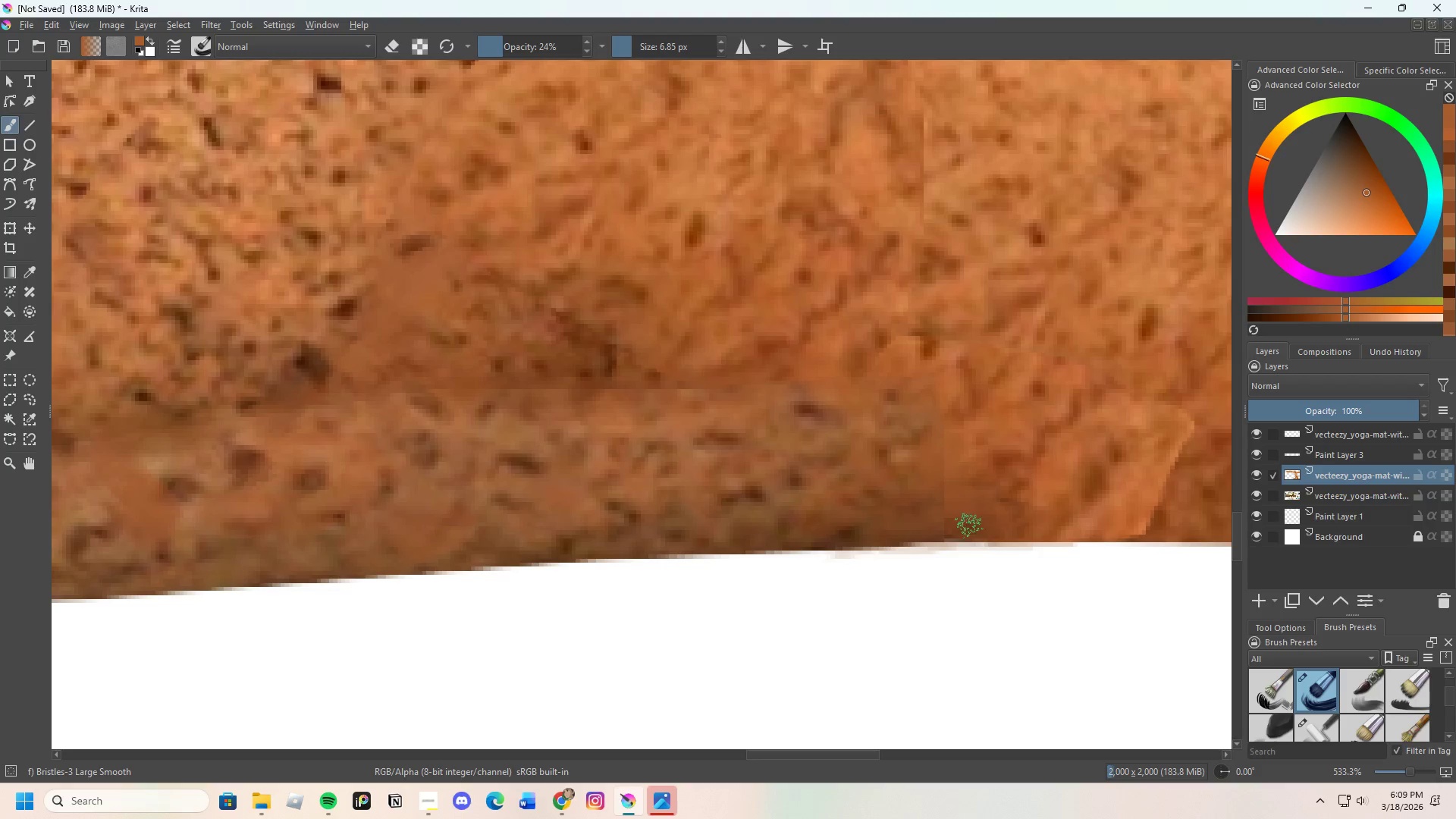 
hold_key(key=ControlLeft, duration=0.81)
left_click([957, 529])
 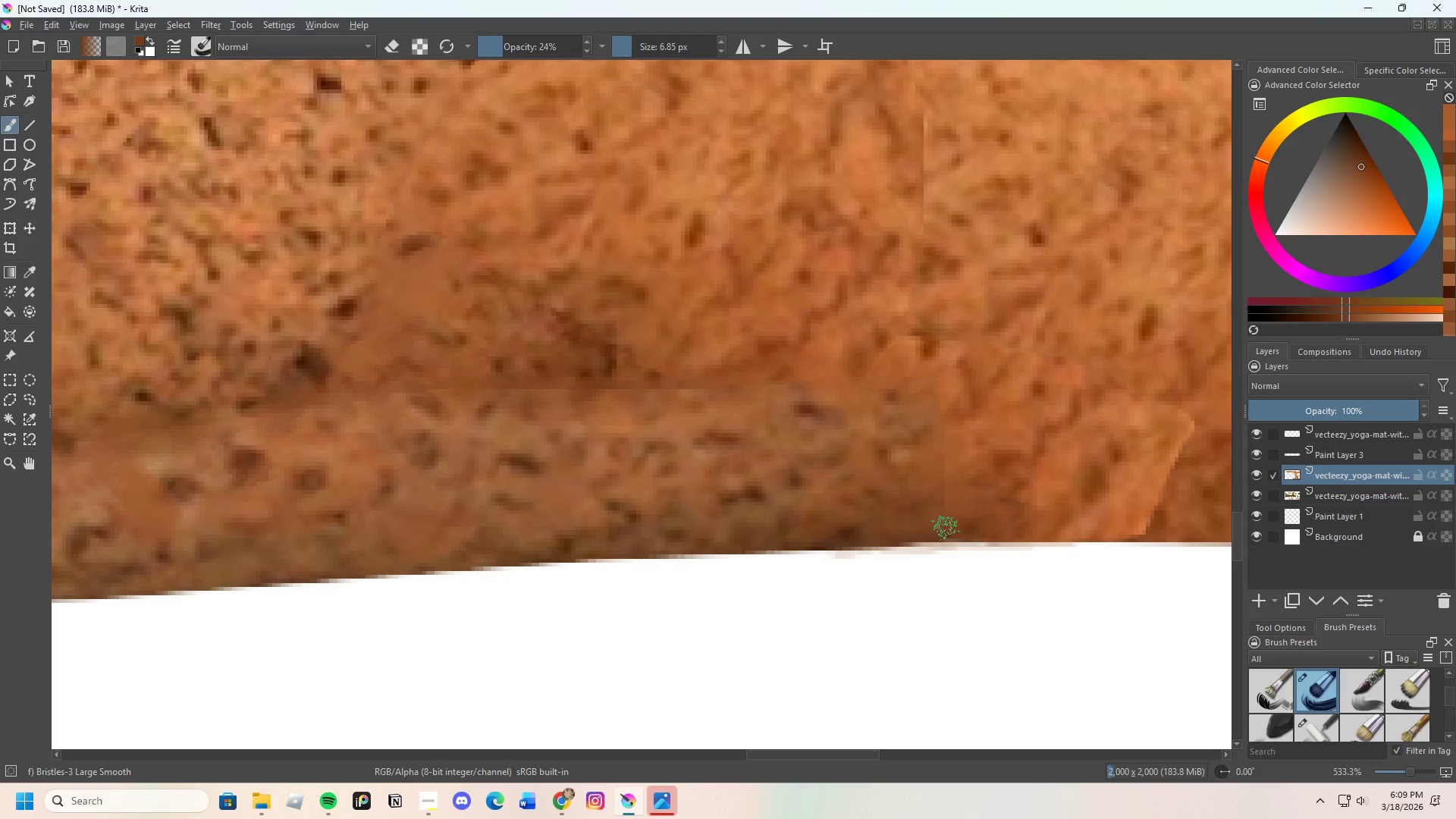 
left_click_drag(start_coordinate=[929, 537], to_coordinate=[961, 520])
 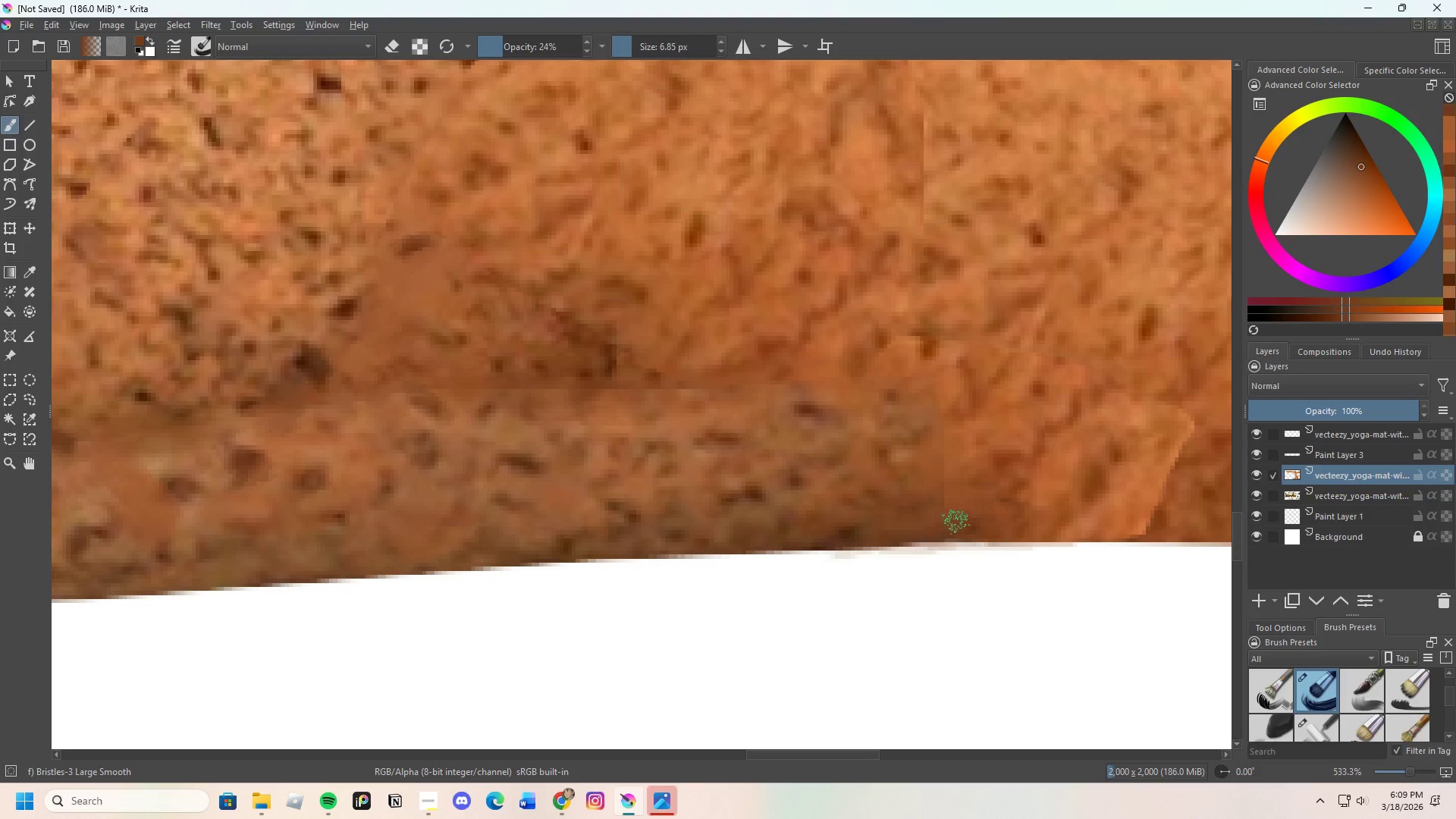 
left_click_drag(start_coordinate=[952, 528], to_coordinate=[965, 525])
 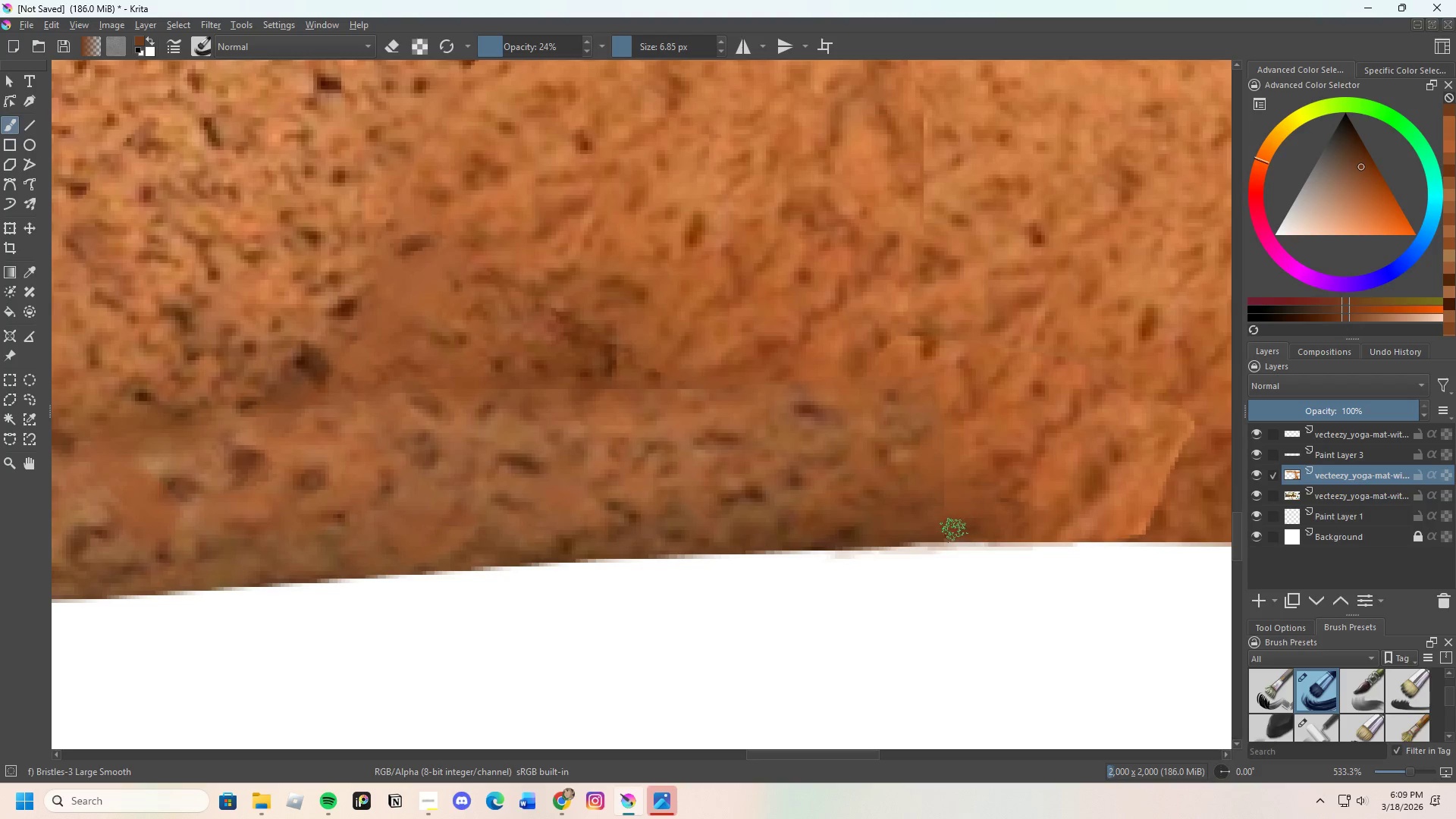 
triple_click([943, 530])
 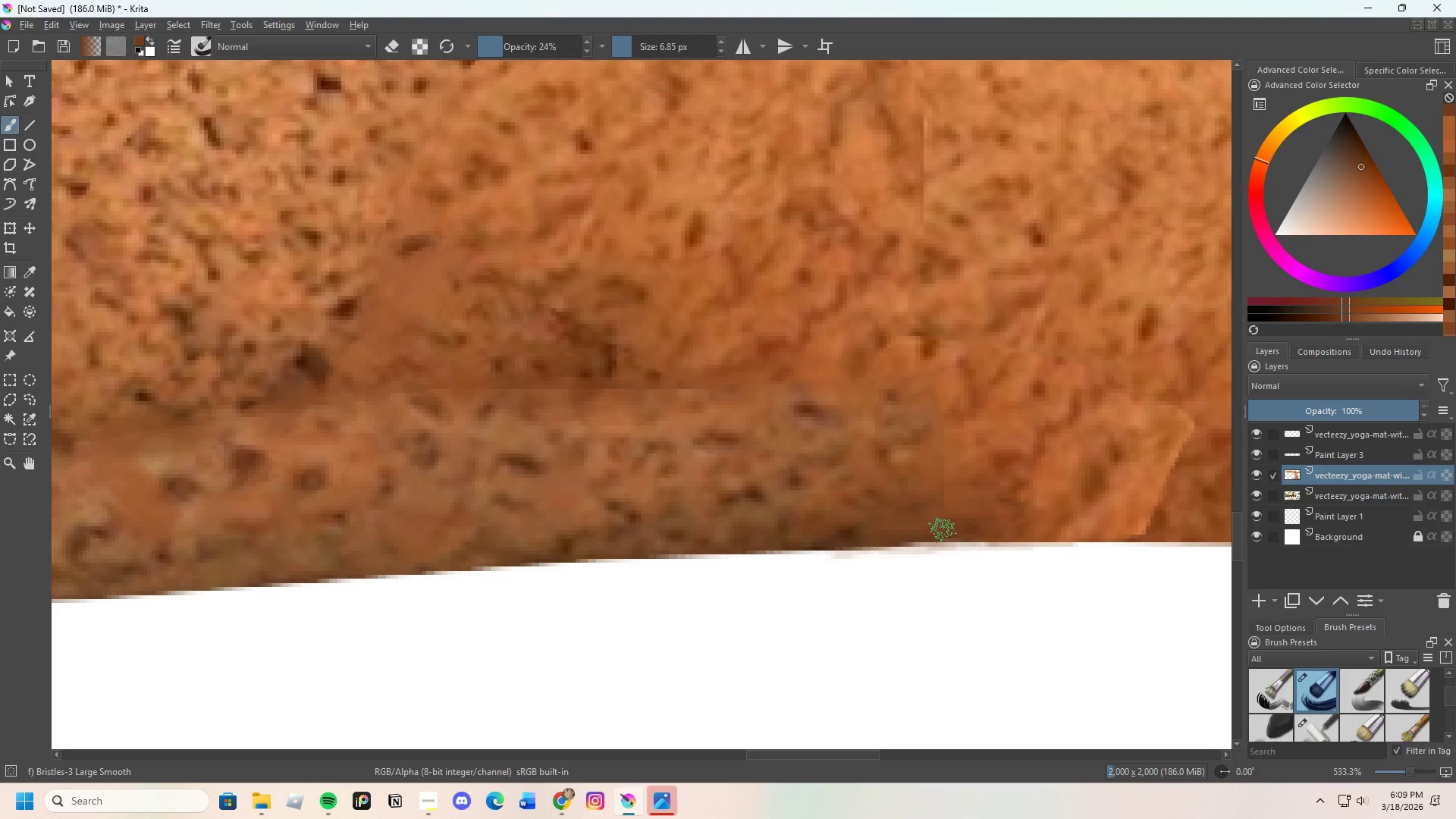 
left_click_drag(start_coordinate=[943, 530], to_coordinate=[956, 523])
 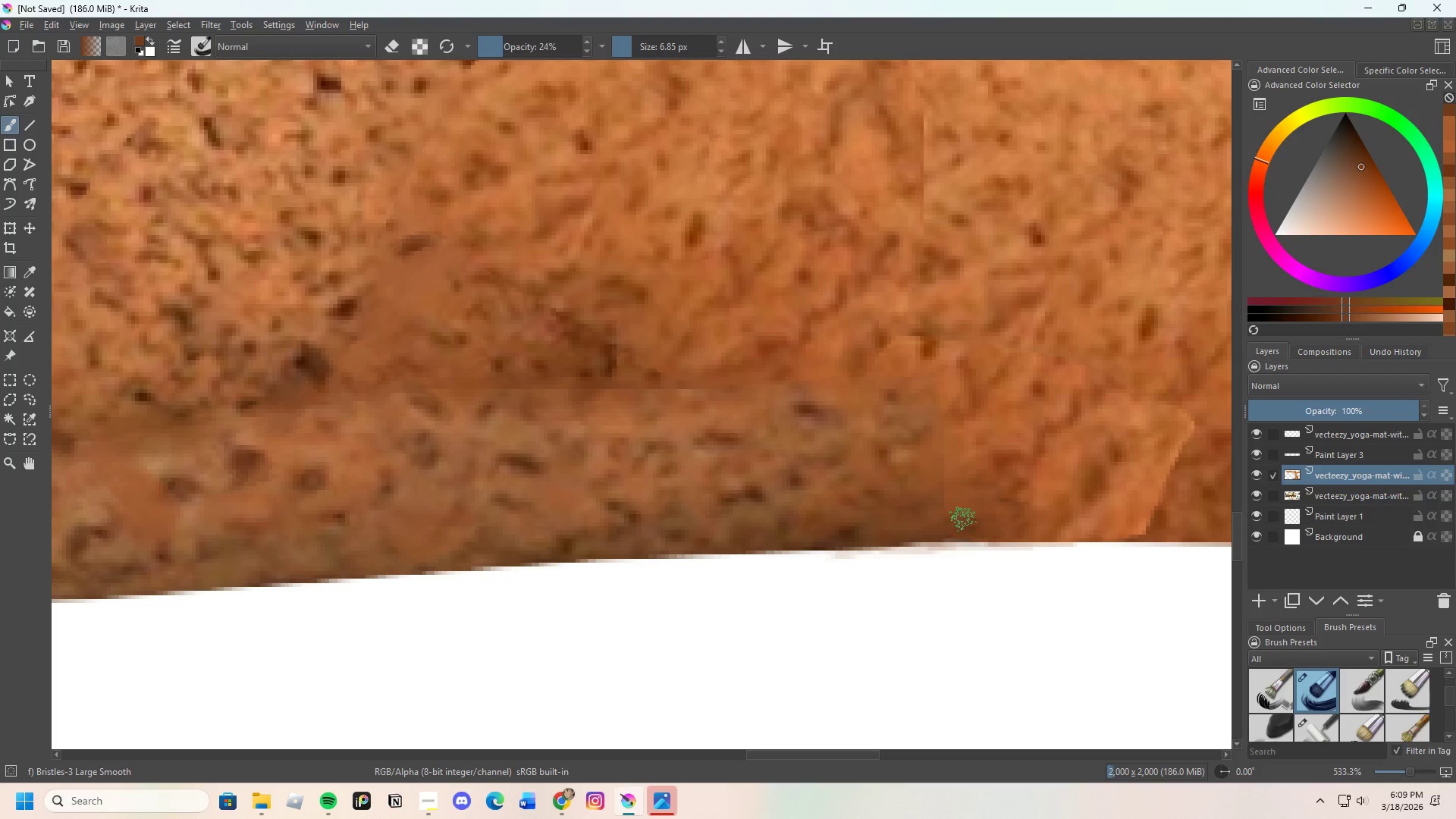 
key(Control+ControlLeft)
 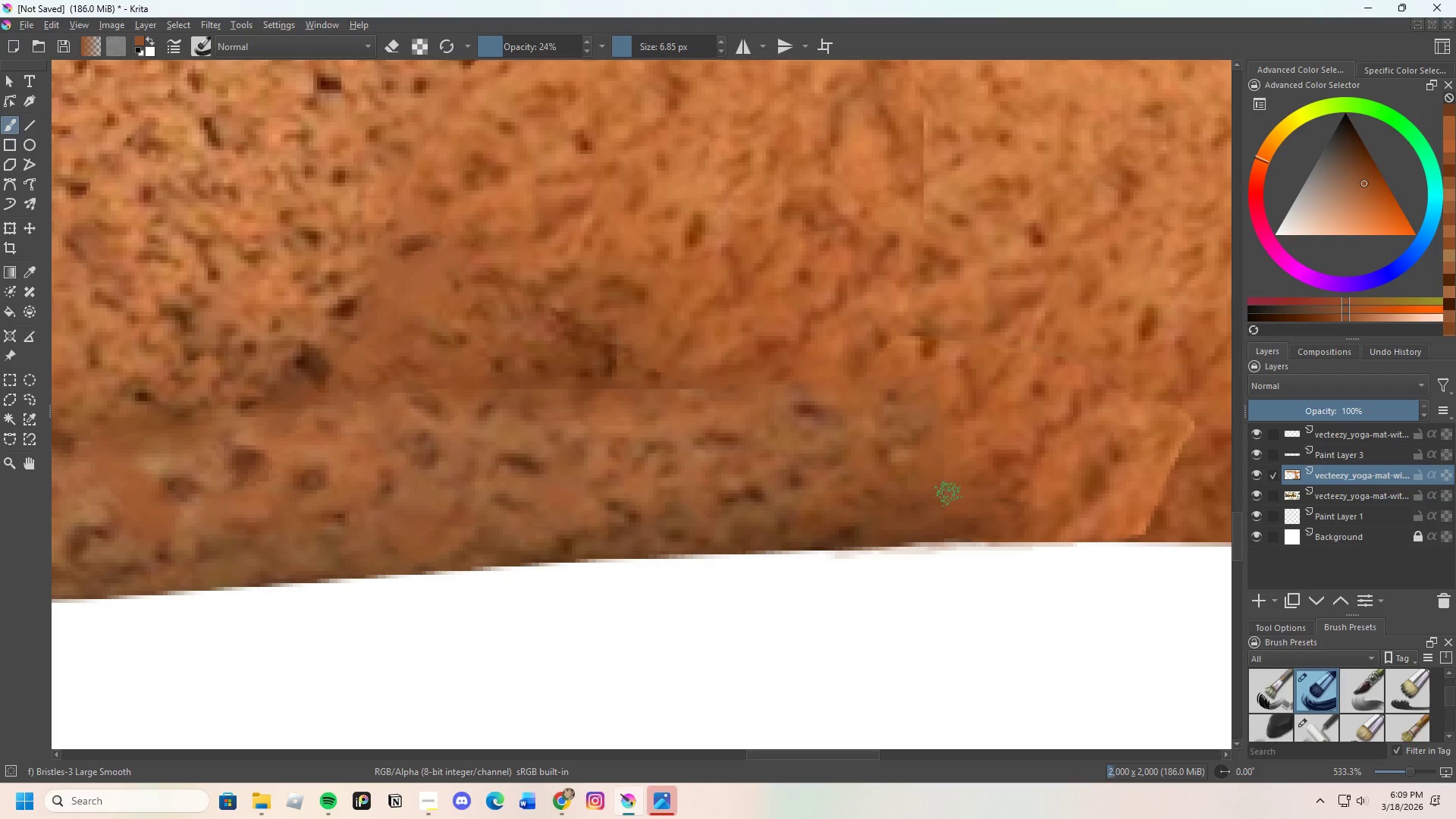 
left_click_drag(start_coordinate=[943, 493], to_coordinate=[933, 502])
 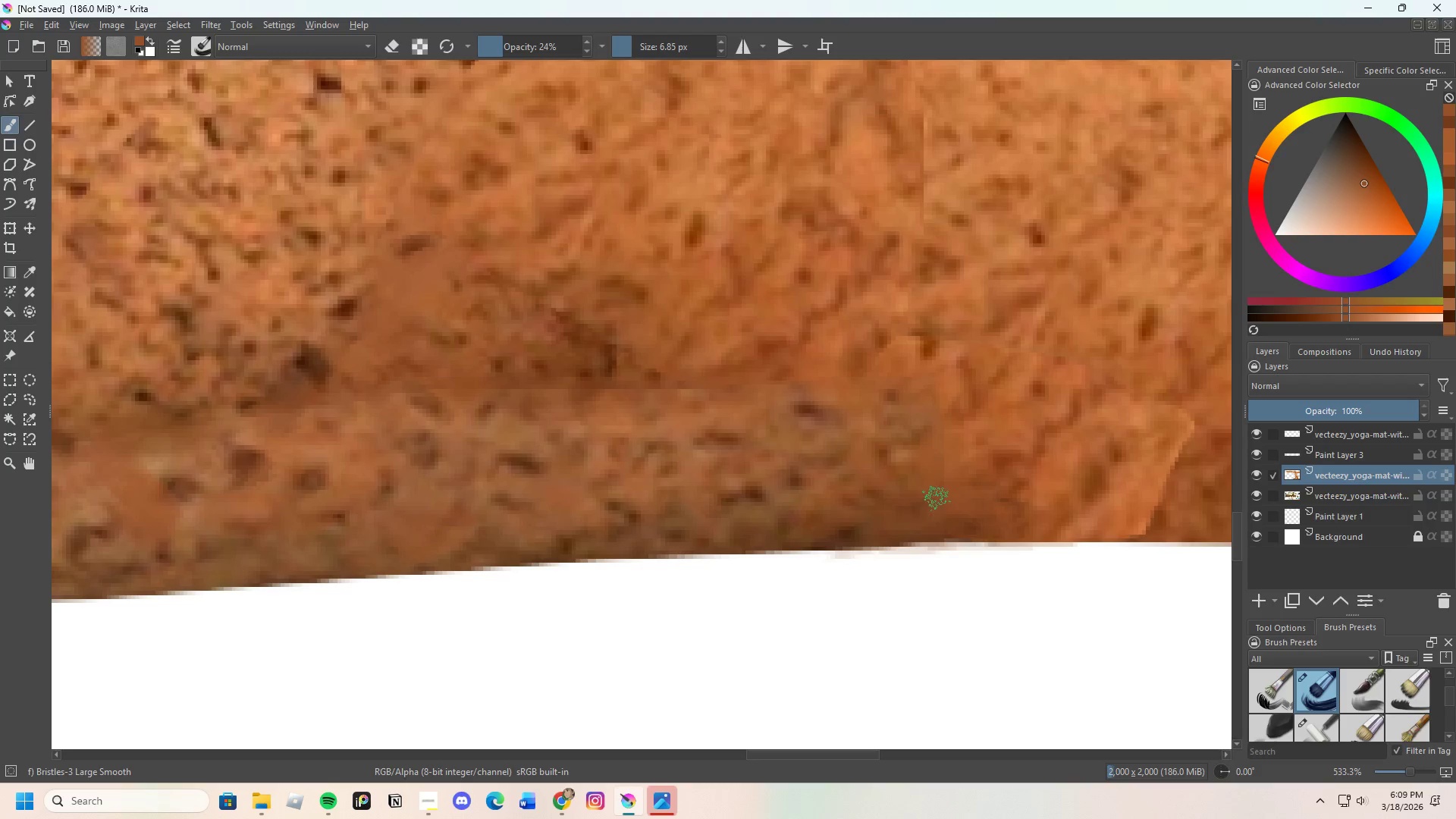 
left_click_drag(start_coordinate=[937, 498], to_coordinate=[935, 512])
 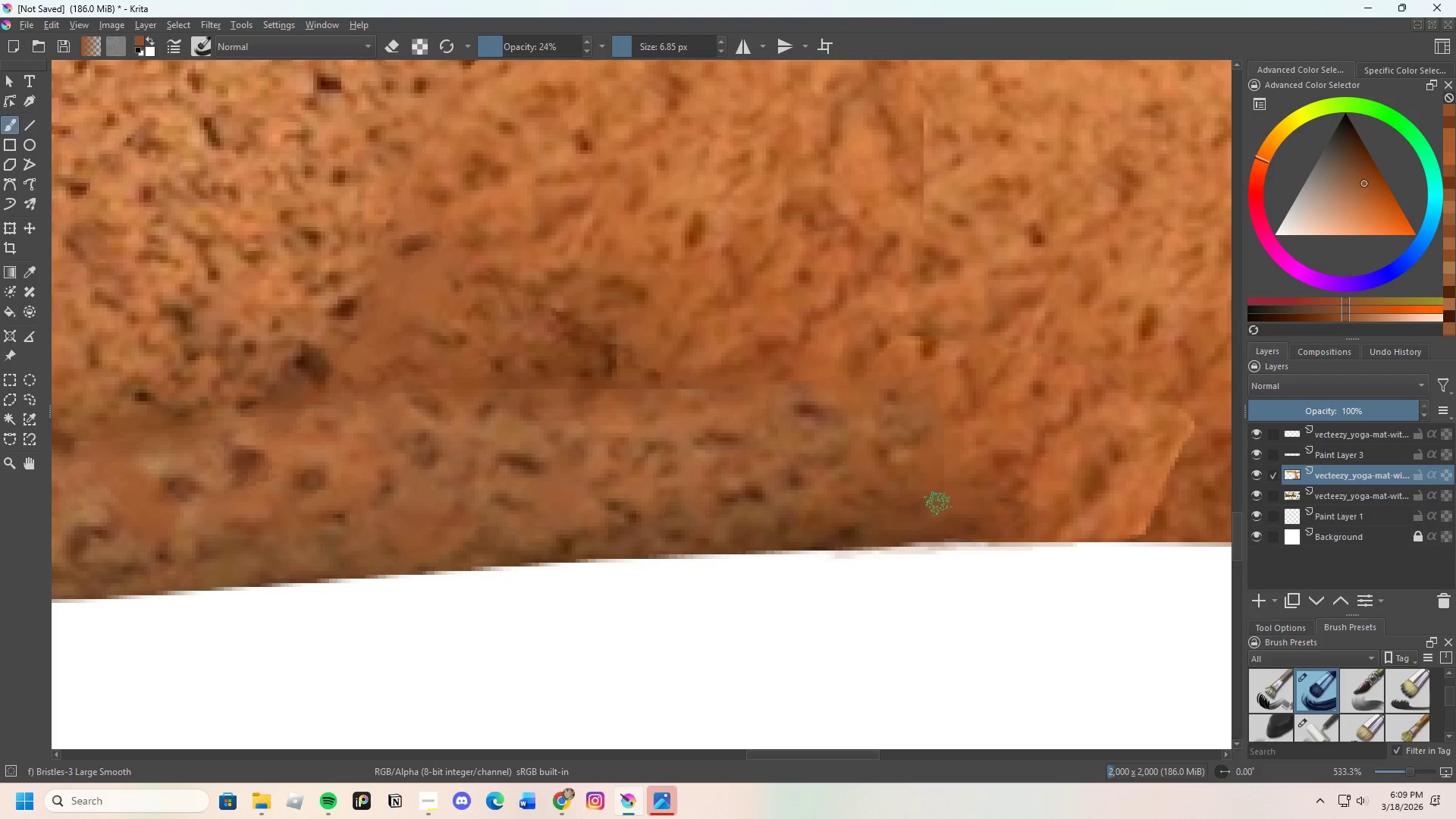 
left_click_drag(start_coordinate=[938, 504], to_coordinate=[939, 513])
 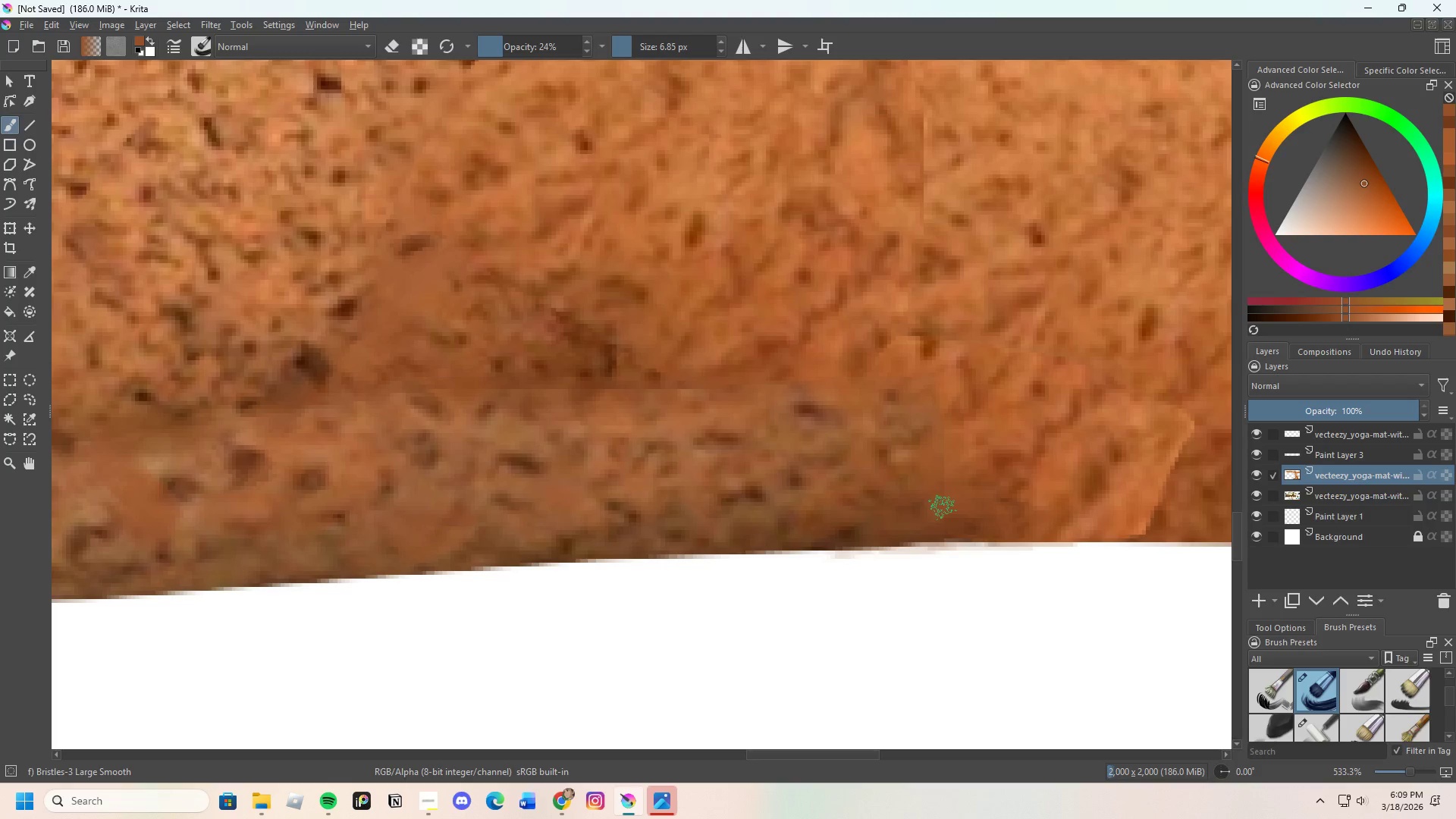 
left_click_drag(start_coordinate=[943, 506], to_coordinate=[949, 501])
 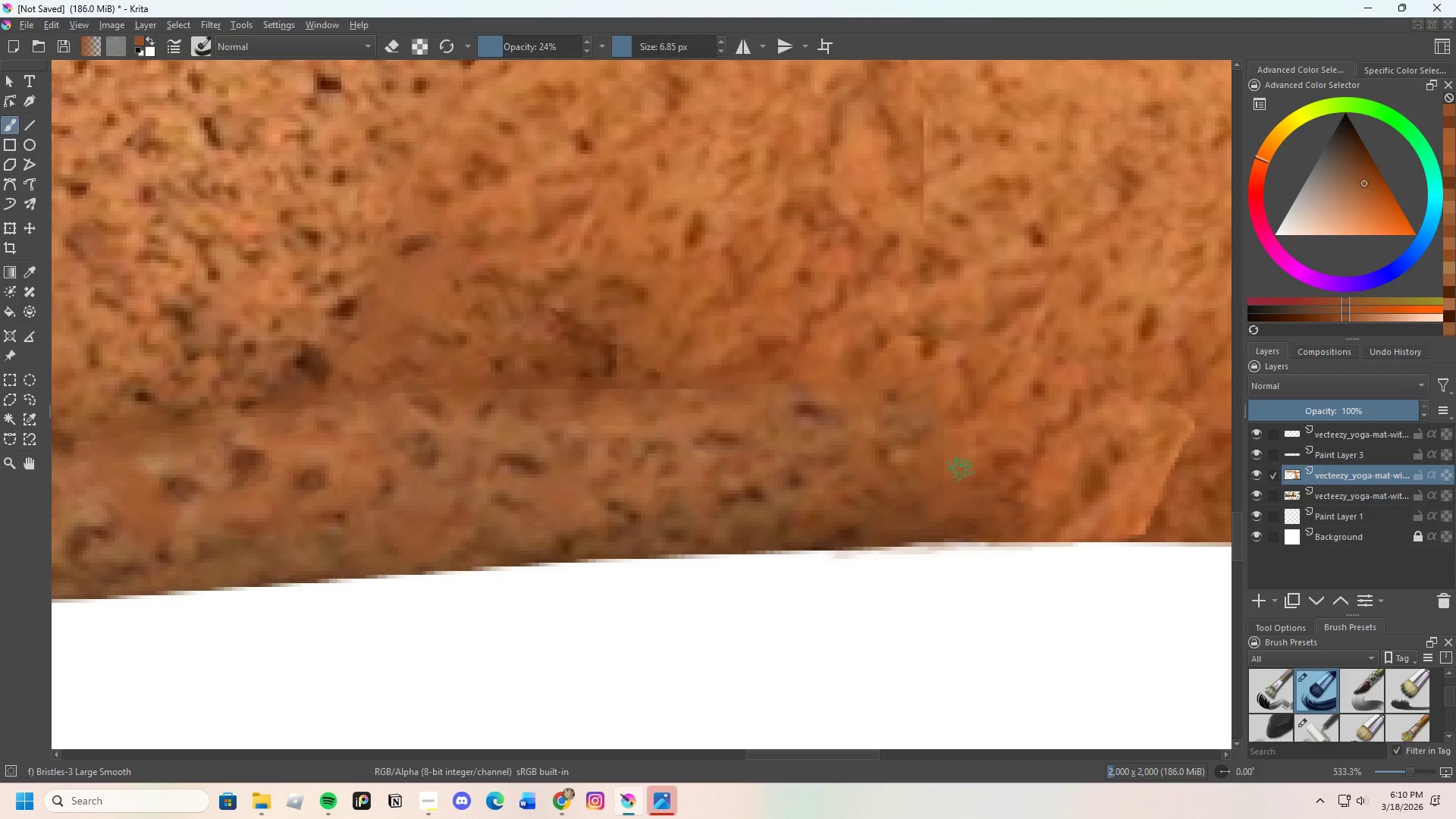 
key(Control+ControlLeft)
 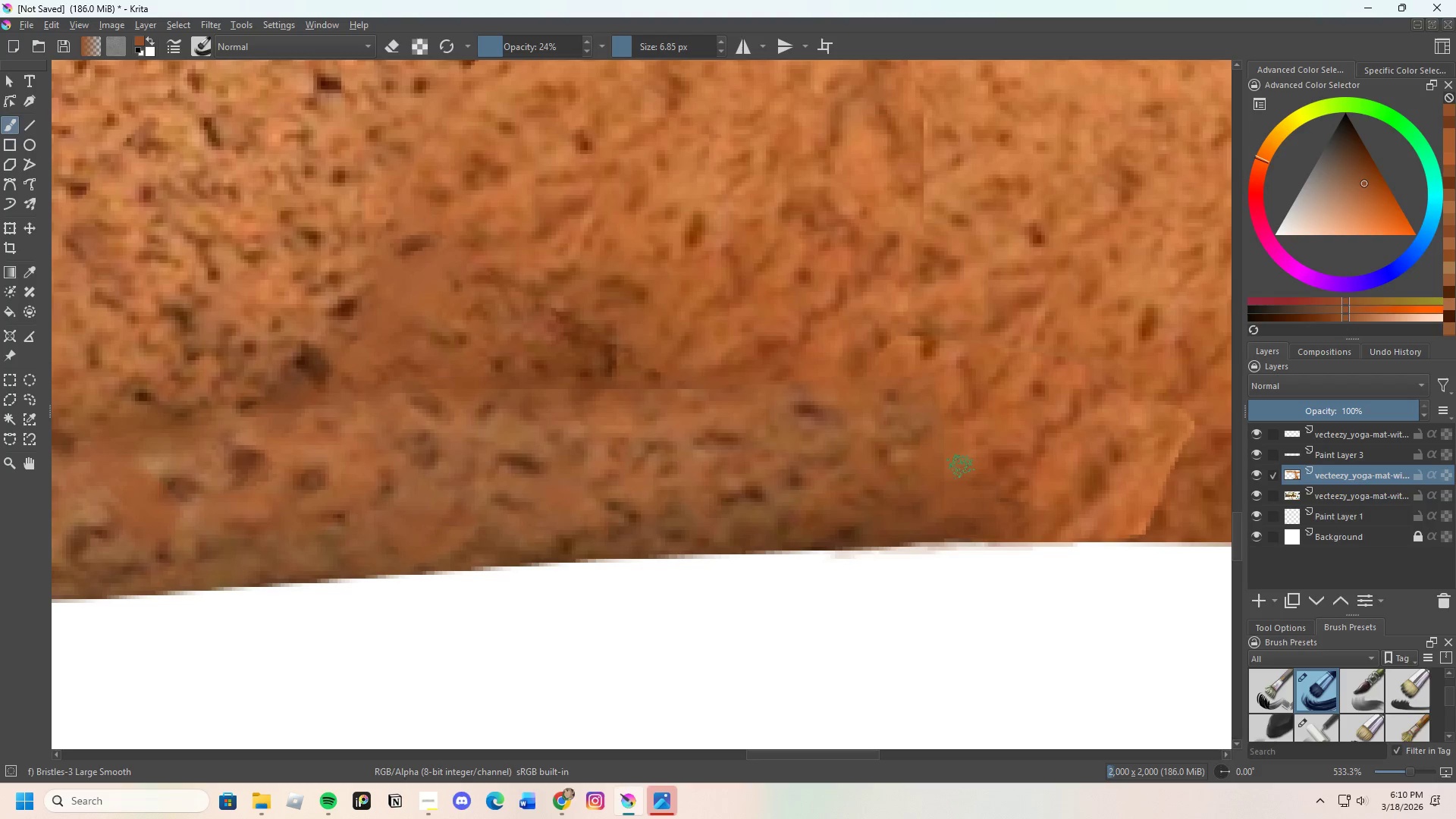 
triple_click([961, 466])
 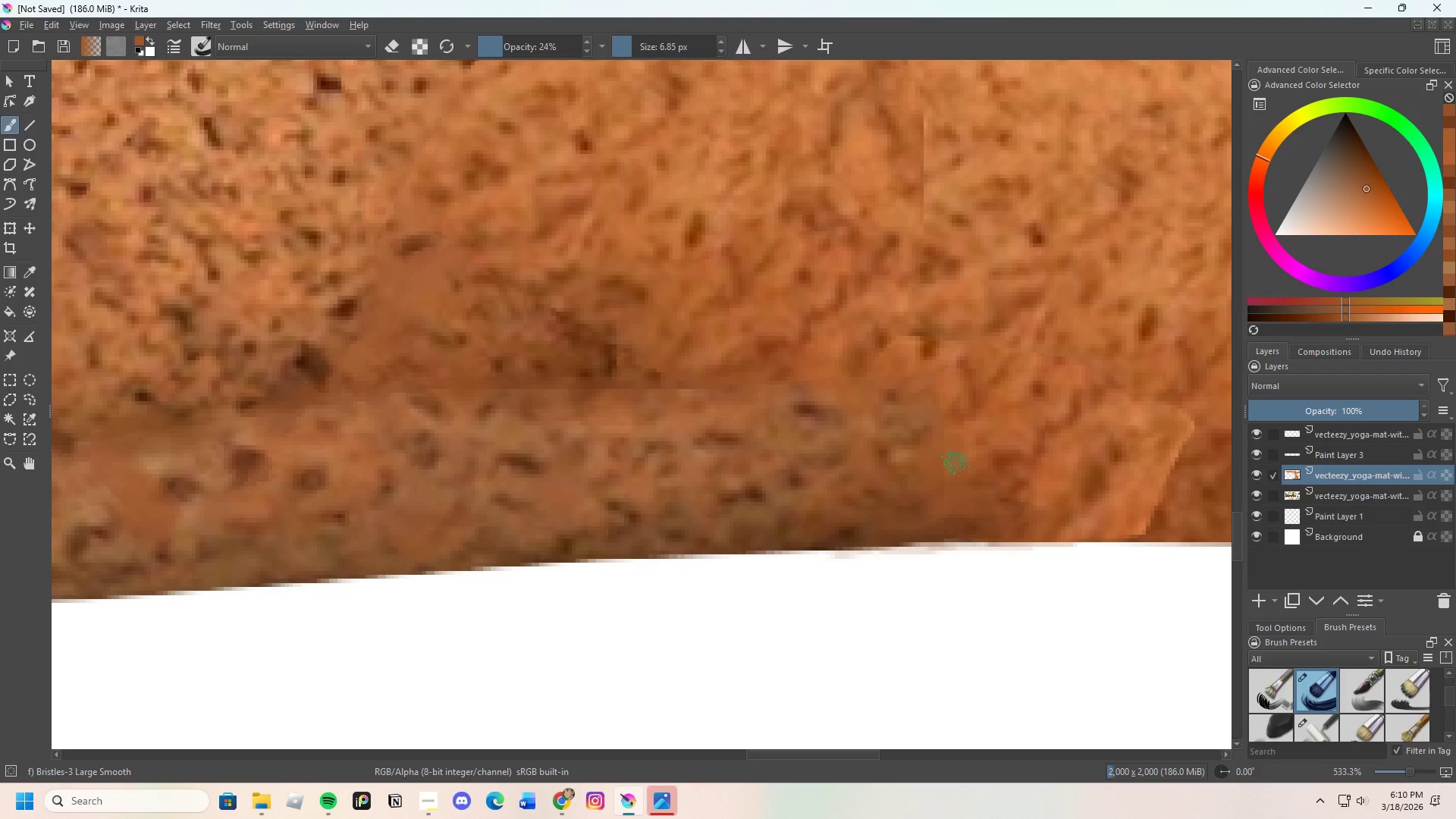 
left_click_drag(start_coordinate=[951, 466], to_coordinate=[949, 471])
 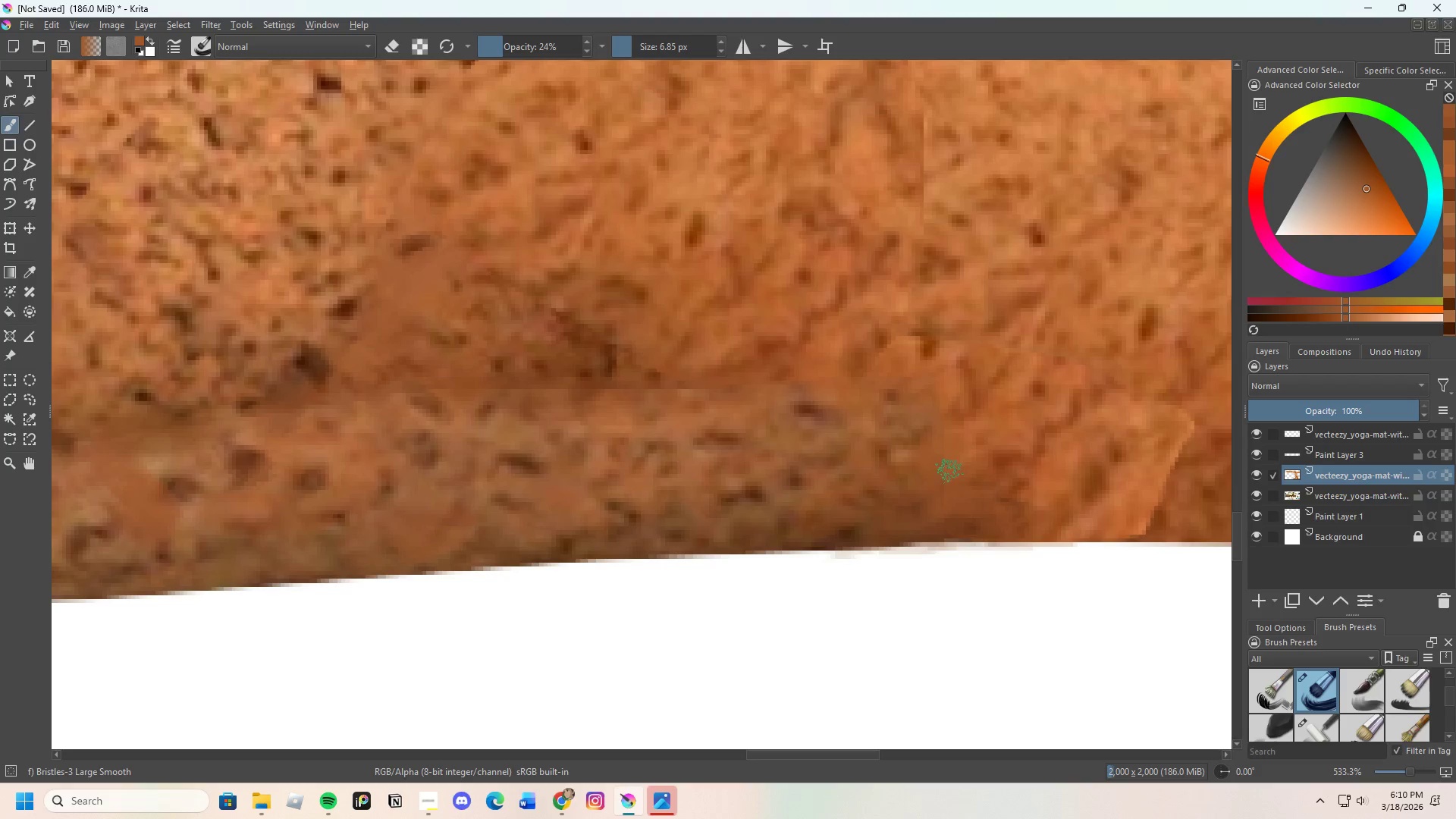 
left_click_drag(start_coordinate=[949, 475], to_coordinate=[946, 479])
 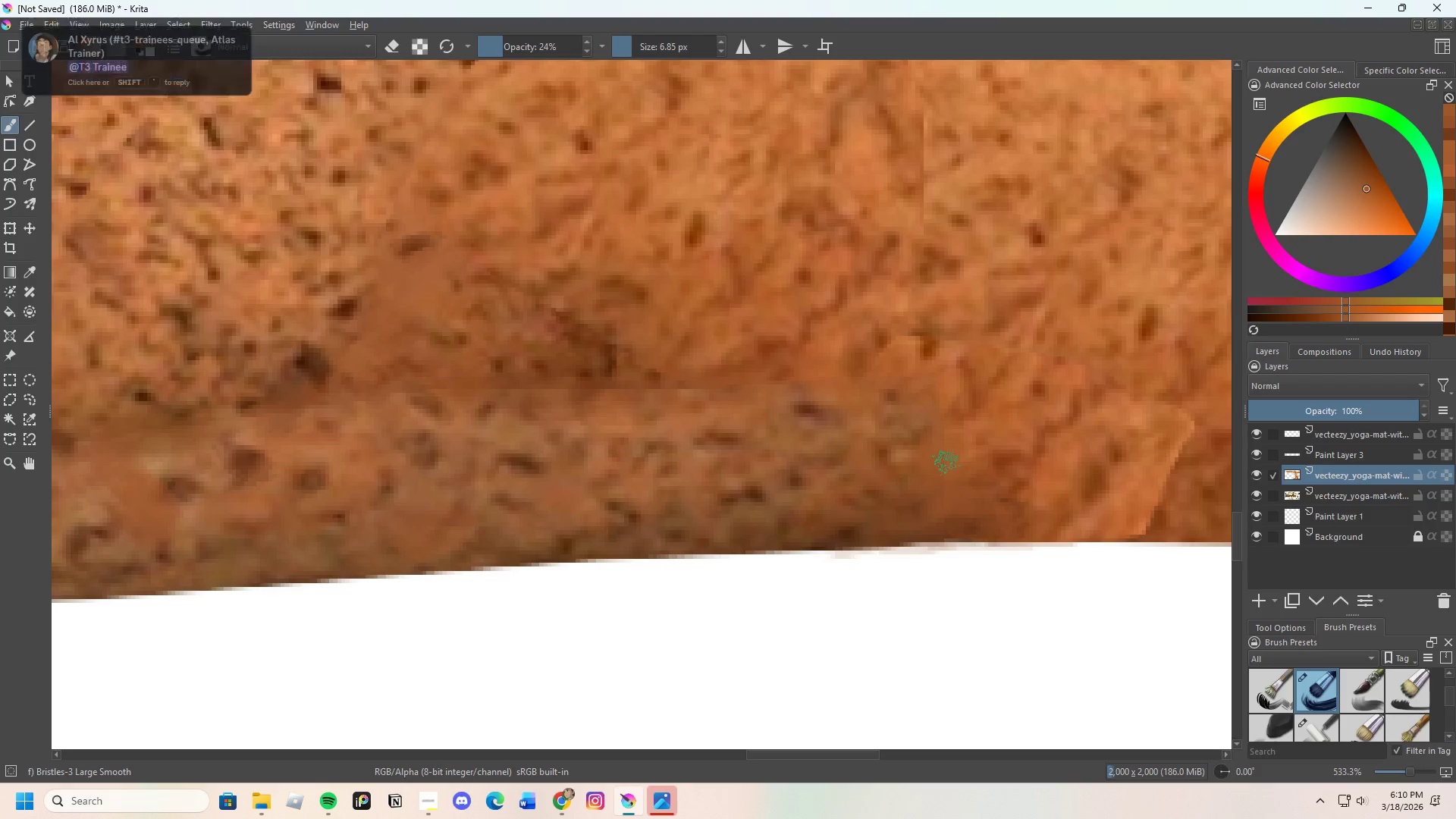 
left_click_drag(start_coordinate=[949, 463], to_coordinate=[940, 464])
 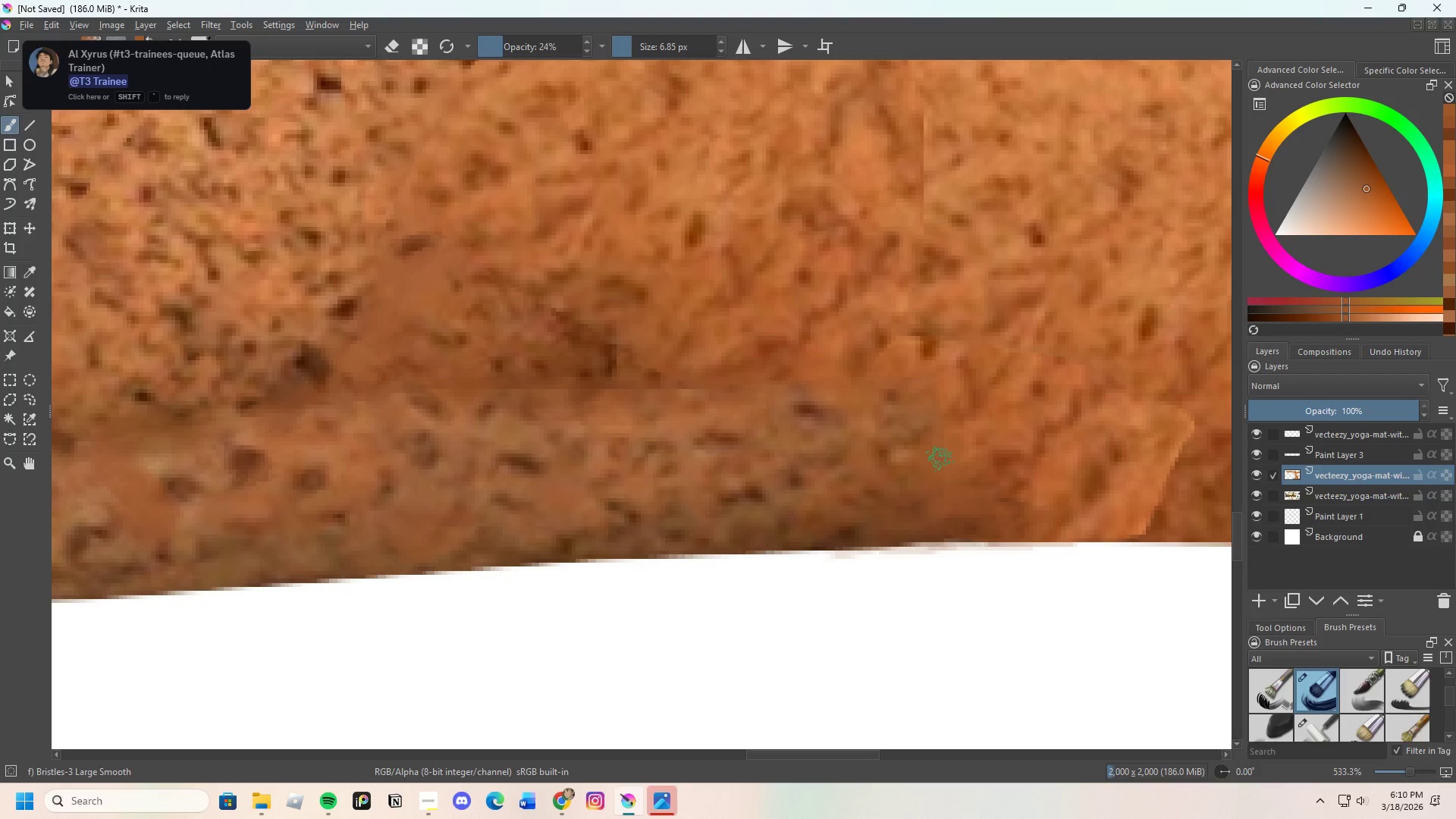 
left_click_drag(start_coordinate=[940, 454], to_coordinate=[952, 486])
 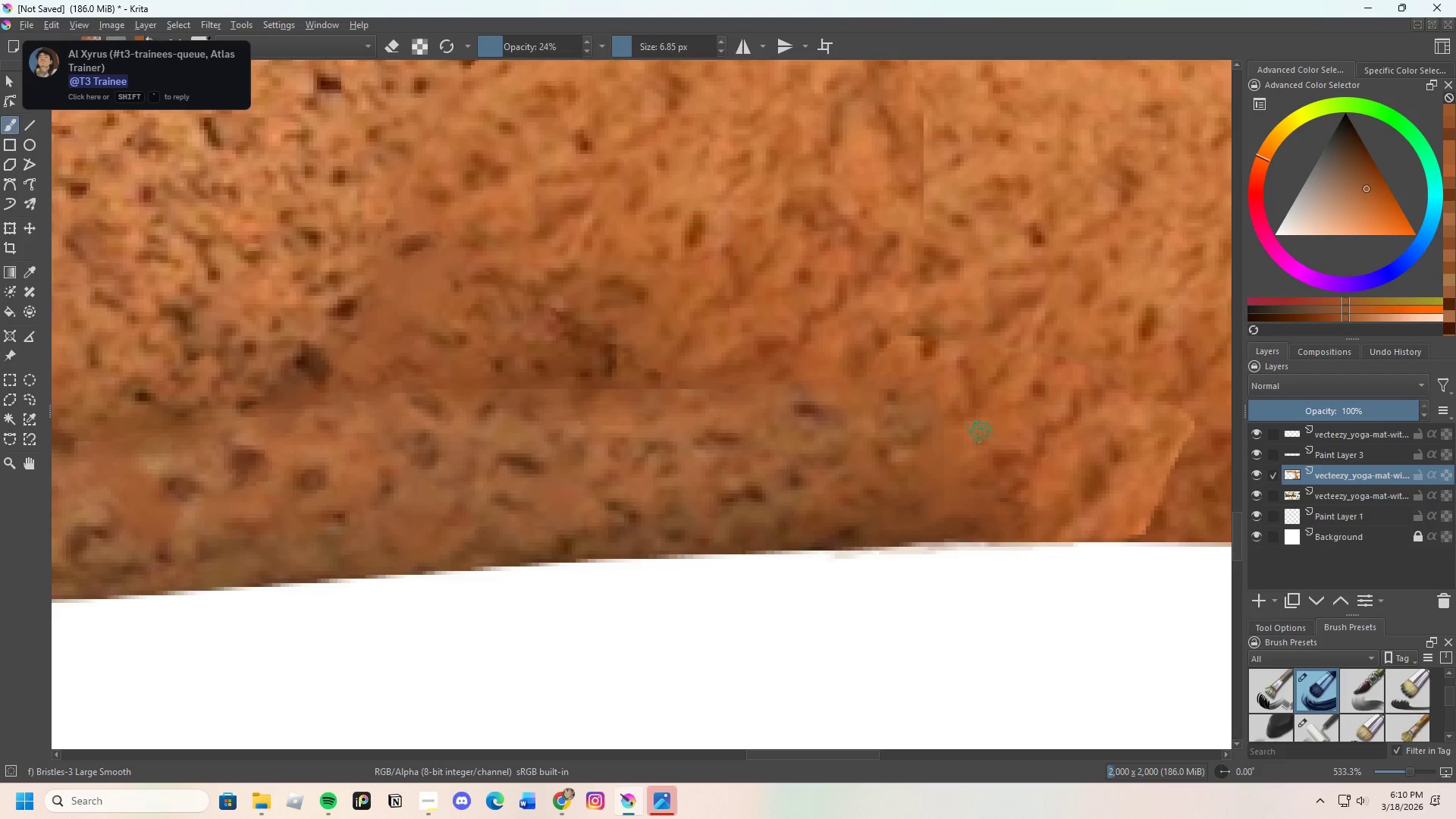 
scroll: coordinate [988, 431], scroll_direction: down, amount: 4.0
 